 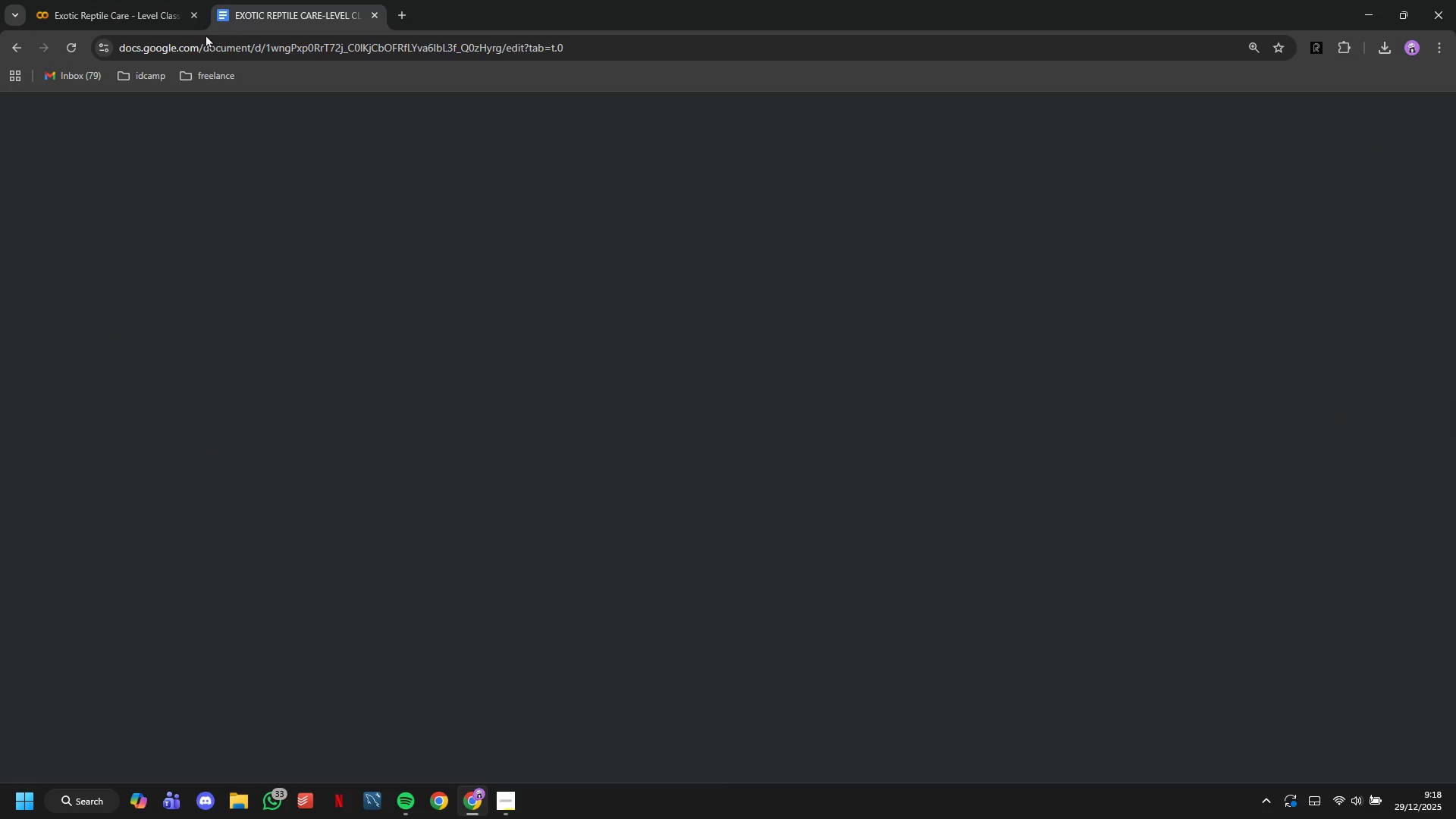 
left_click([86, 108])
 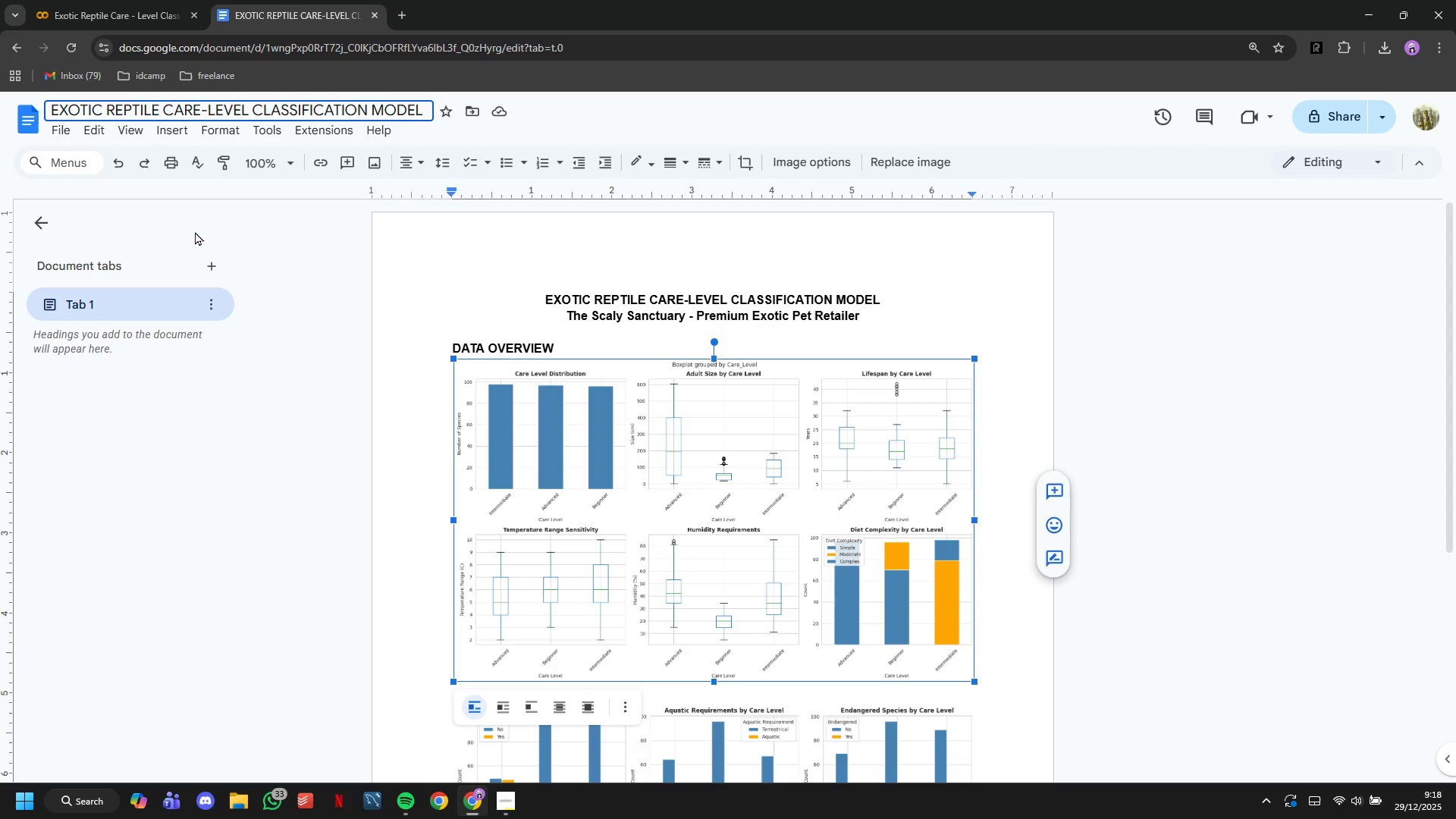 
key(ArrowLeft)
 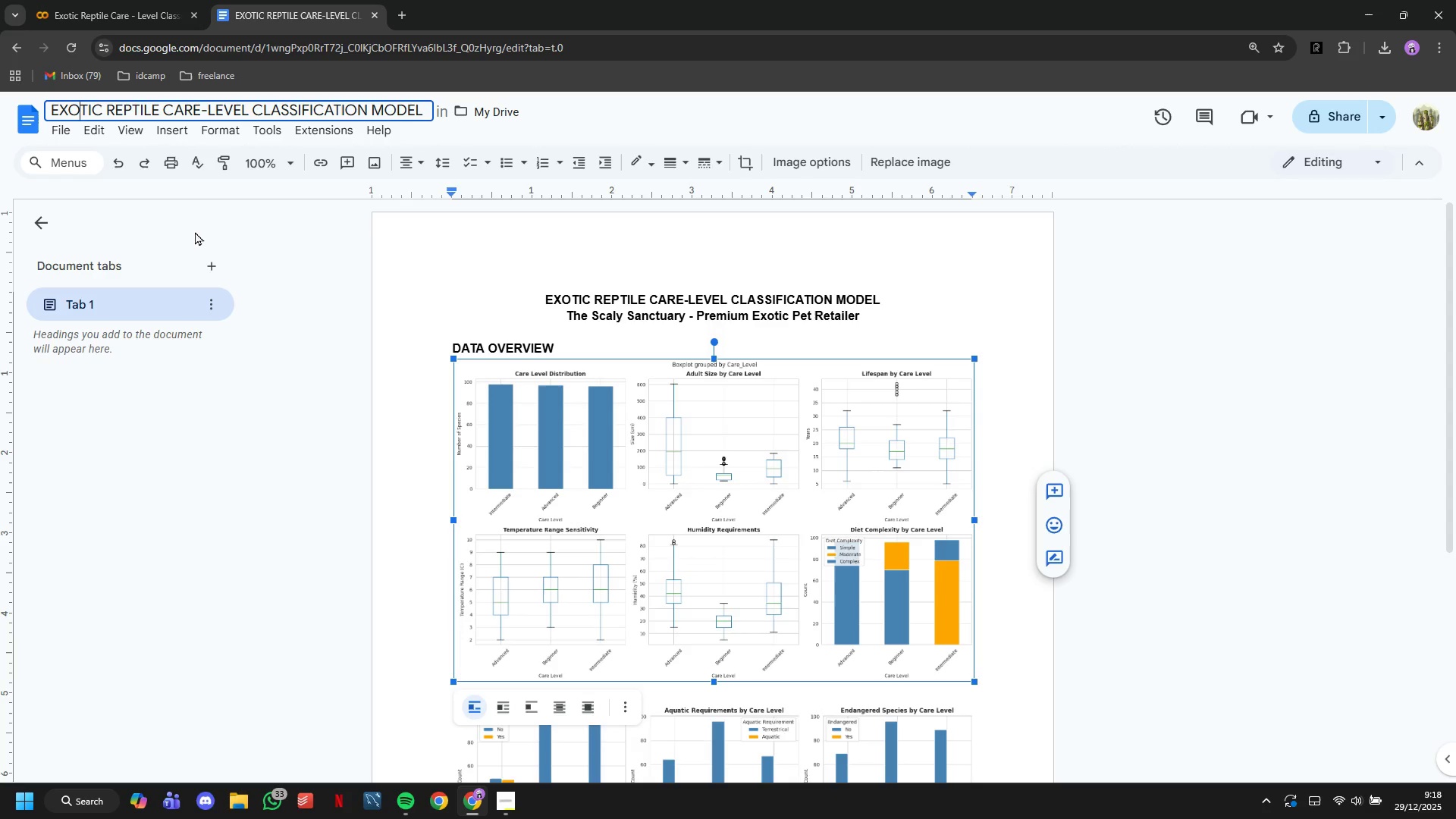 
key(ArrowLeft)
 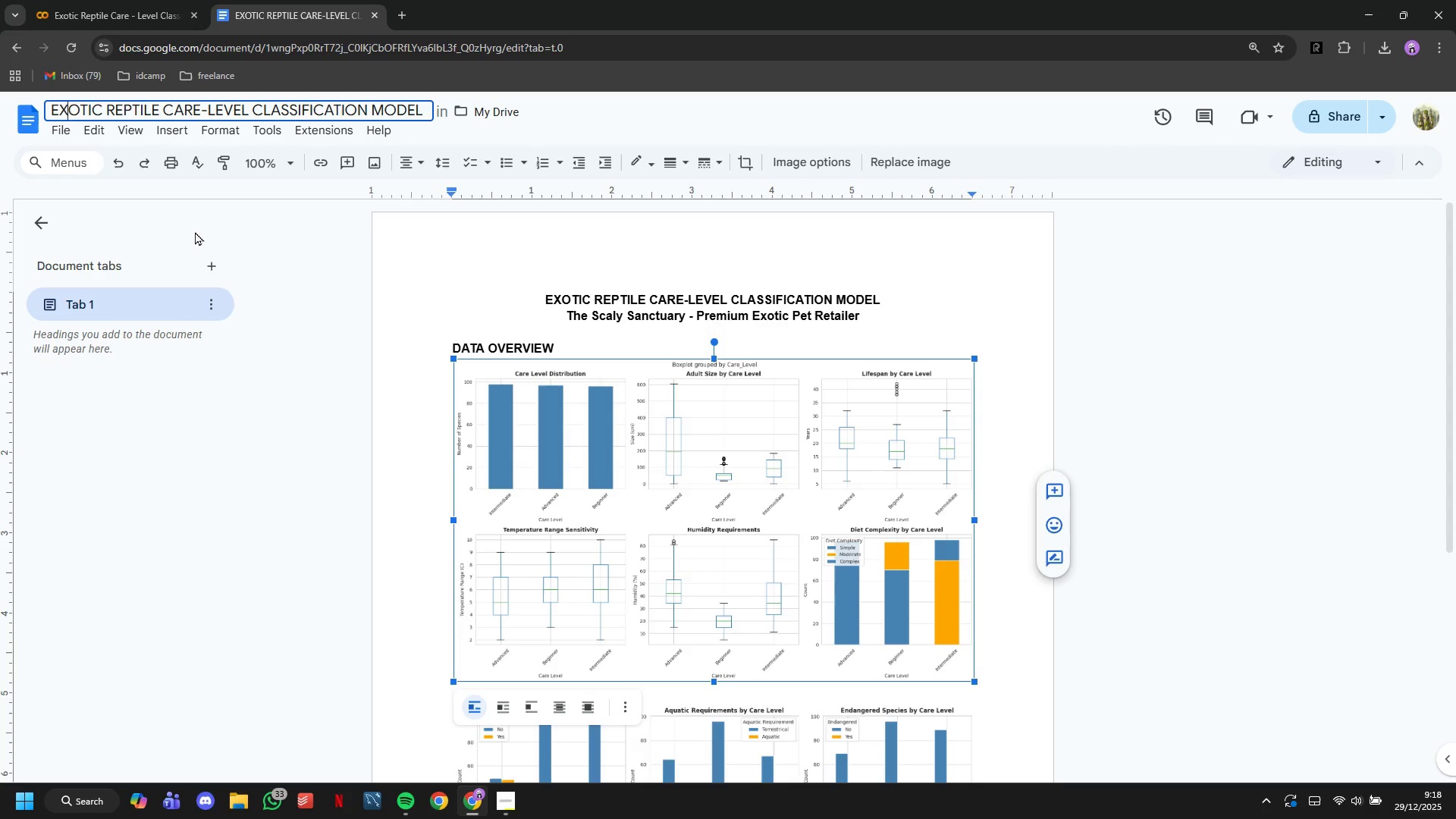 
key(ArrowLeft)
 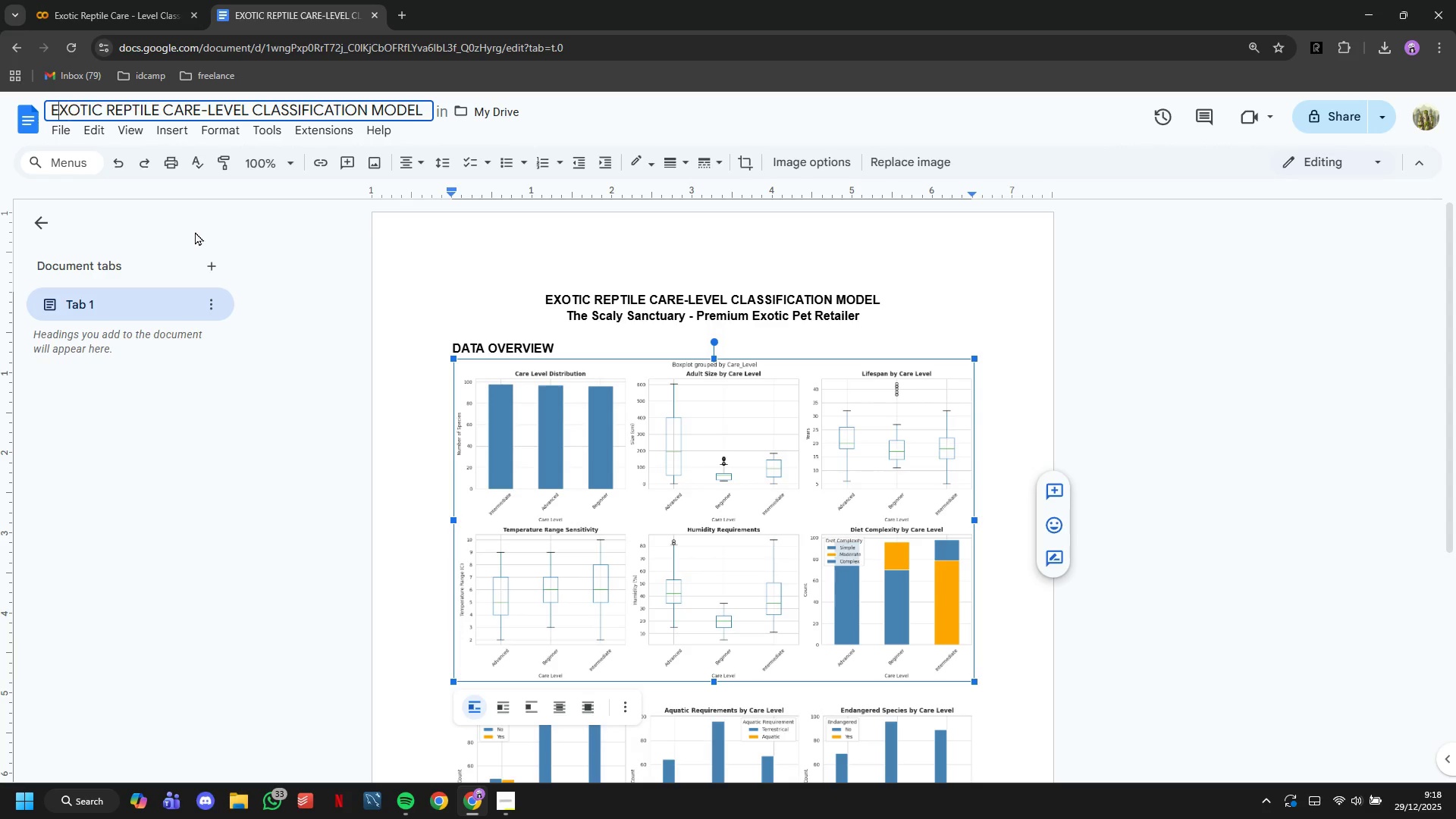 
key(ArrowLeft)
 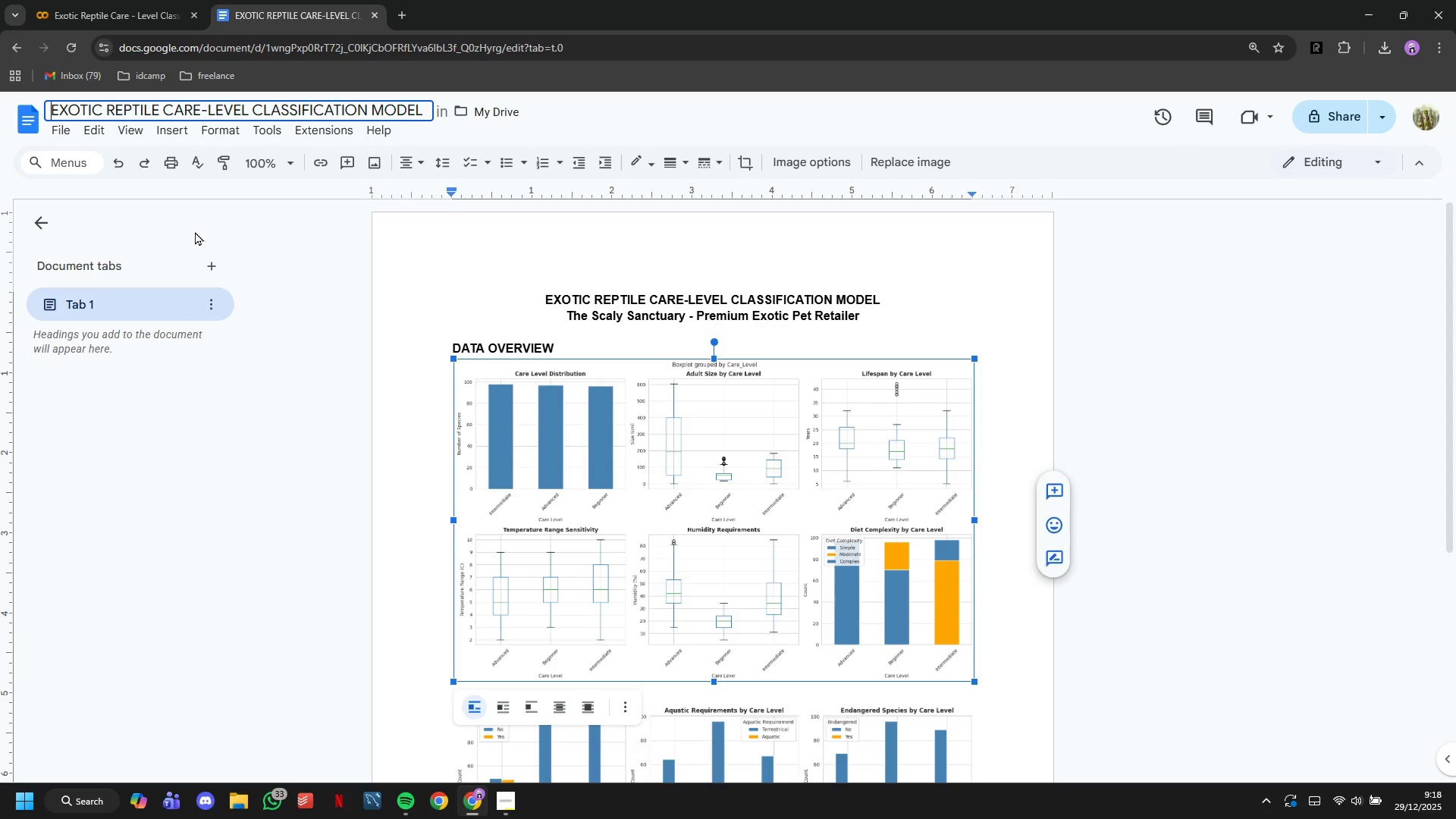 
type(SUMMARY REPORT - )
 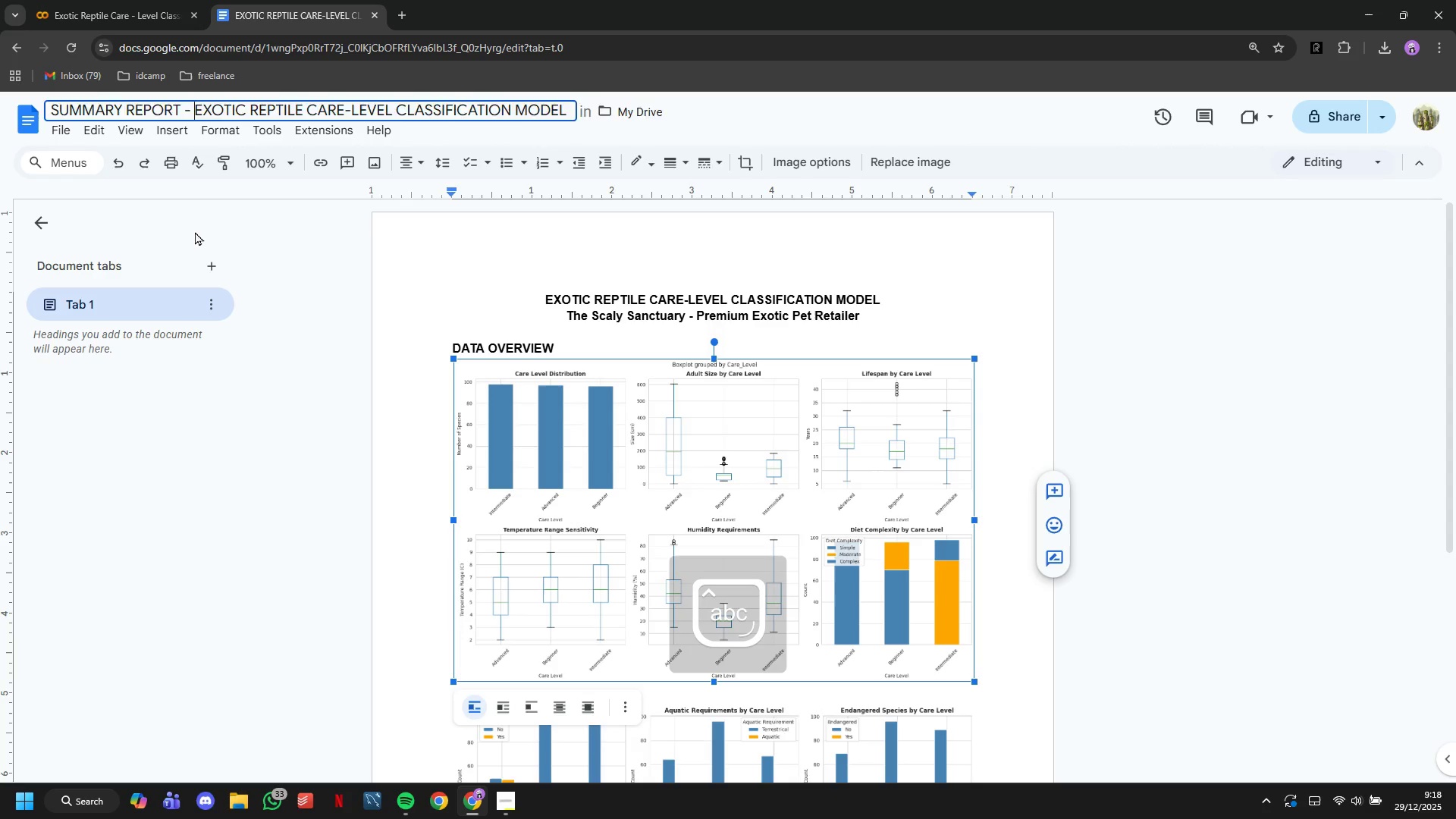 
key(Enter)
 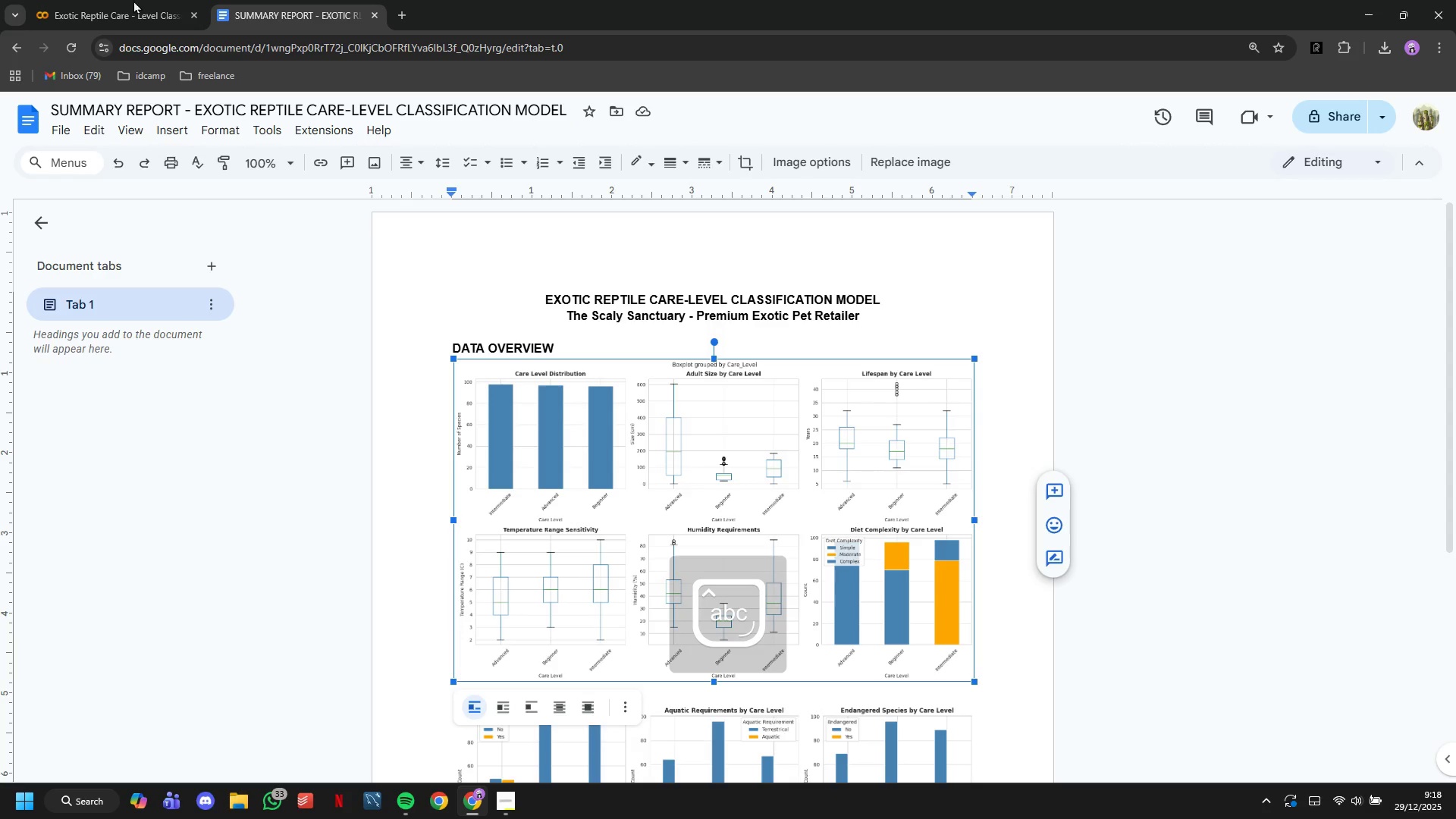 
left_click([129, 0])
 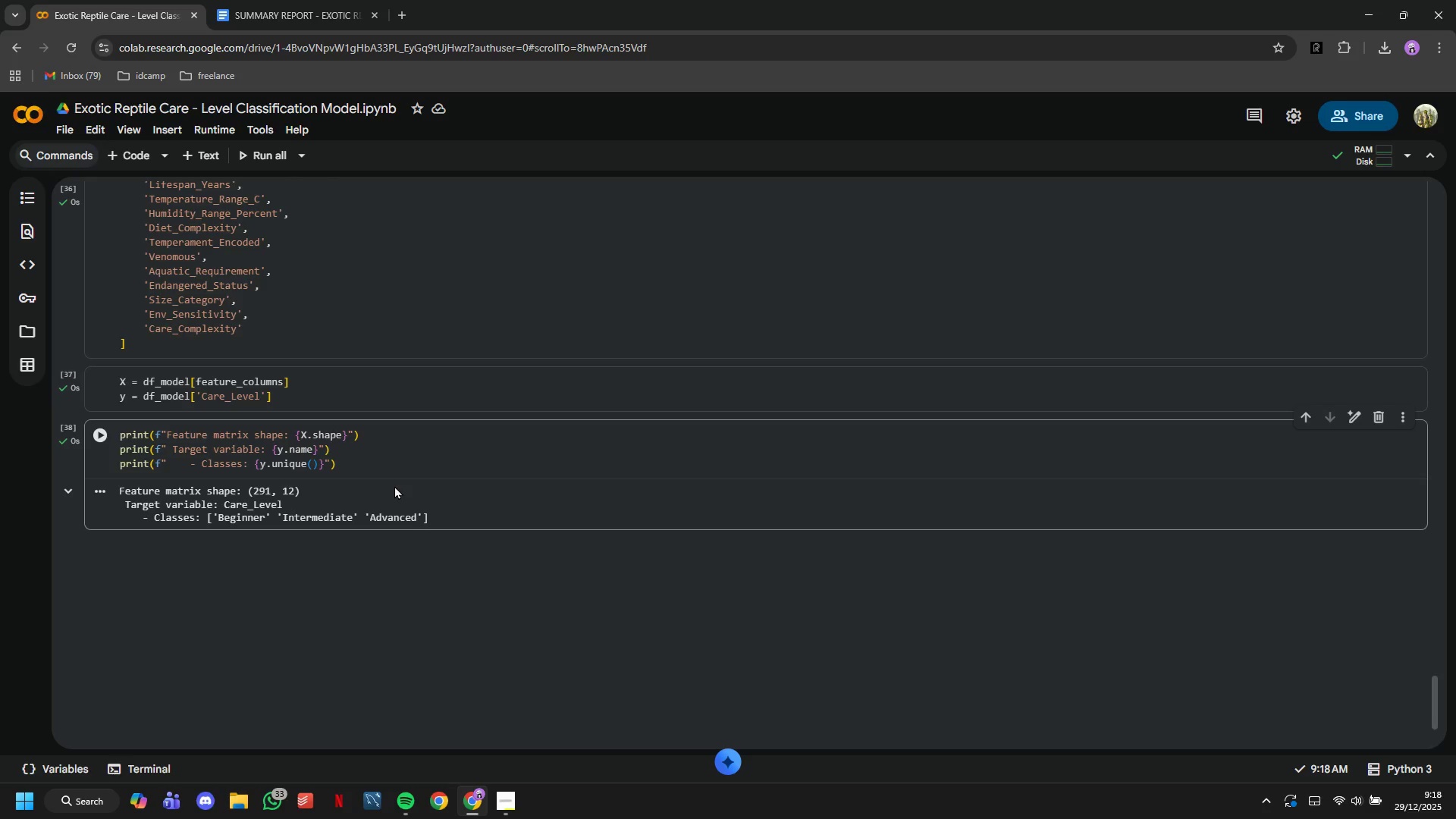 
wait(7.83)
 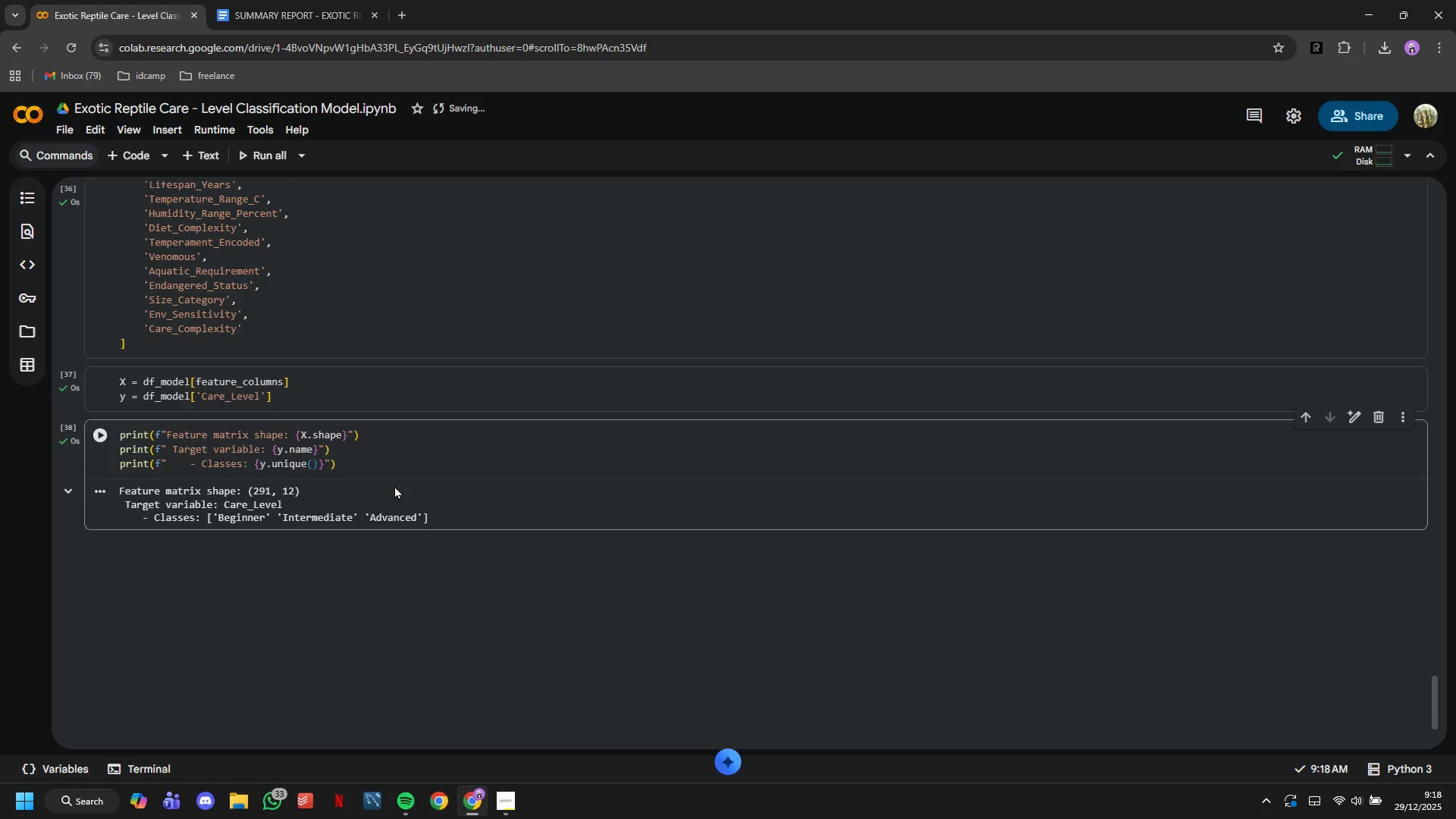 
left_click([194, 163])
 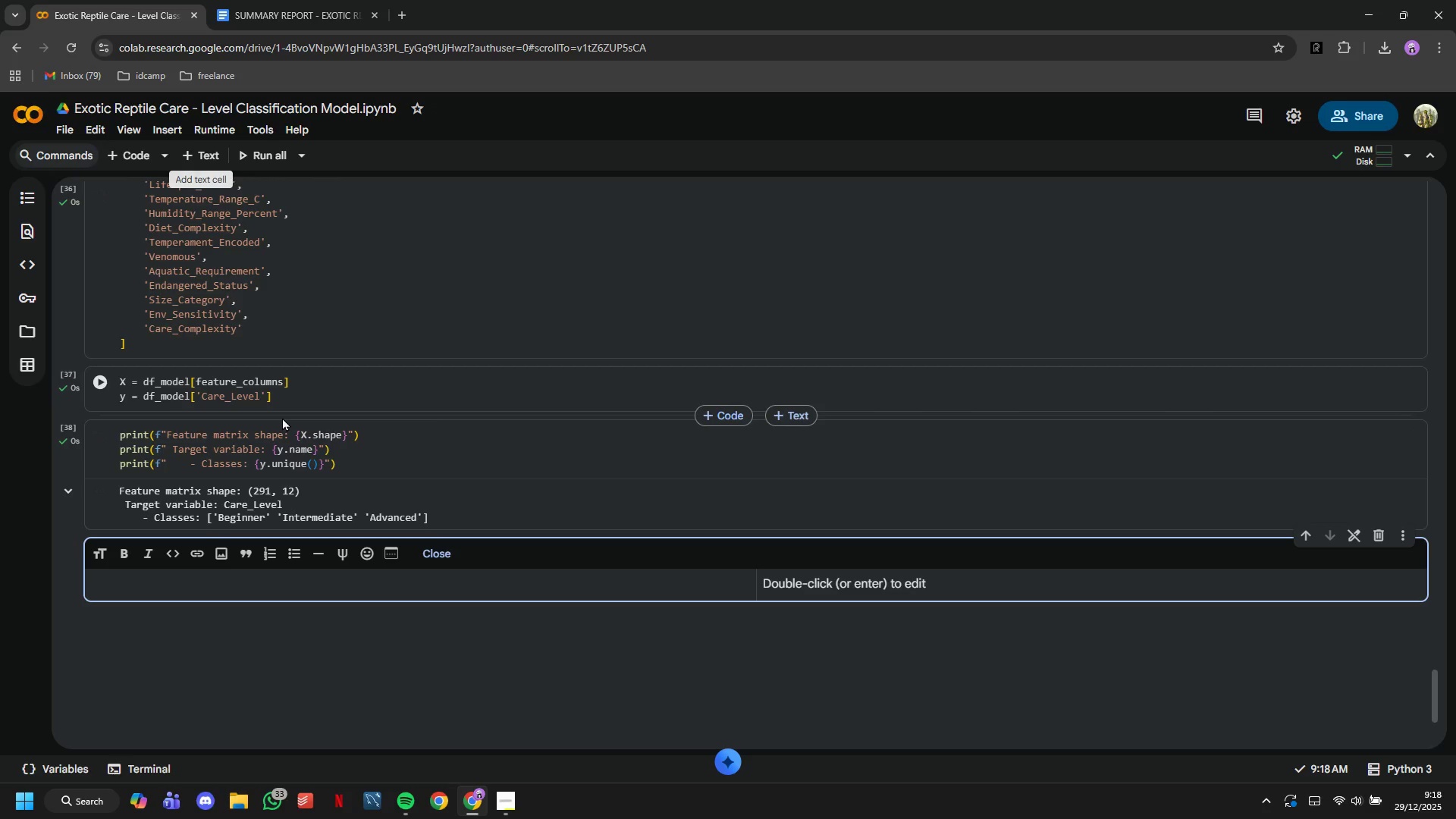 
type(## R)
key(Backspace)
type(TRAIN-TEST SPLIT & SCALING)
 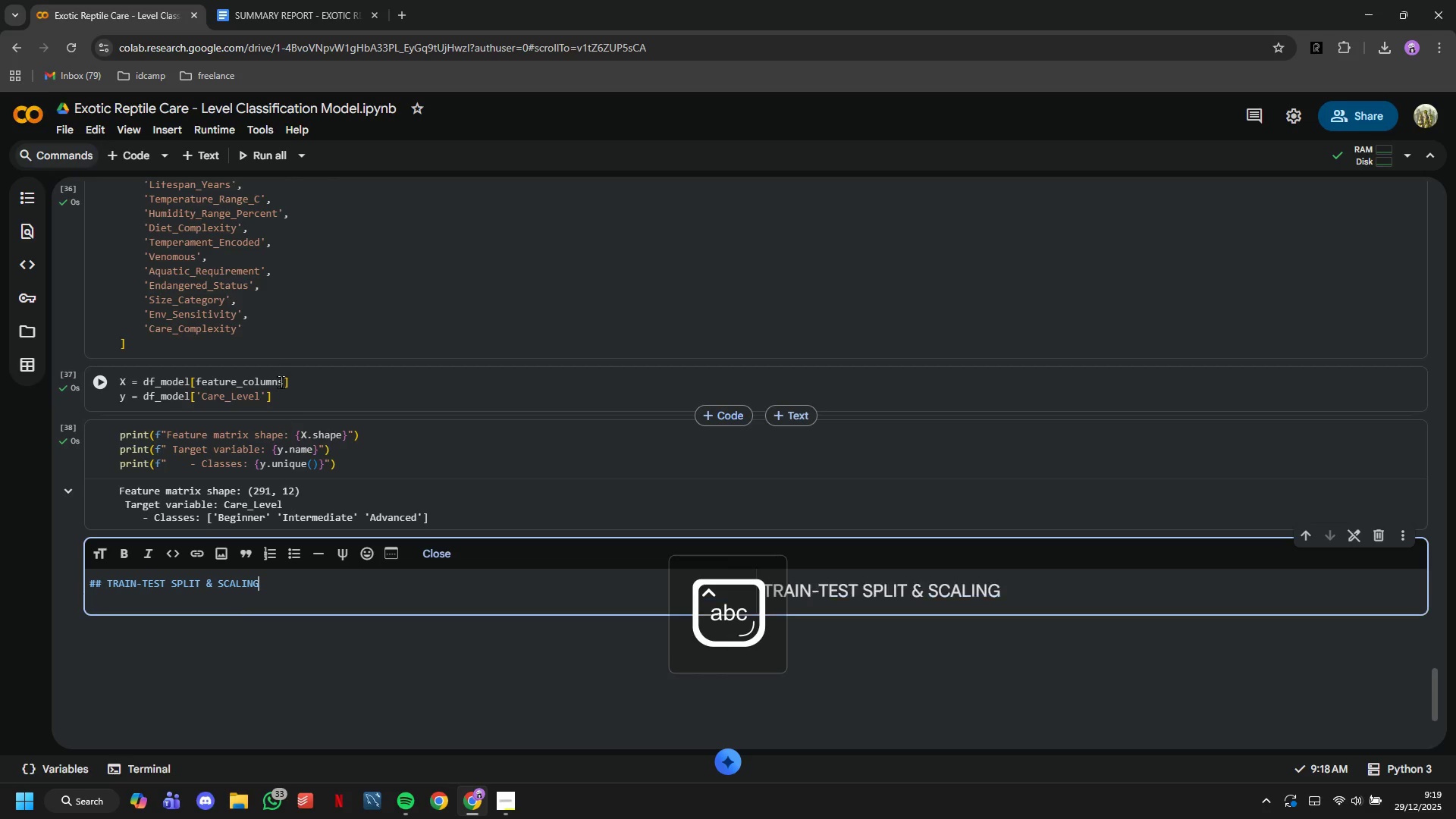 
left_click([152, 156])
 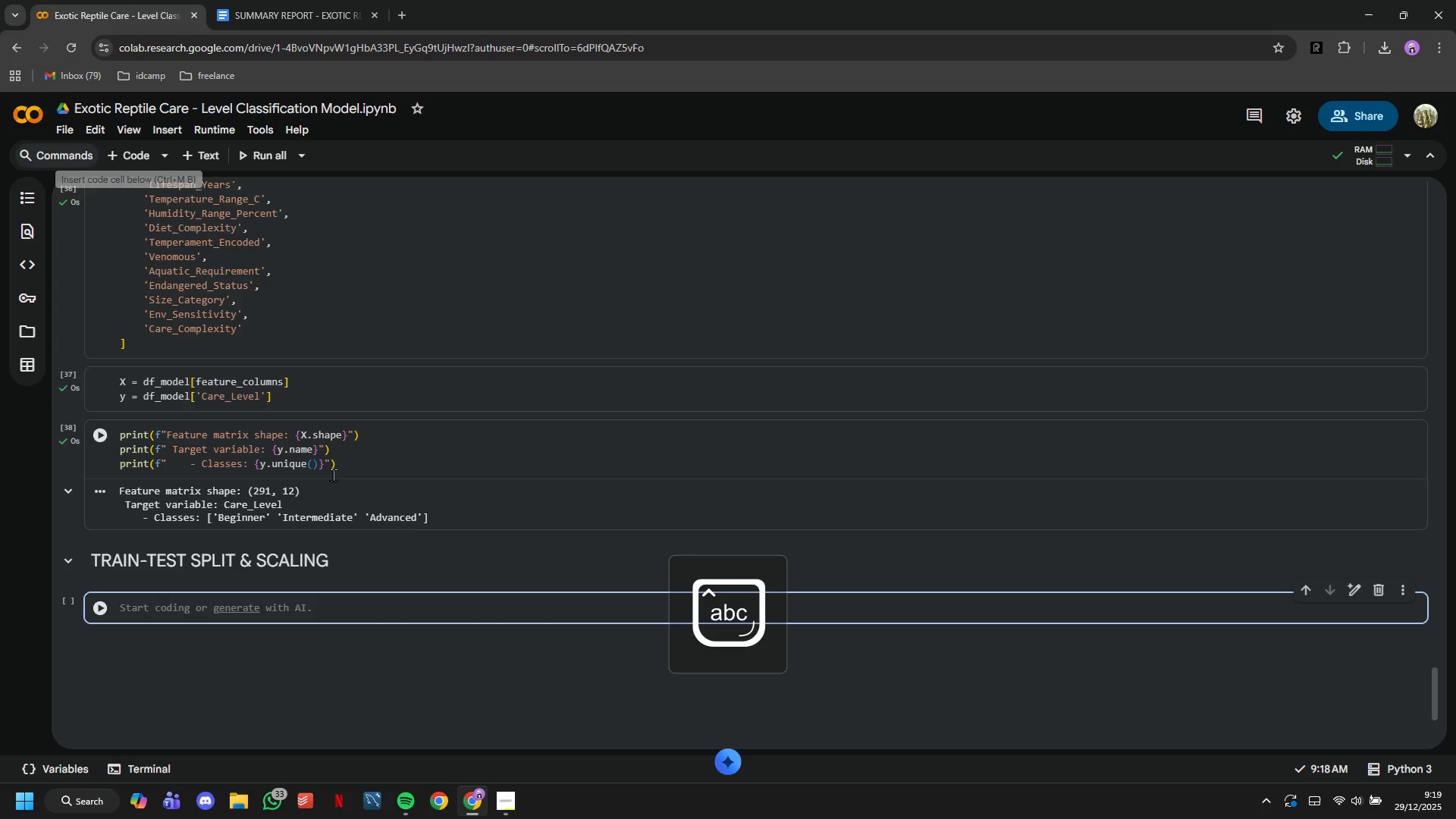 
type(# Split data)
 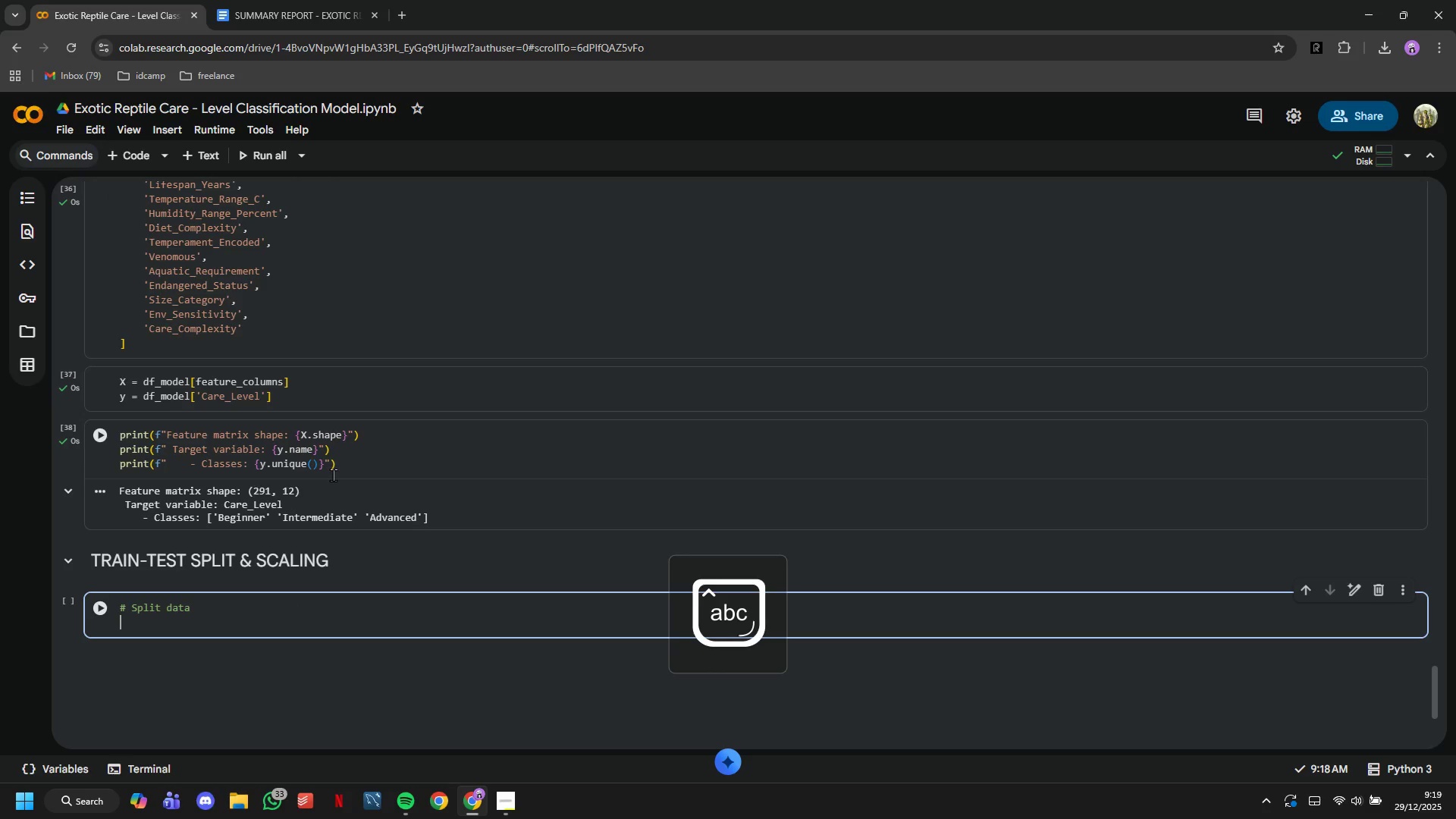 
 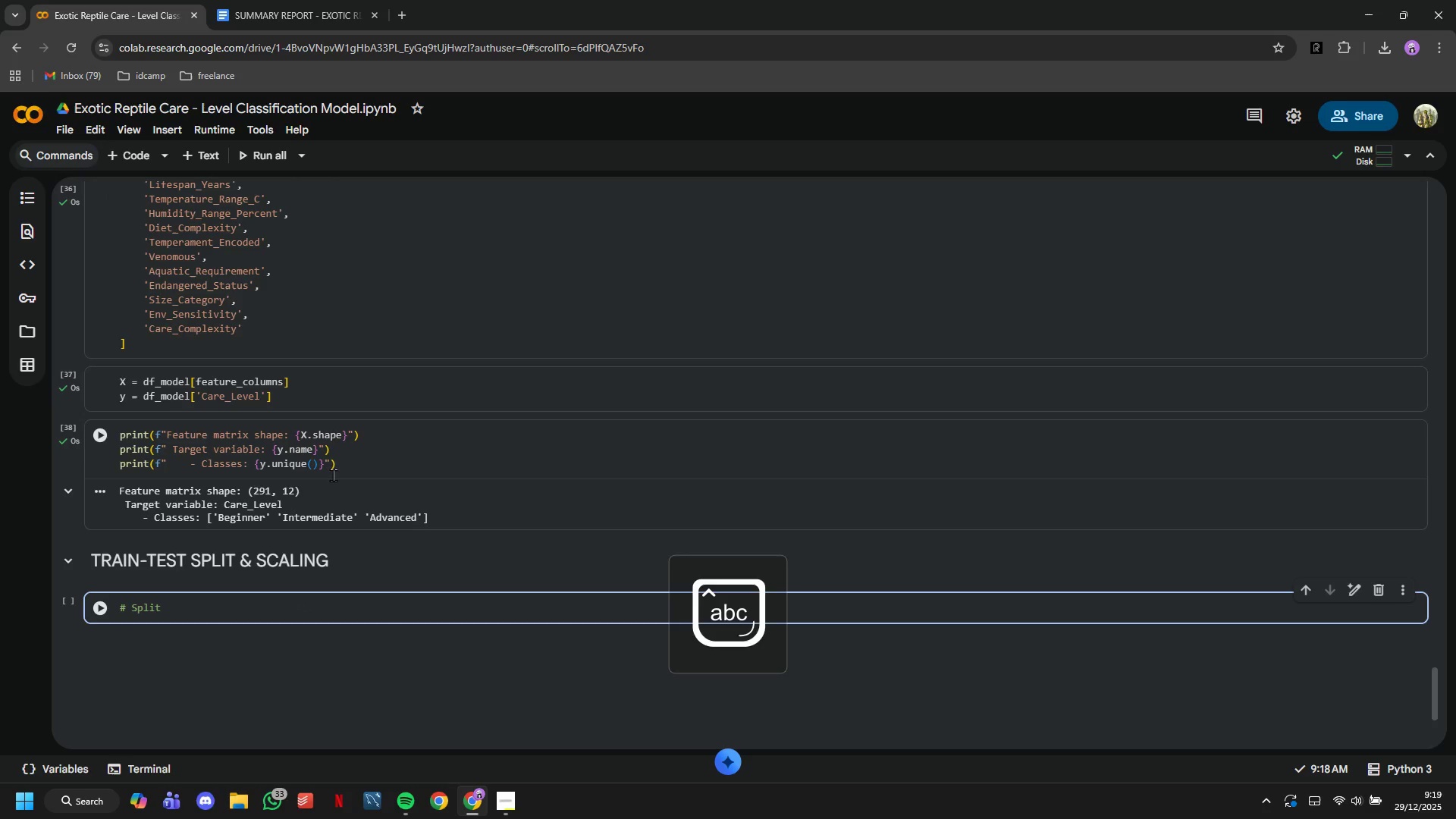 
key(Enter)
 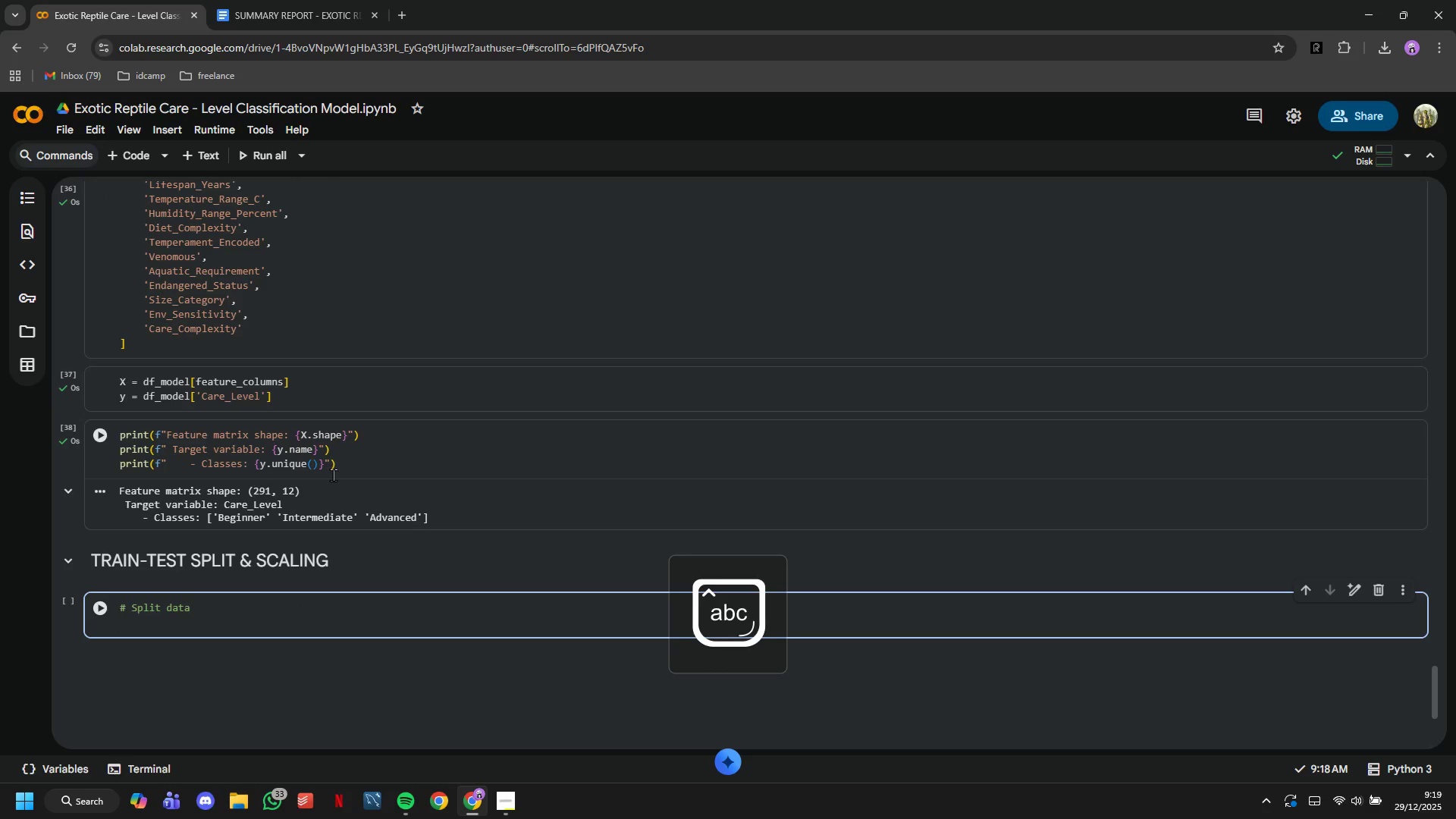 
type(X_train, X_test, y_train, y_test = train_test_pl)
key(Backspace)
key(Backspace)
type(split()
 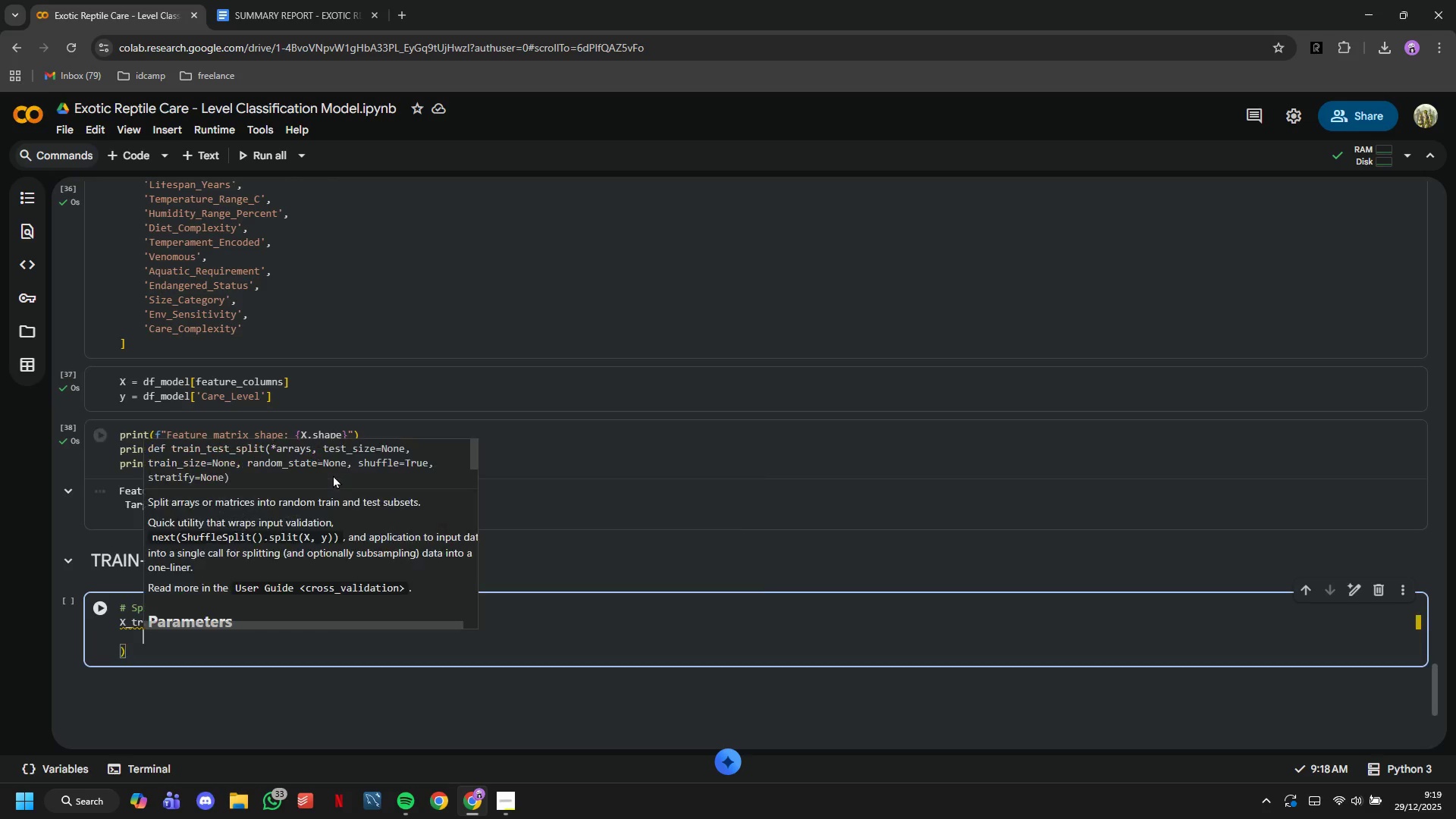 
 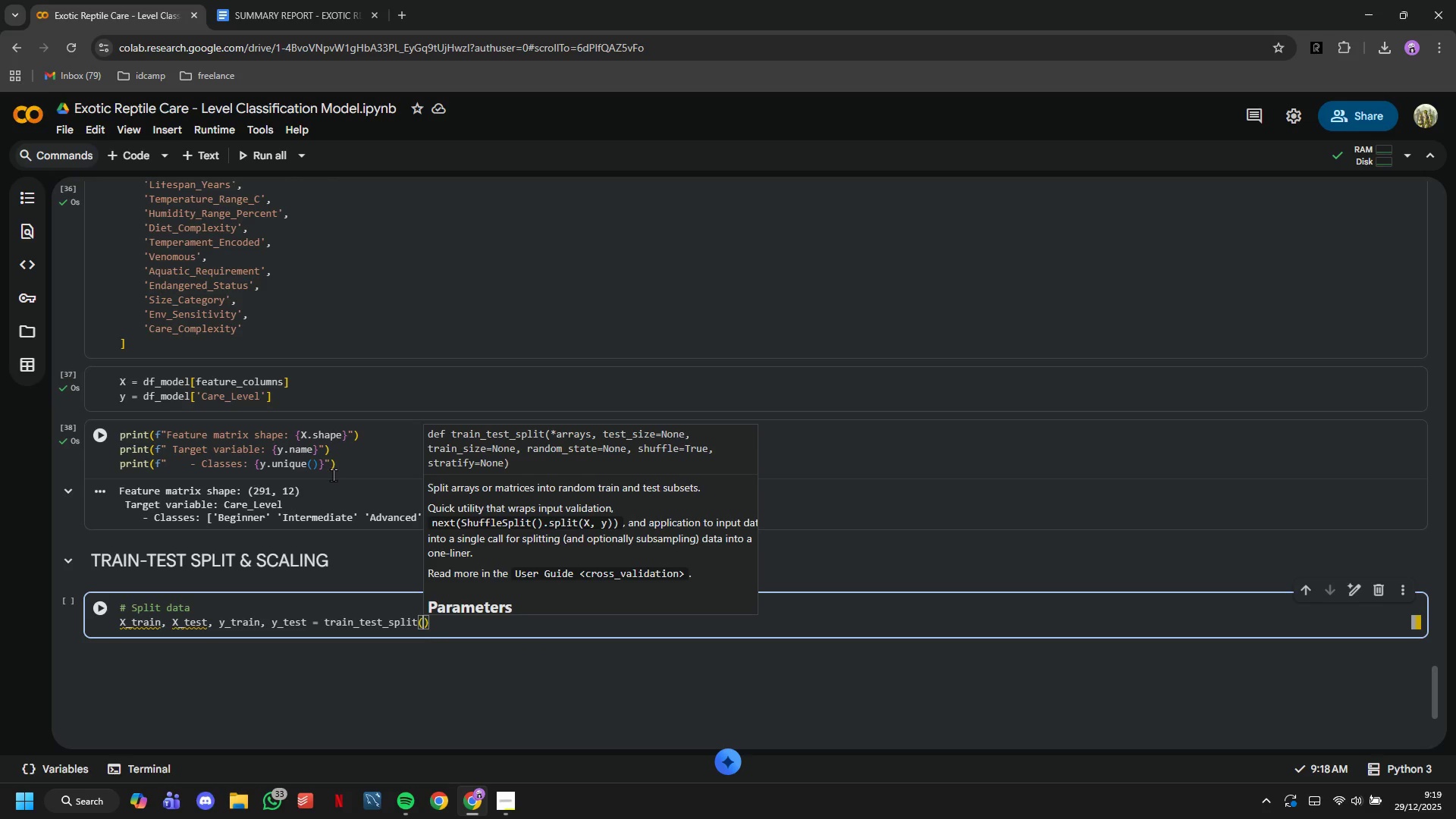 
key(Enter)
 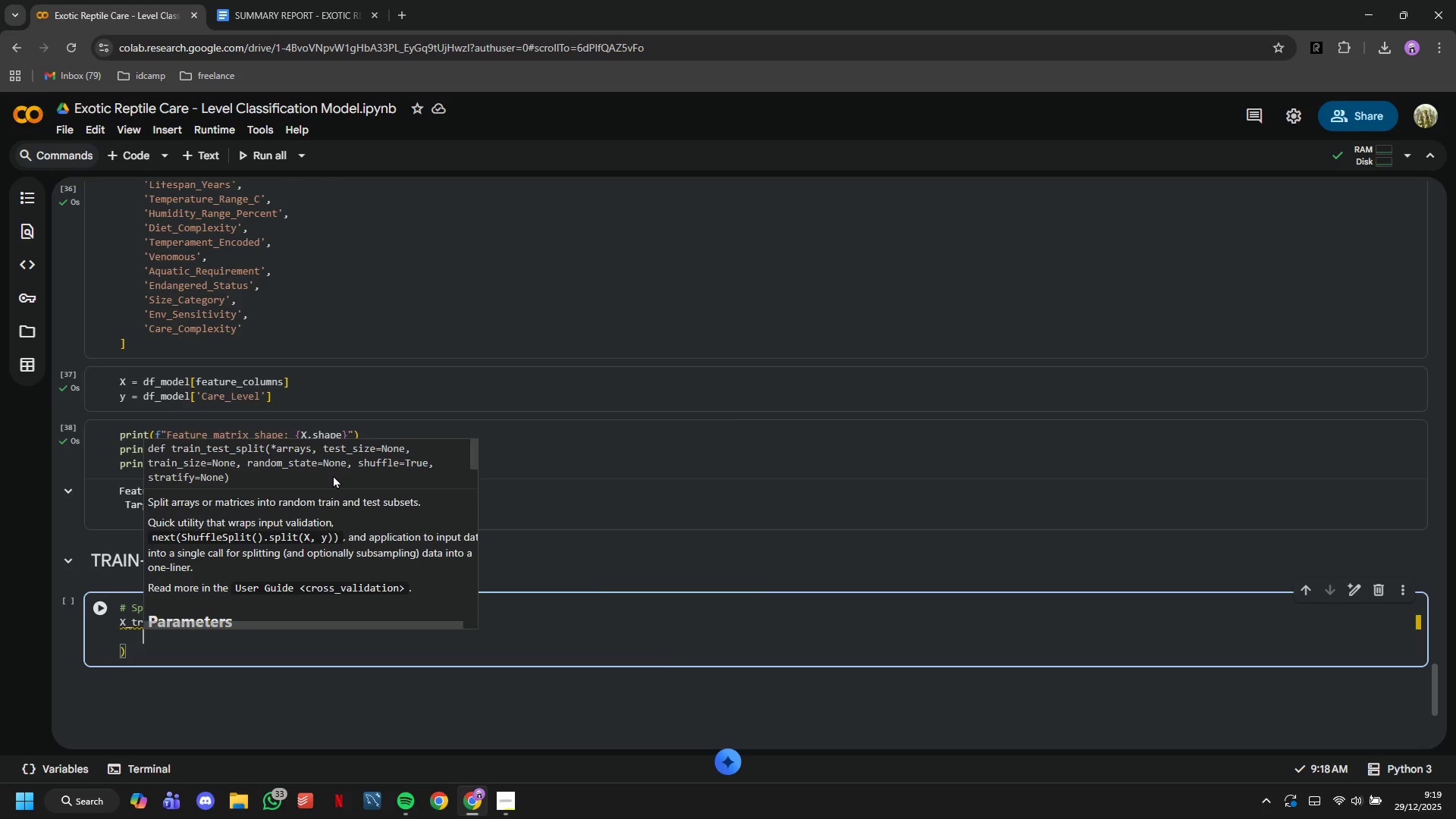 
type(X, y, test_size )
key(Backspace)
type(=0.2, random_state=42, stratify=y)
 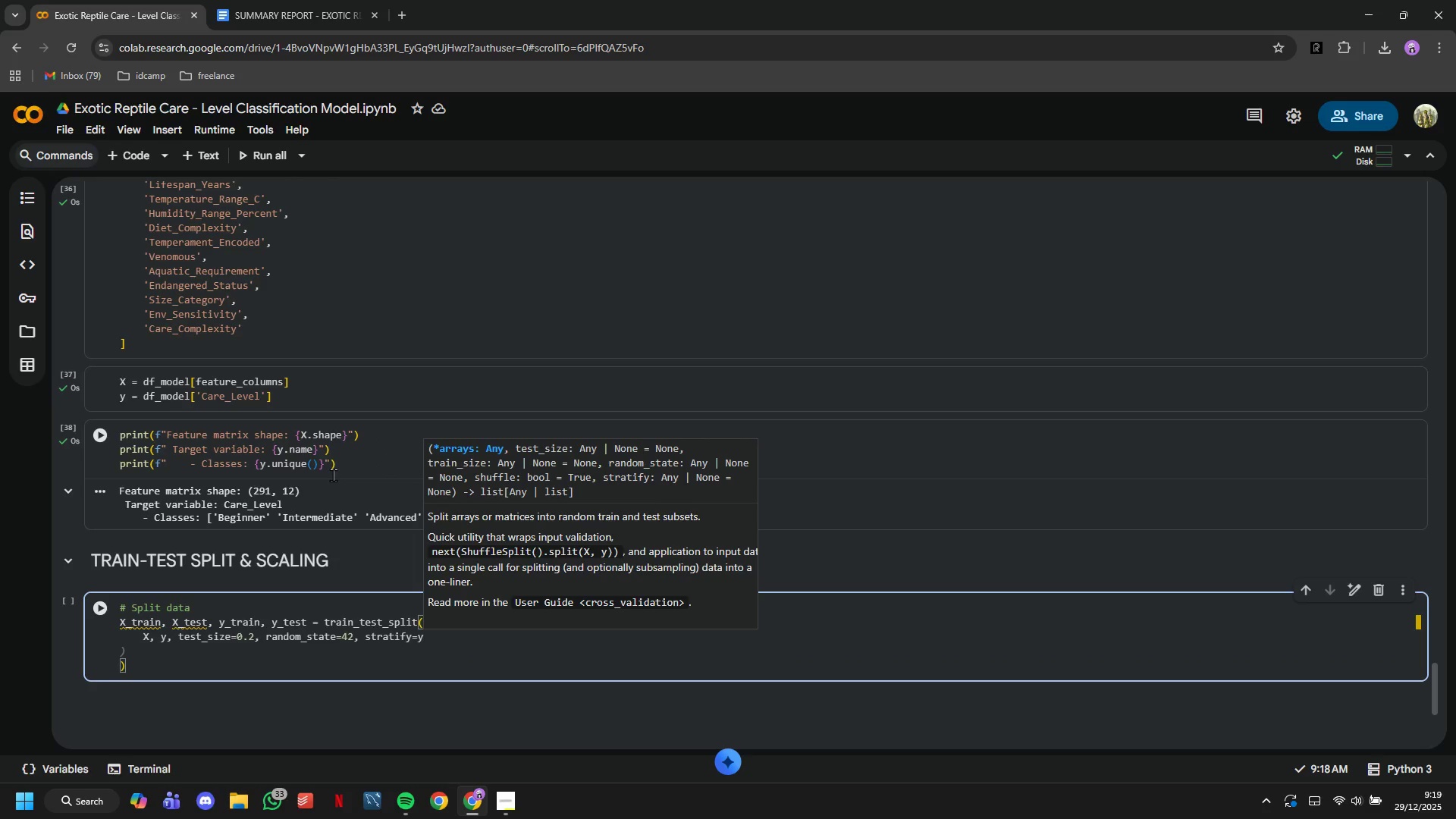 
key(ArrowRight)
 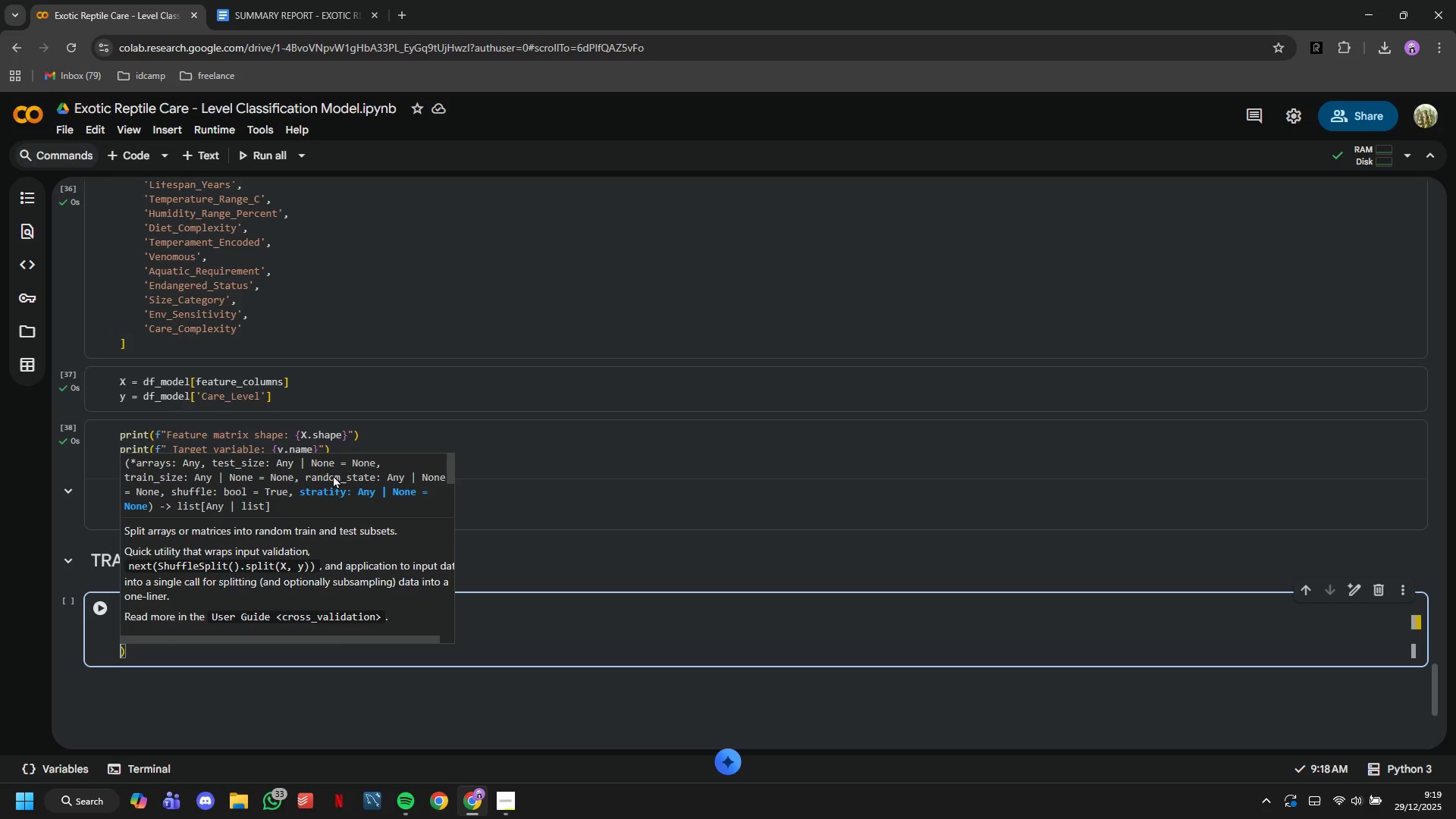 
key(Enter)
 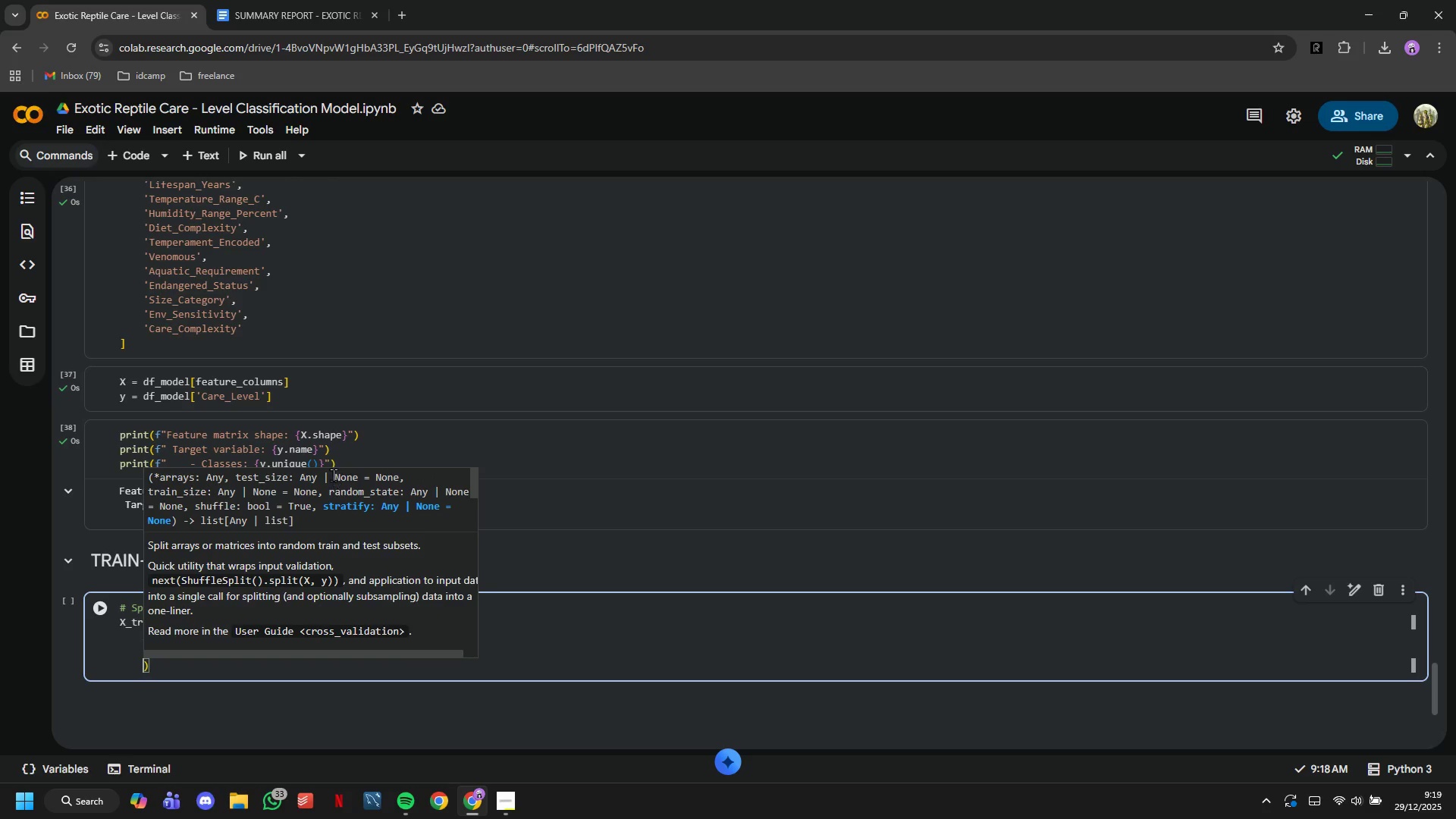 
key(Enter)
 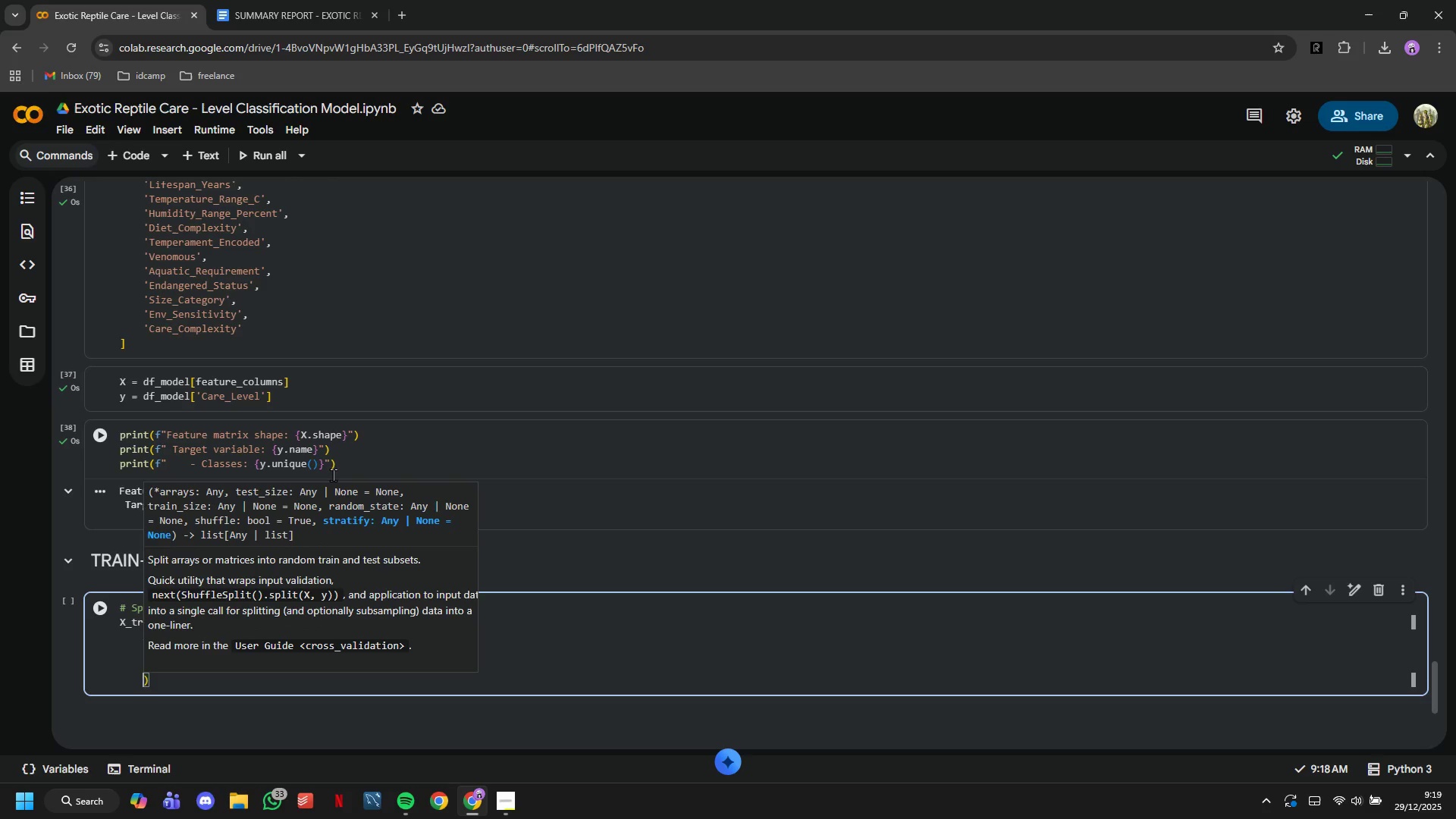 
key(Backspace)
 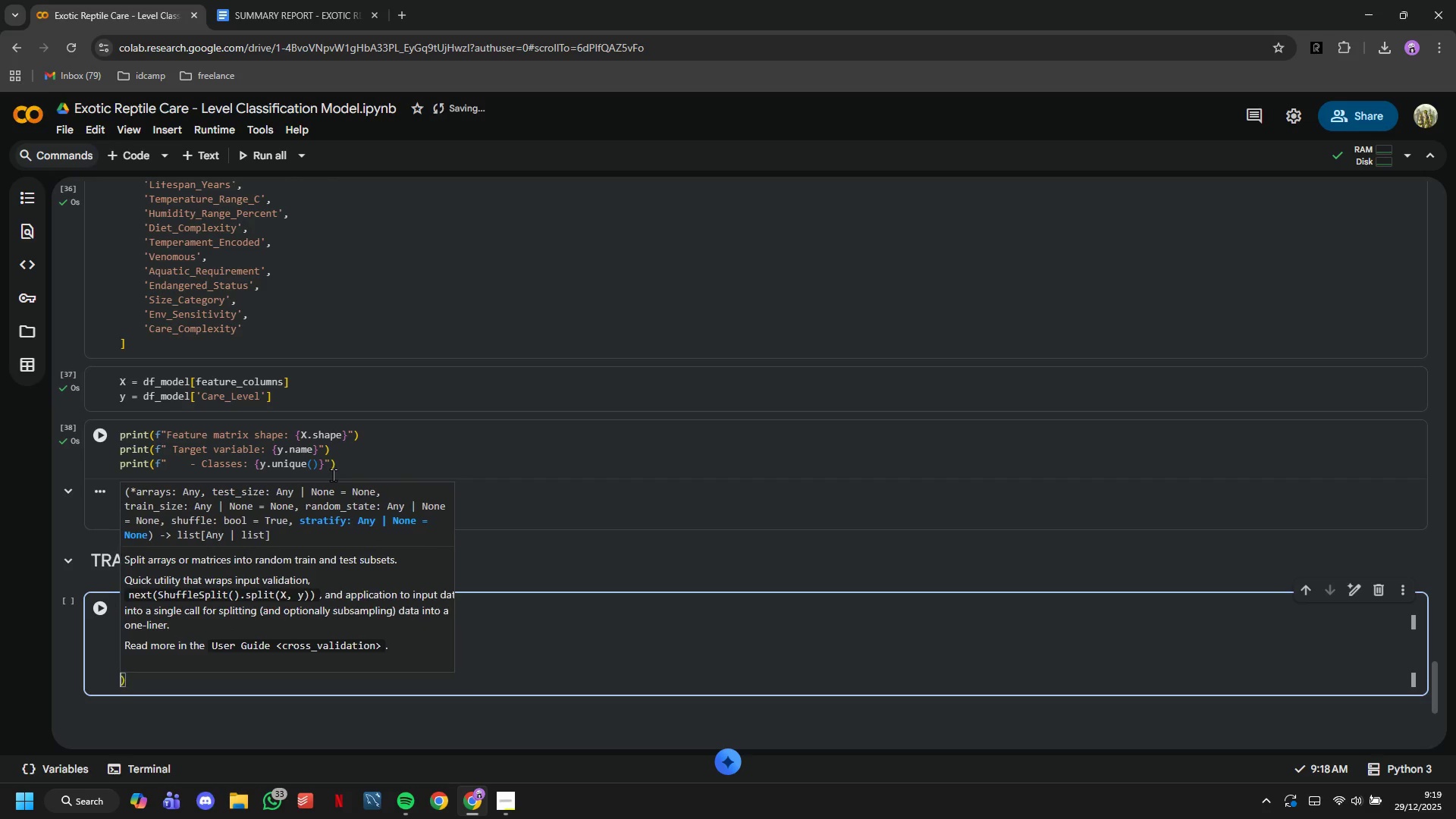 
key(Backspace)
 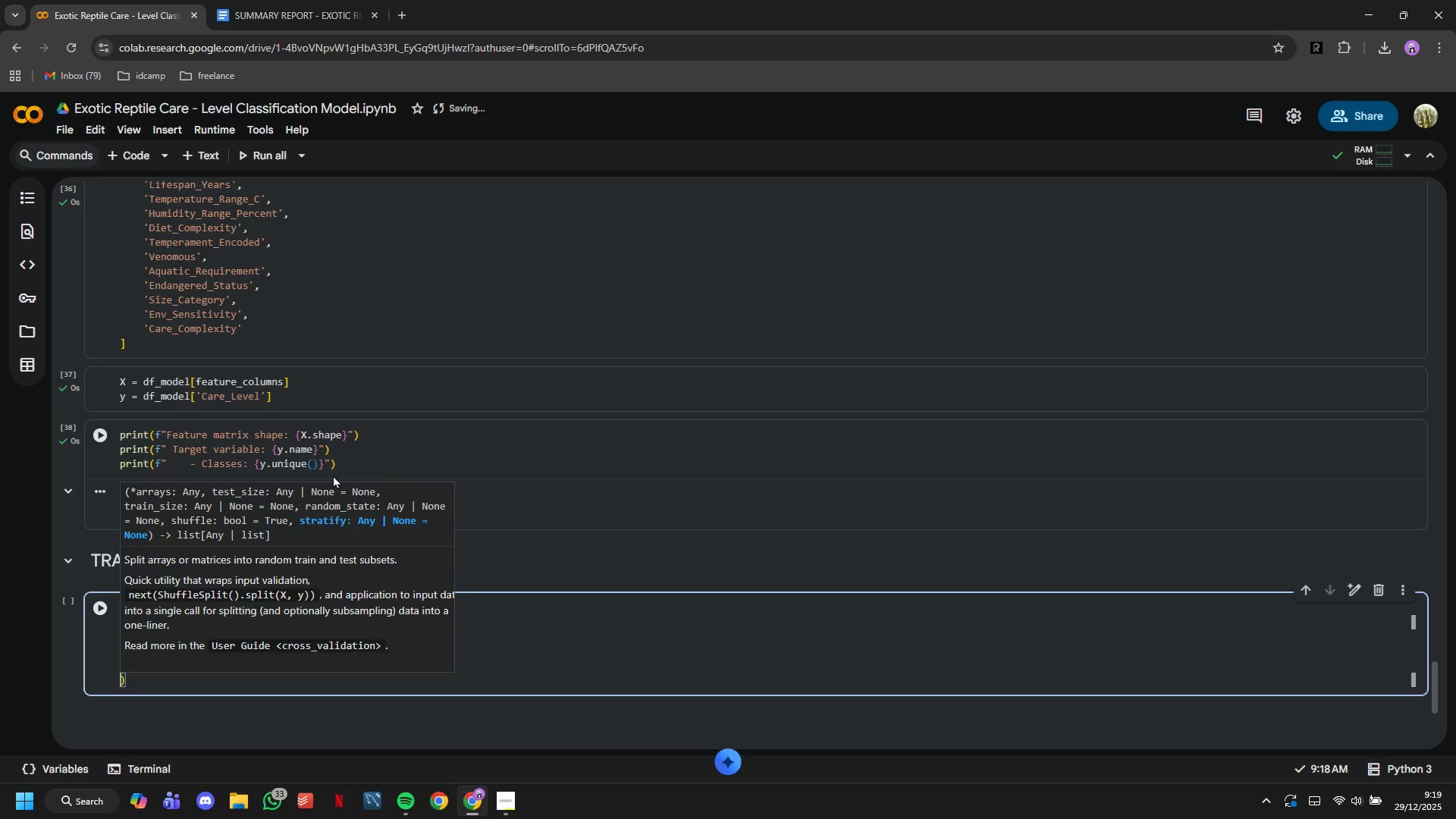 
key(Backspace)
 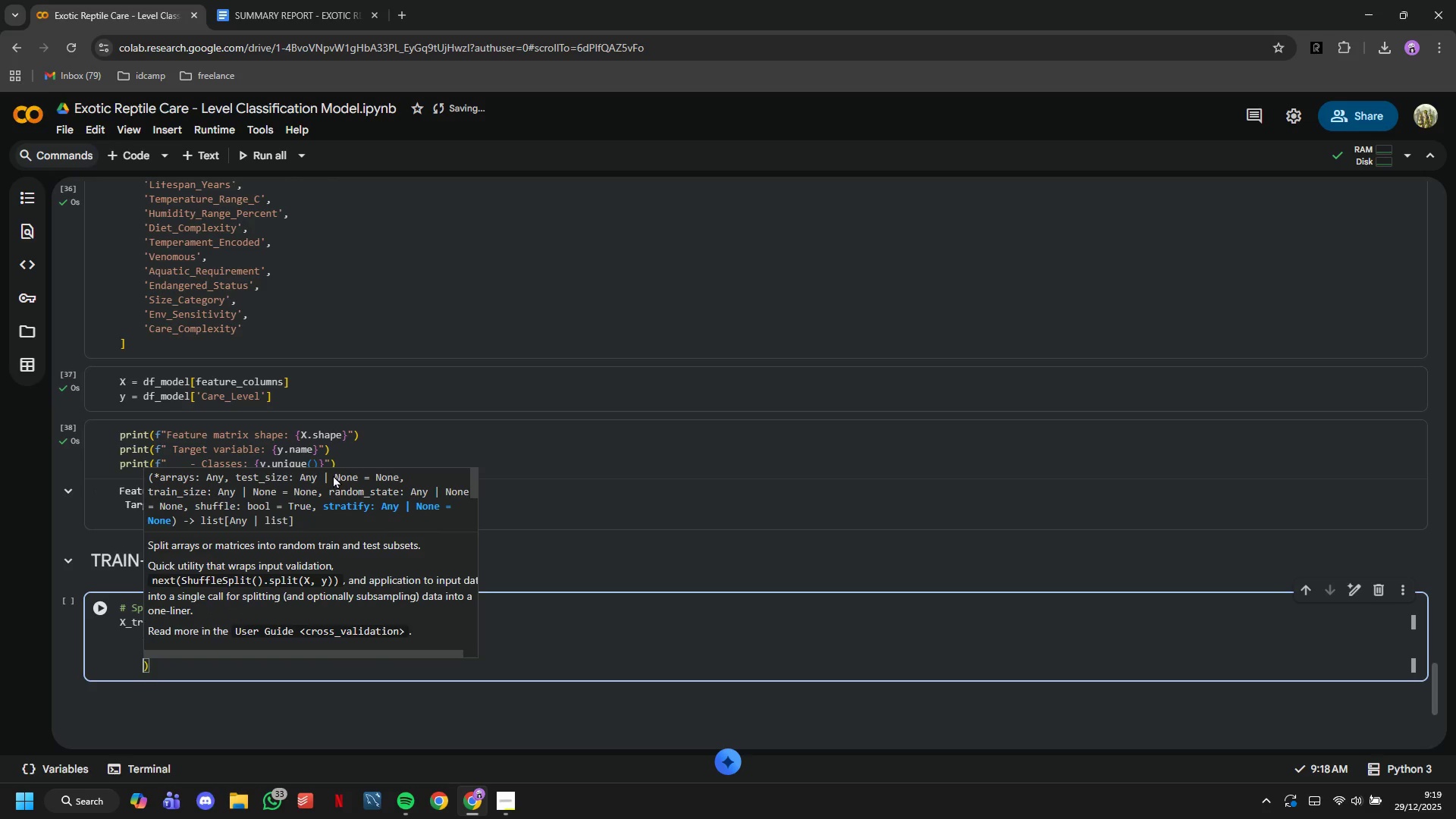 
key(Backspace)
 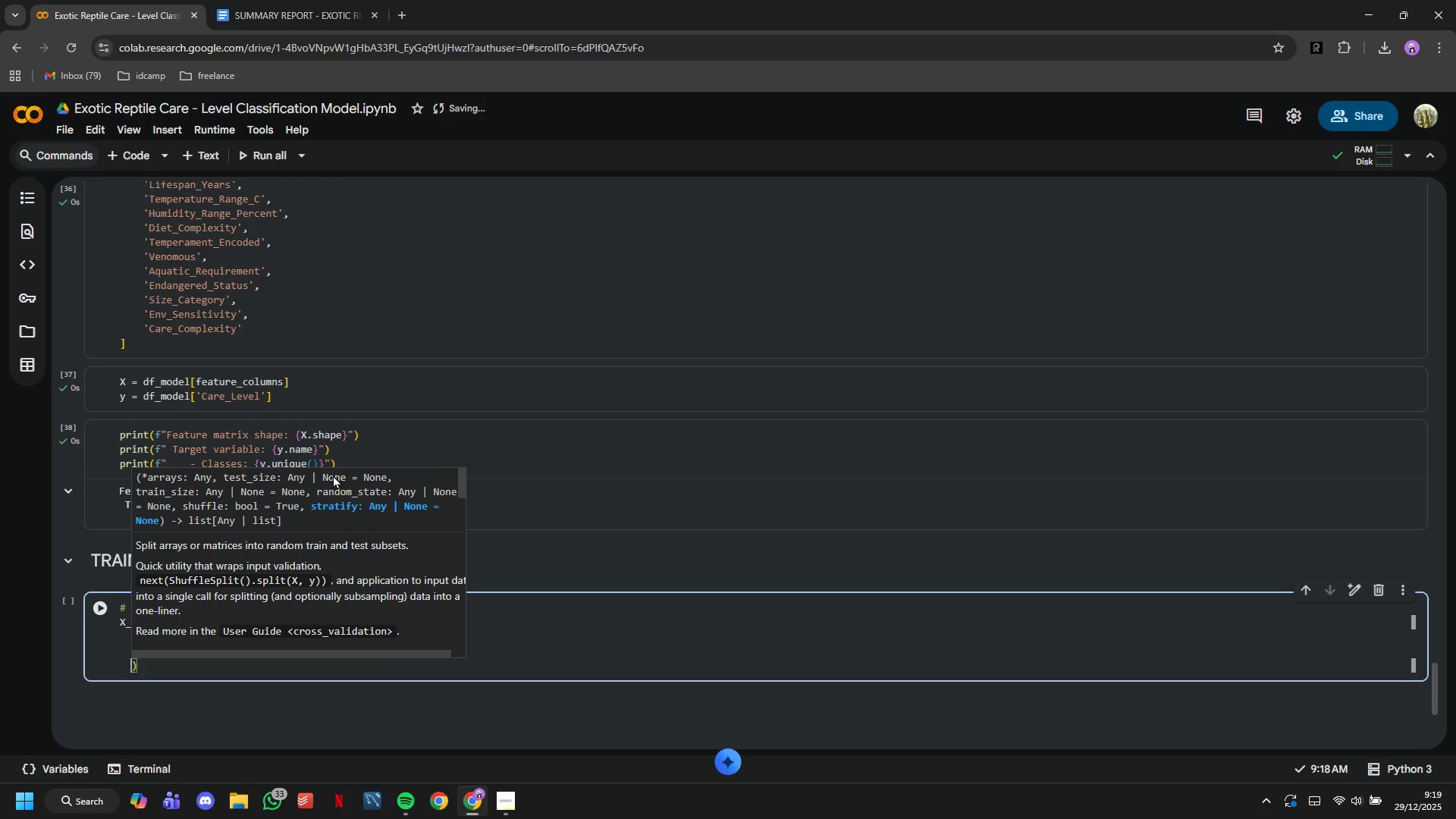 
key(Backspace)
 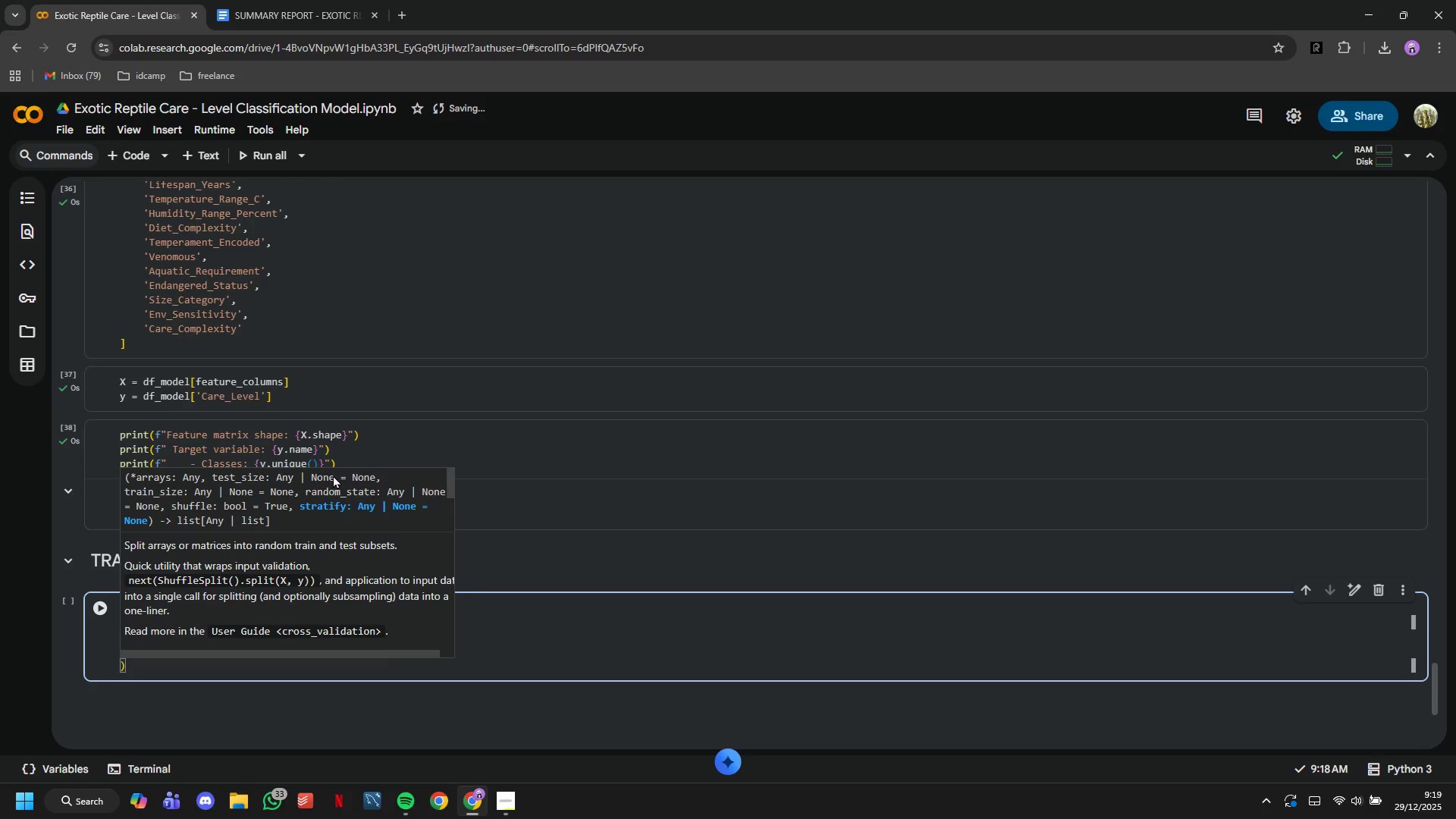 
key(ArrowRight)
 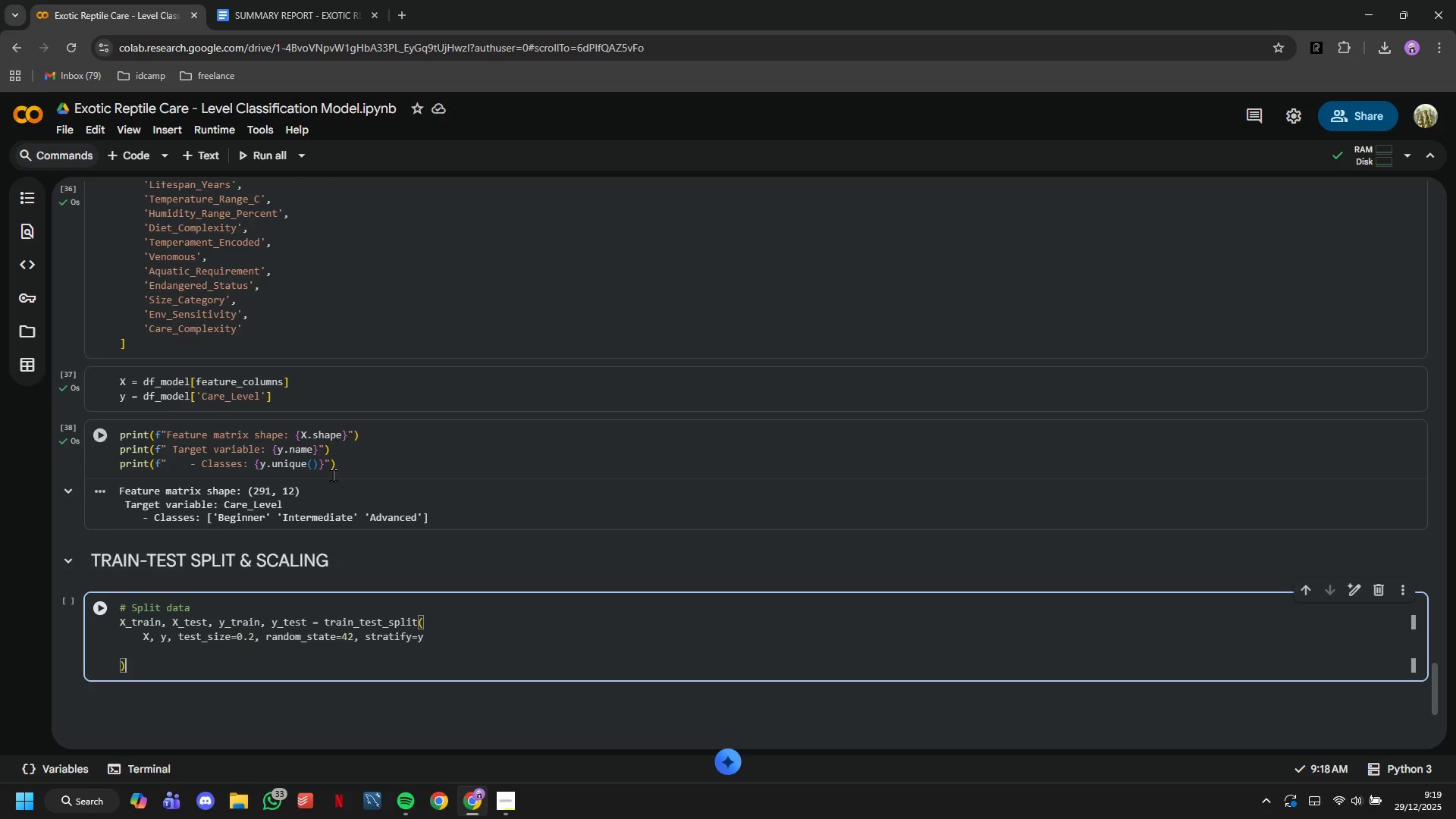 
key(Enter)
 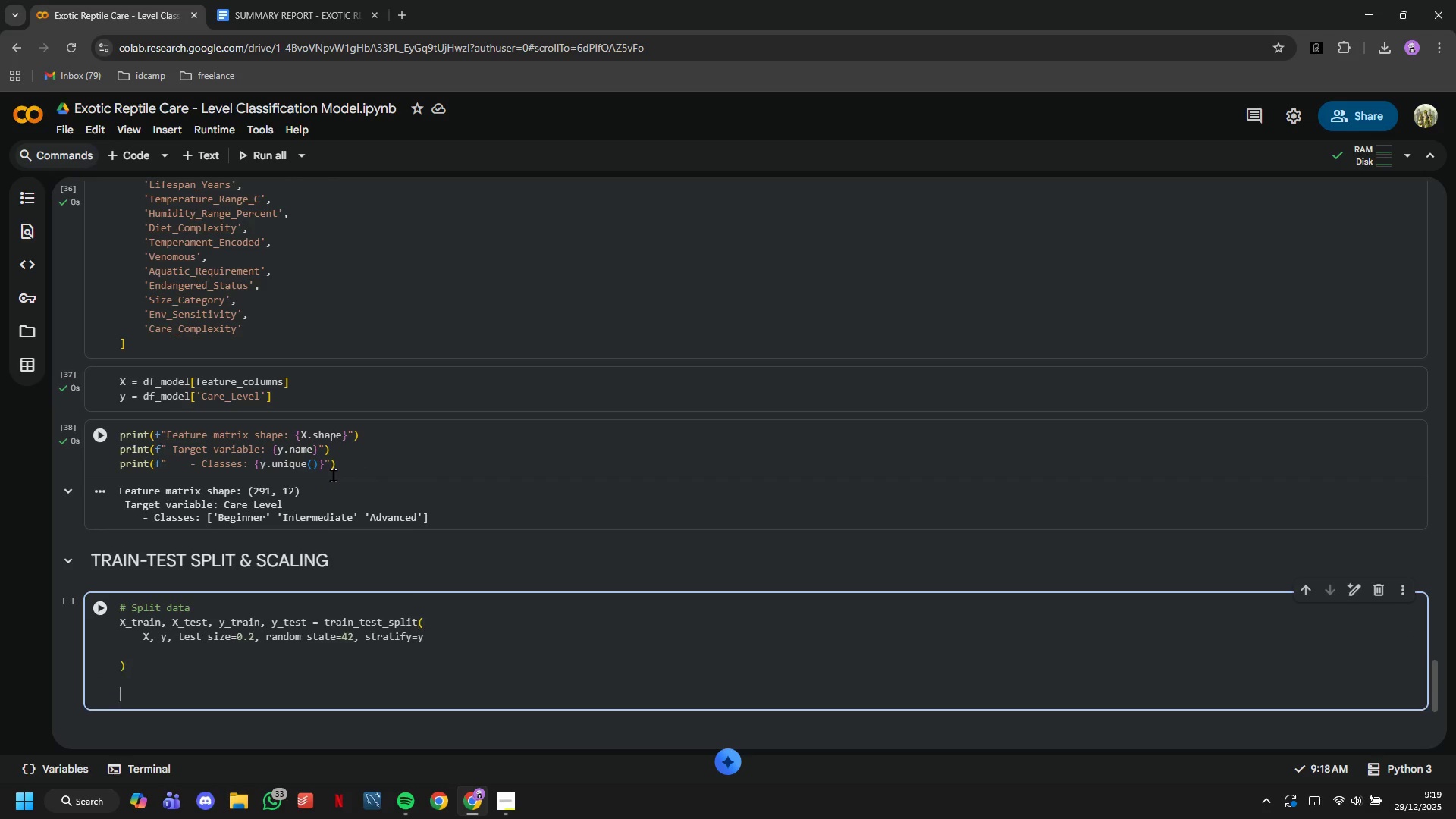 
key(Enter)
 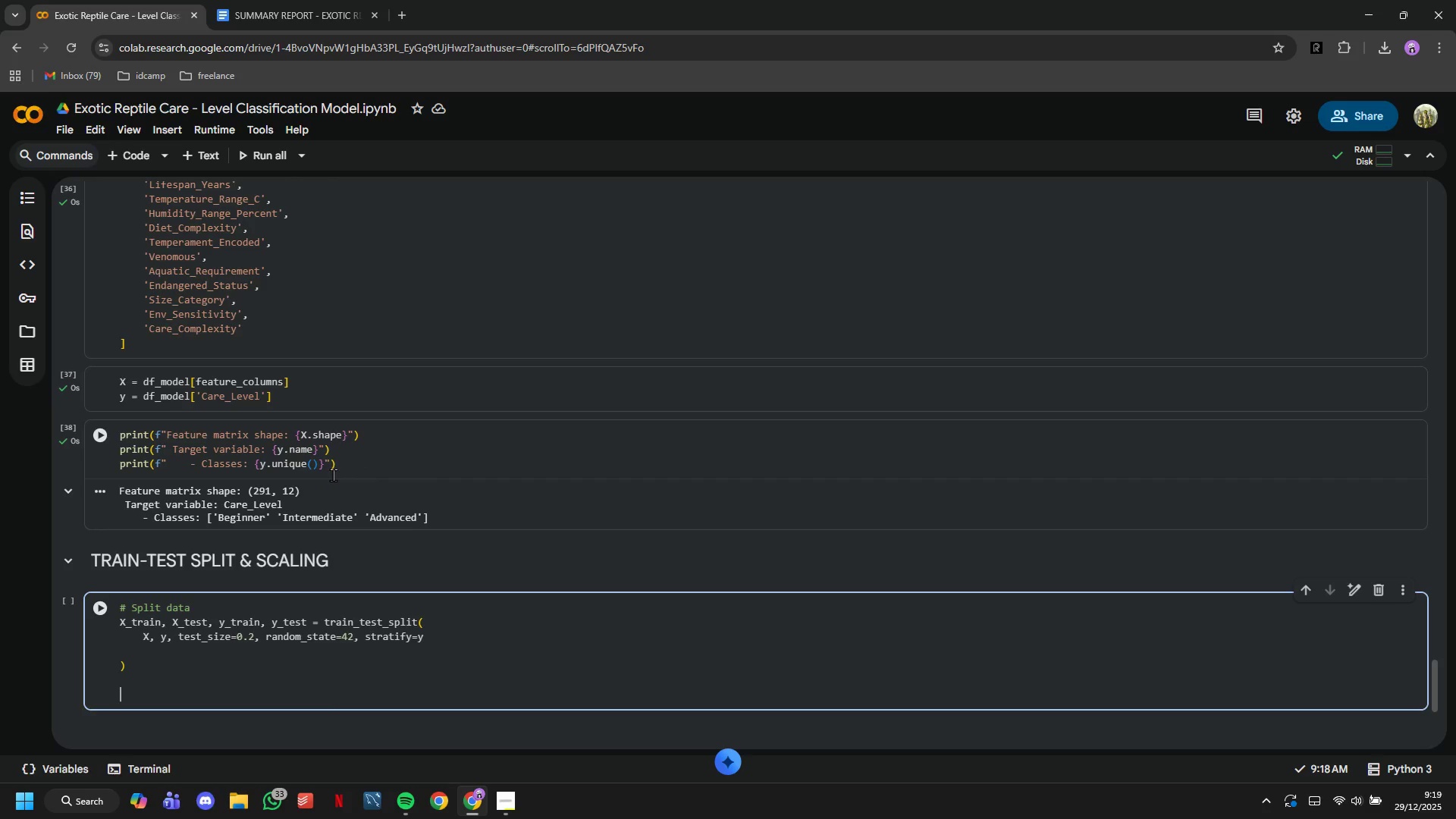 
key(Enter)
 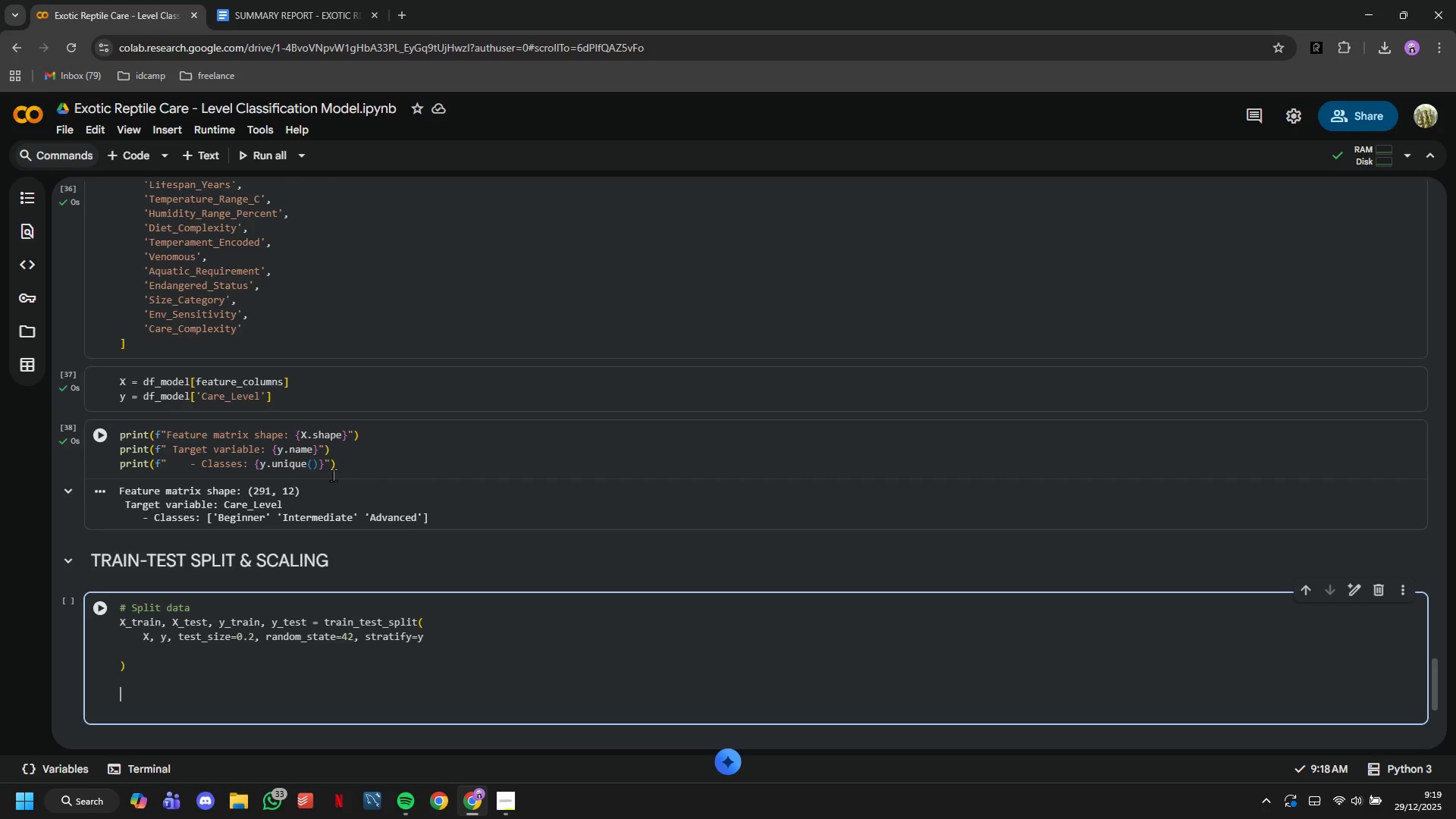 
key(ArrowUp)
 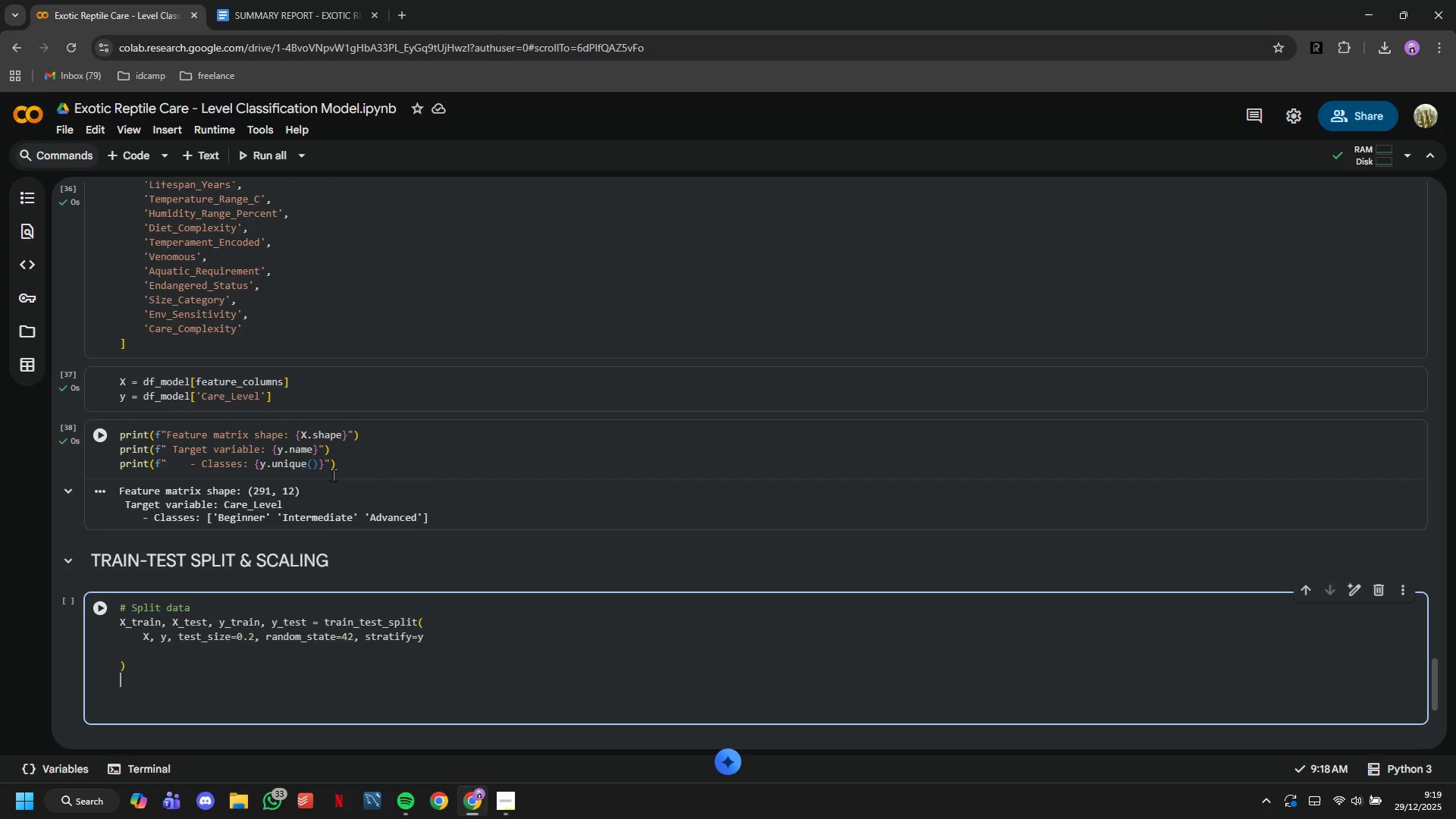 
key(ArrowUp)
 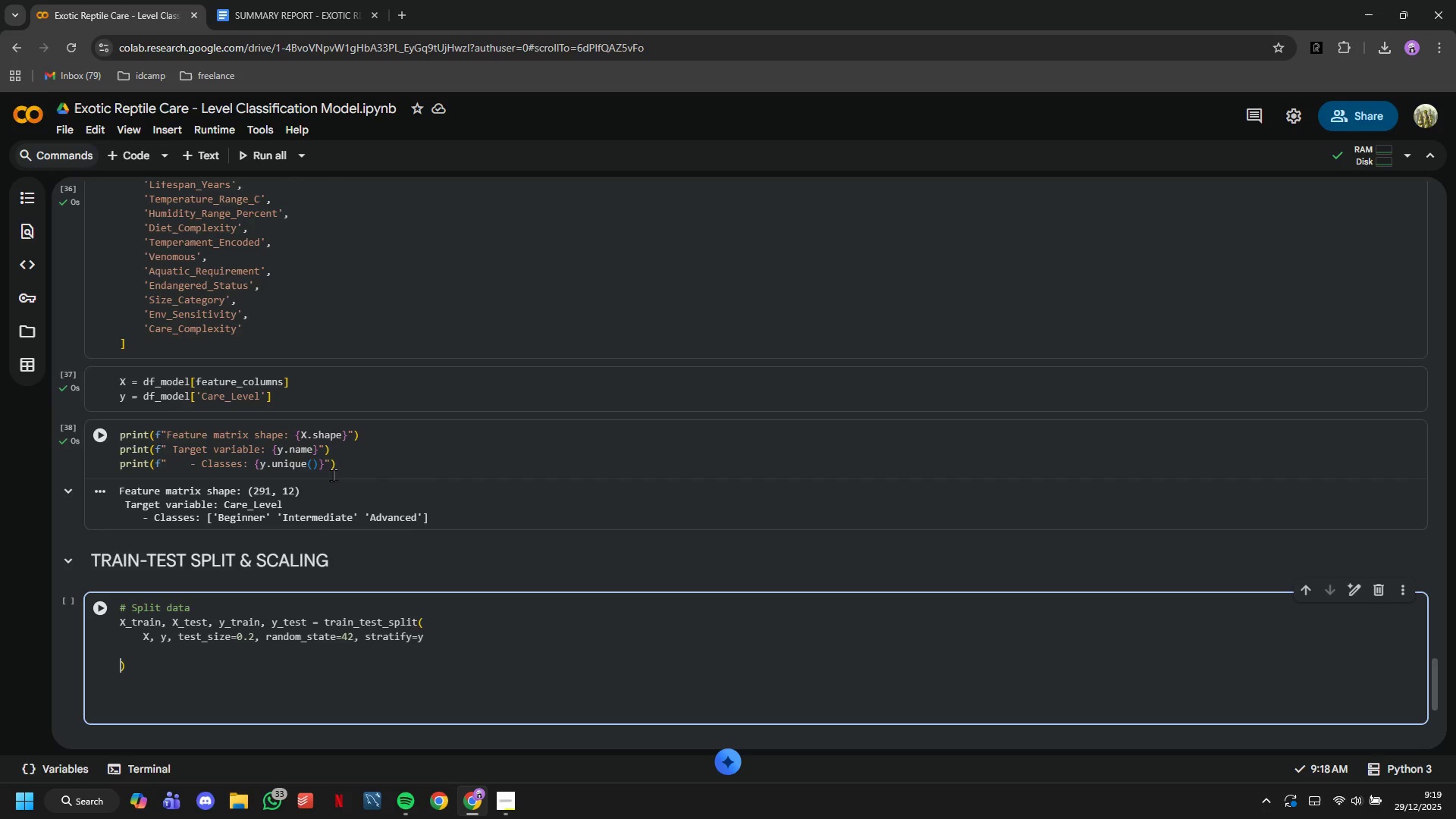 
key(ArrowUp)
 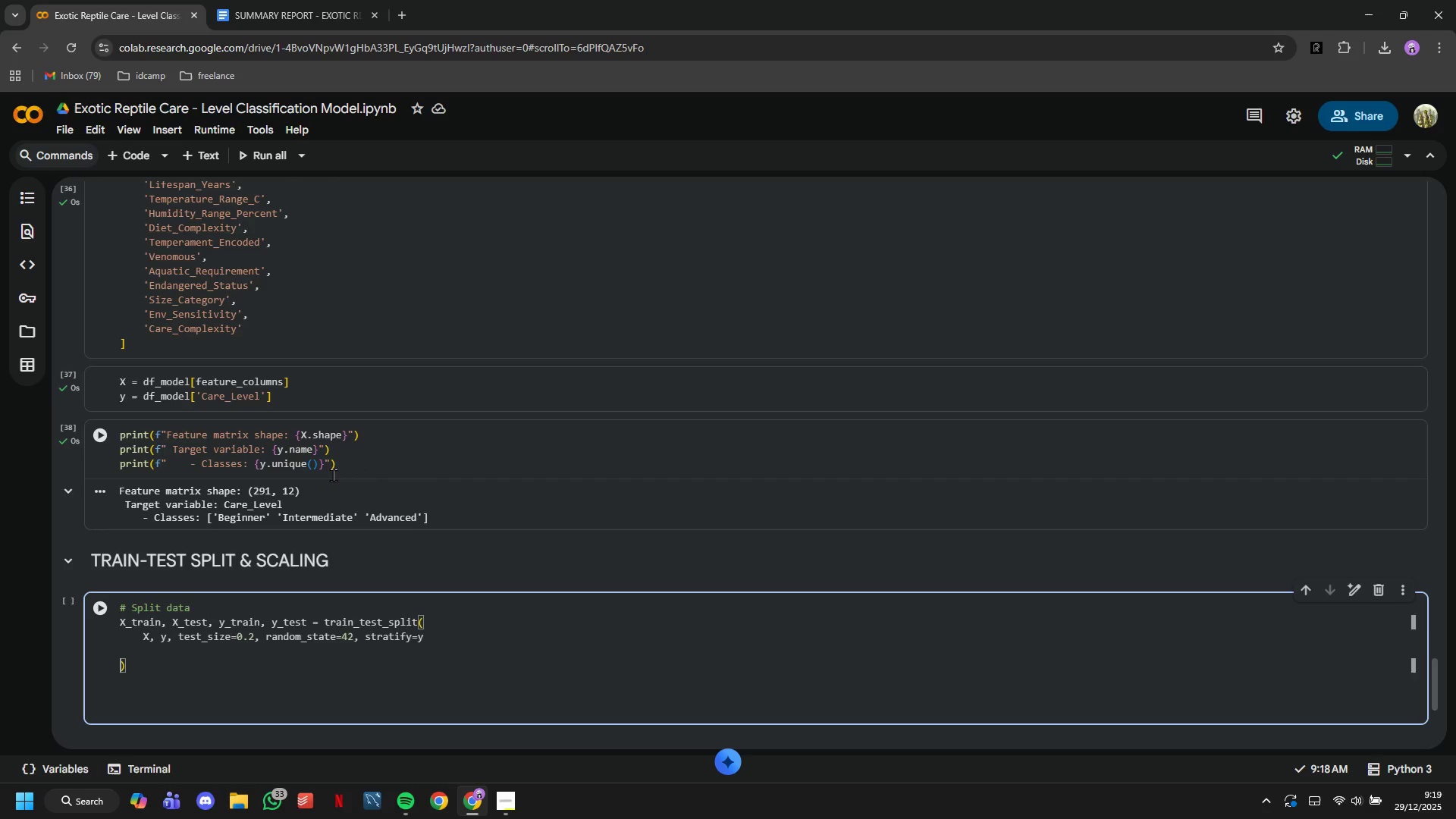 
key(ArrowUp)
 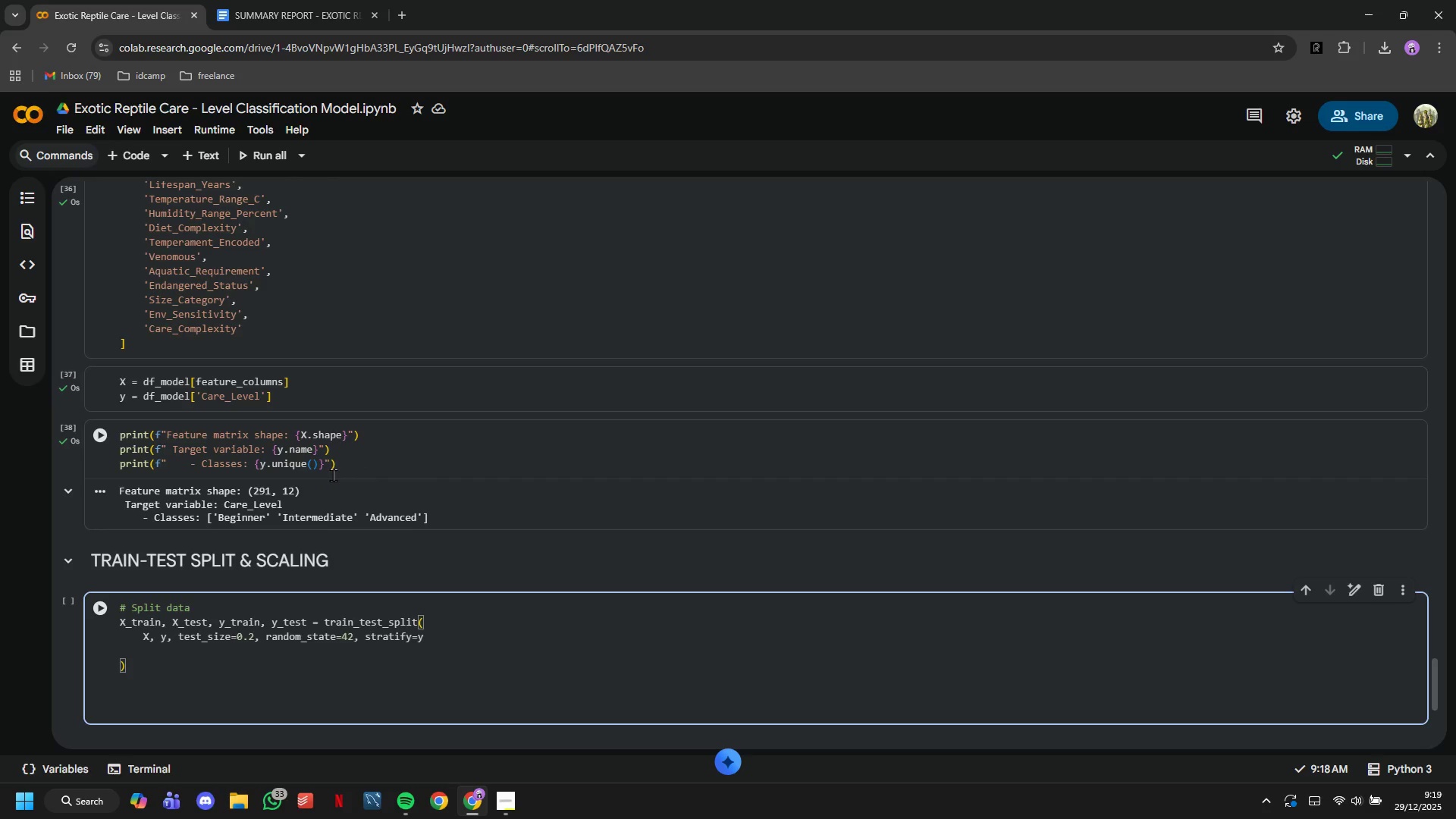 
key(Backspace)
 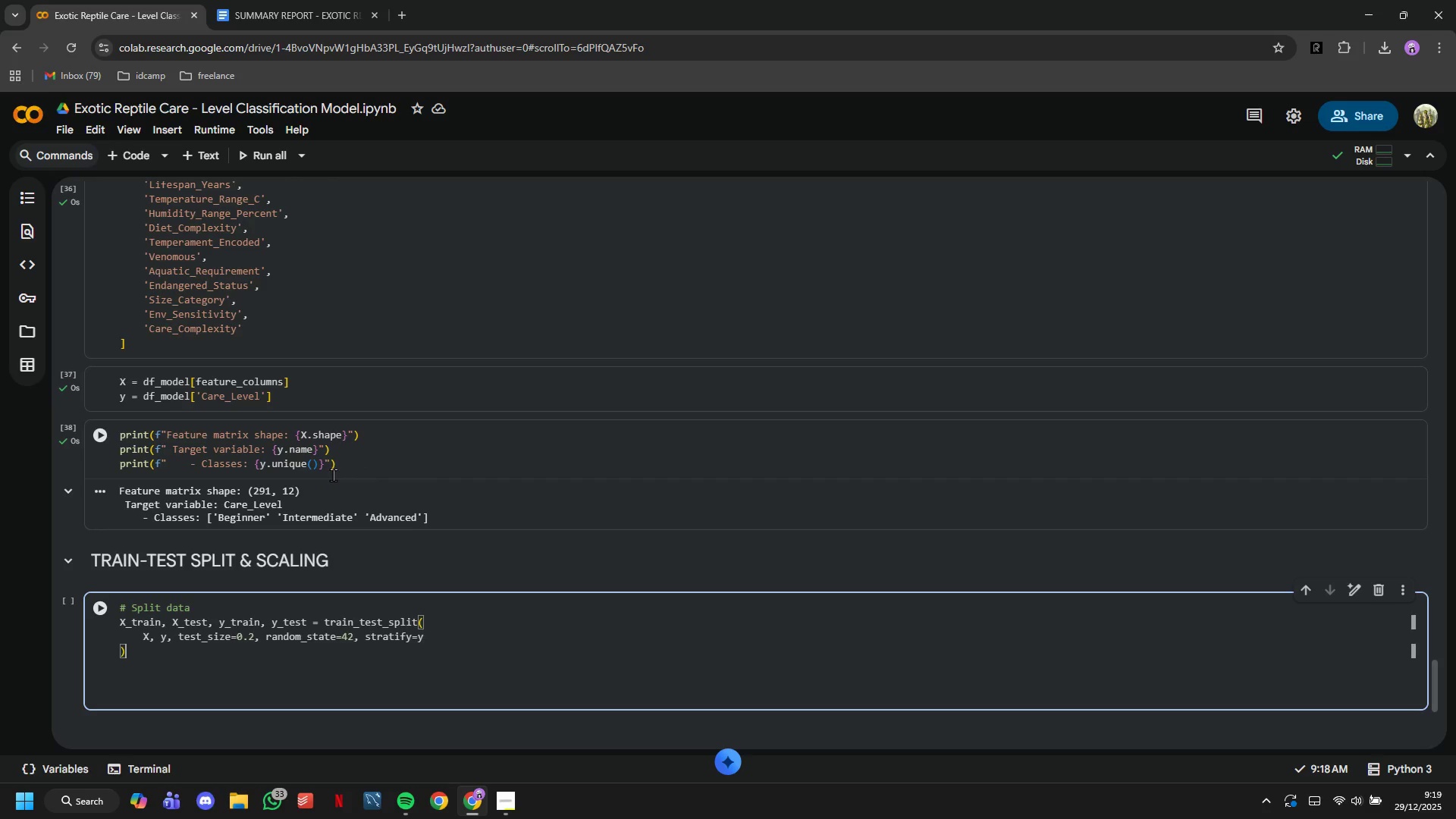 
key(ArrowDown)
 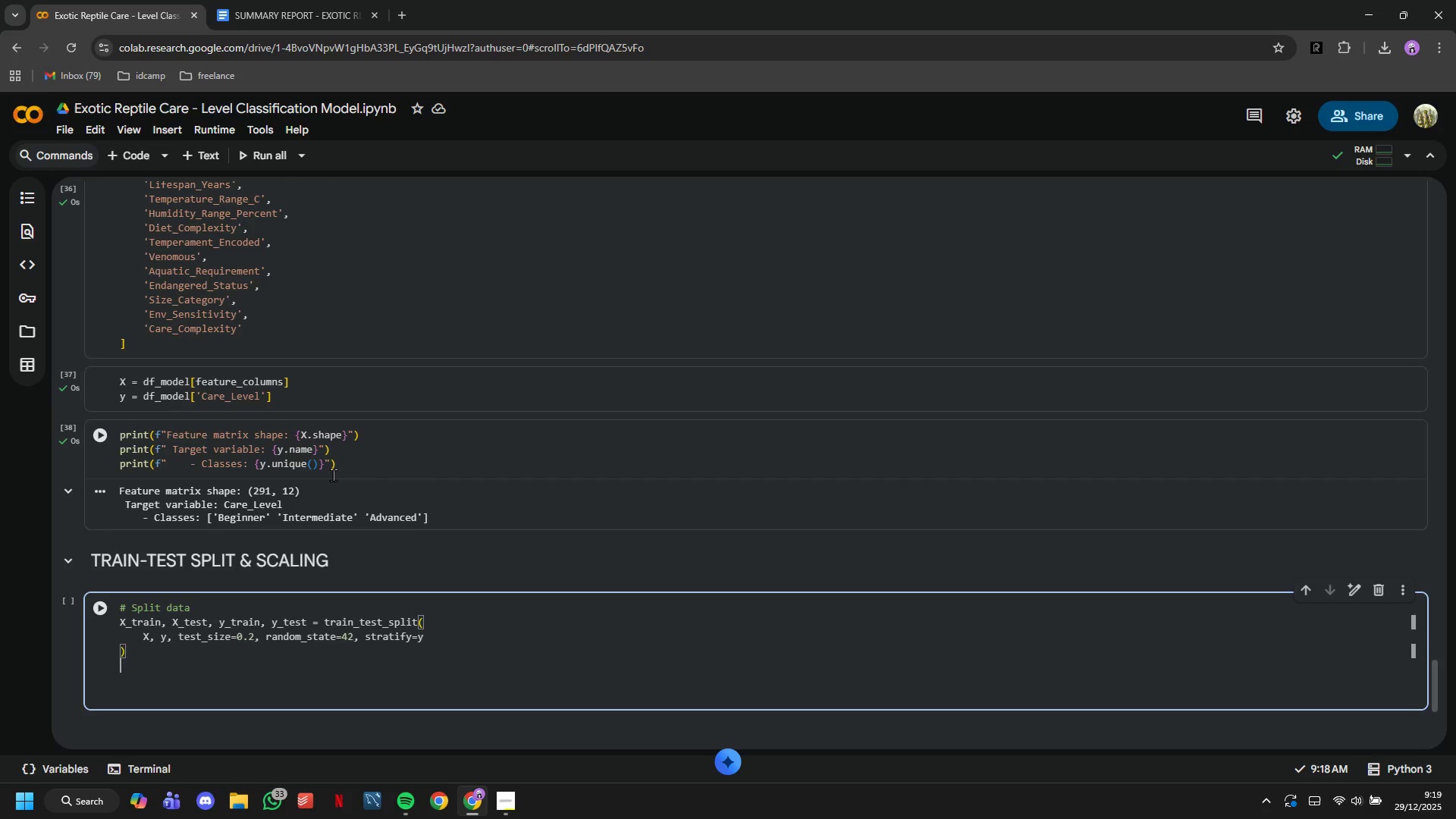 
key(ArrowDown)
 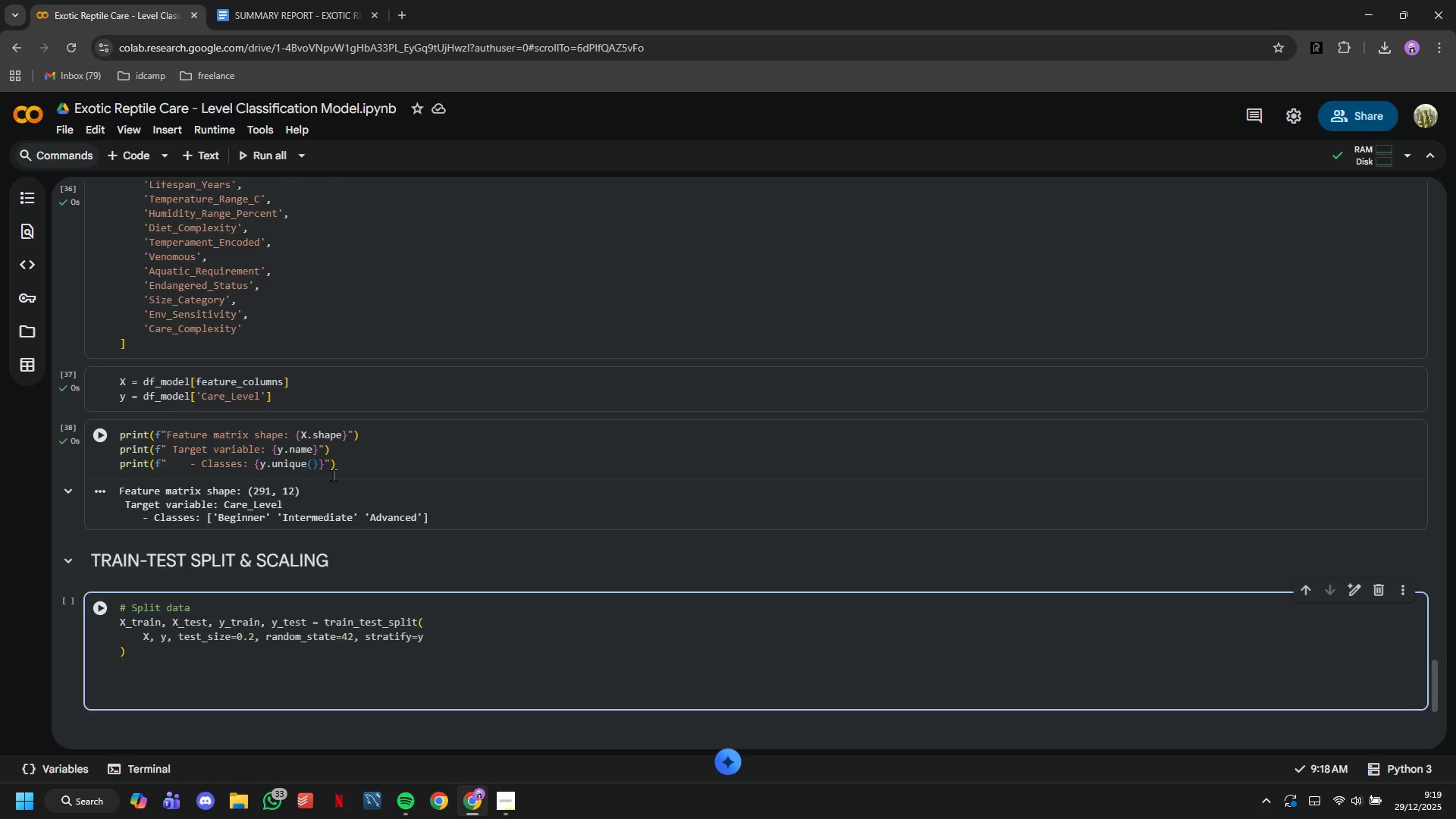 
key(Enter)
 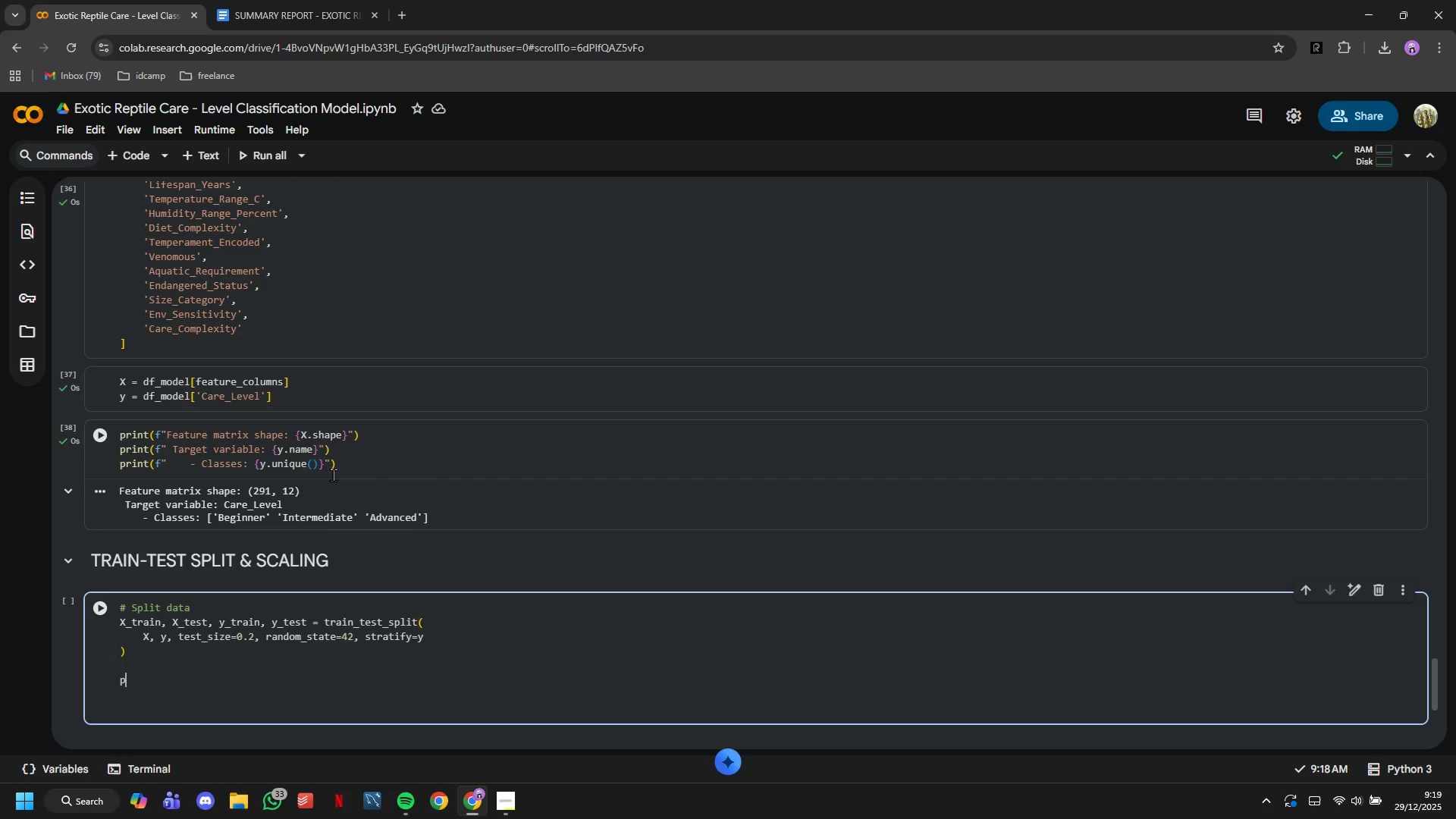 
type(print(f"Train-Test Plit:)
 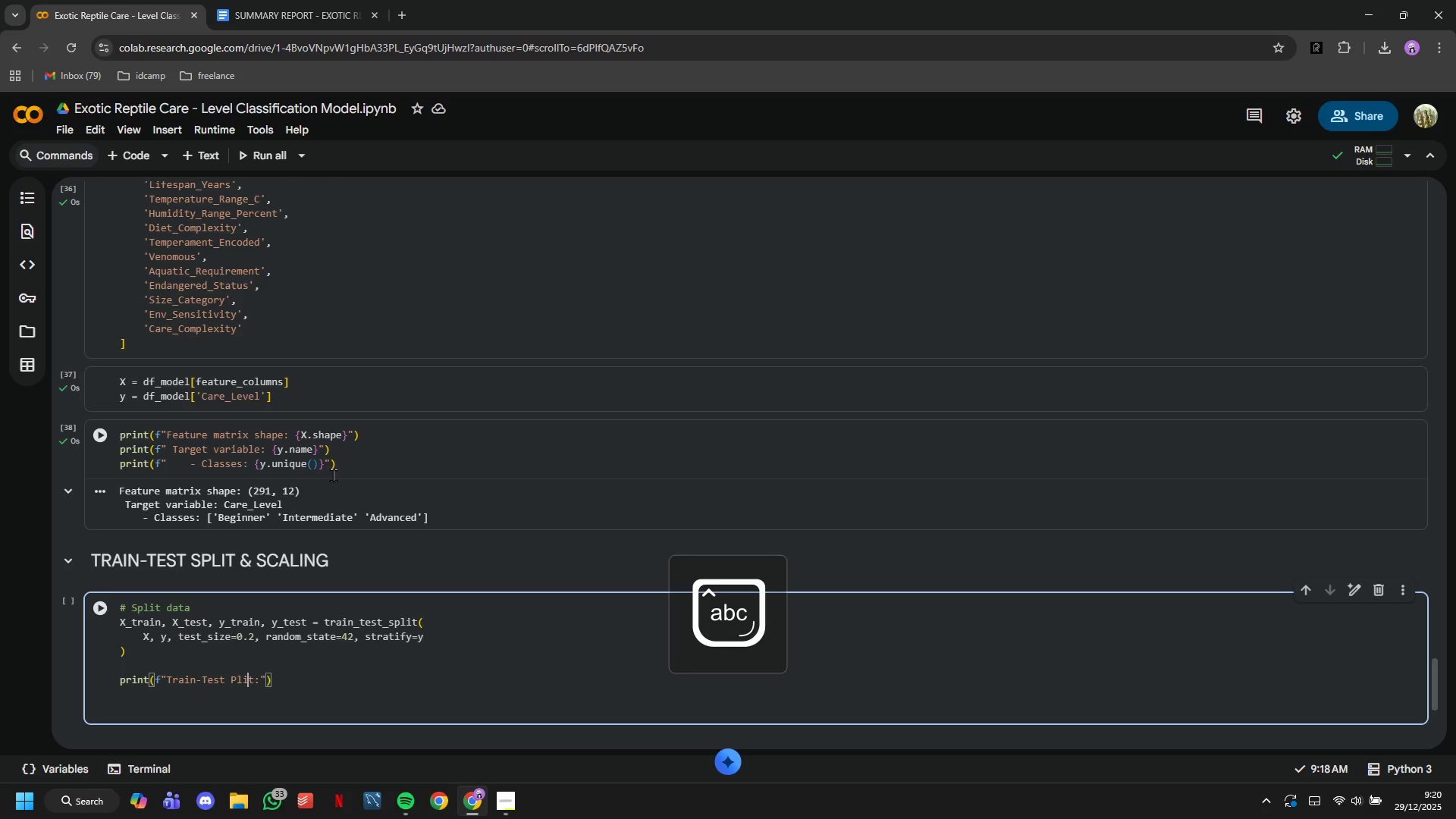 
 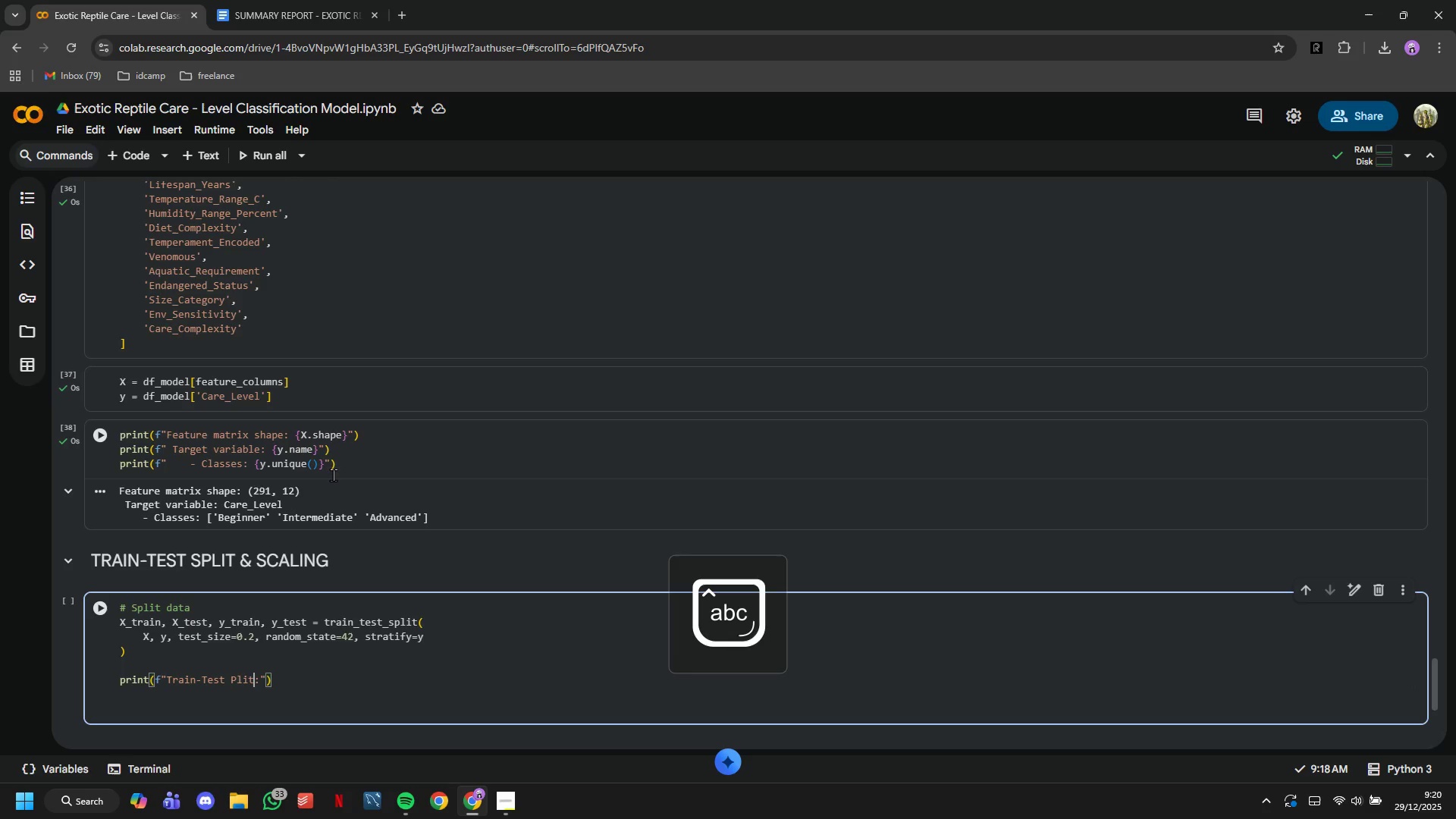 
key(ArrowLeft)
 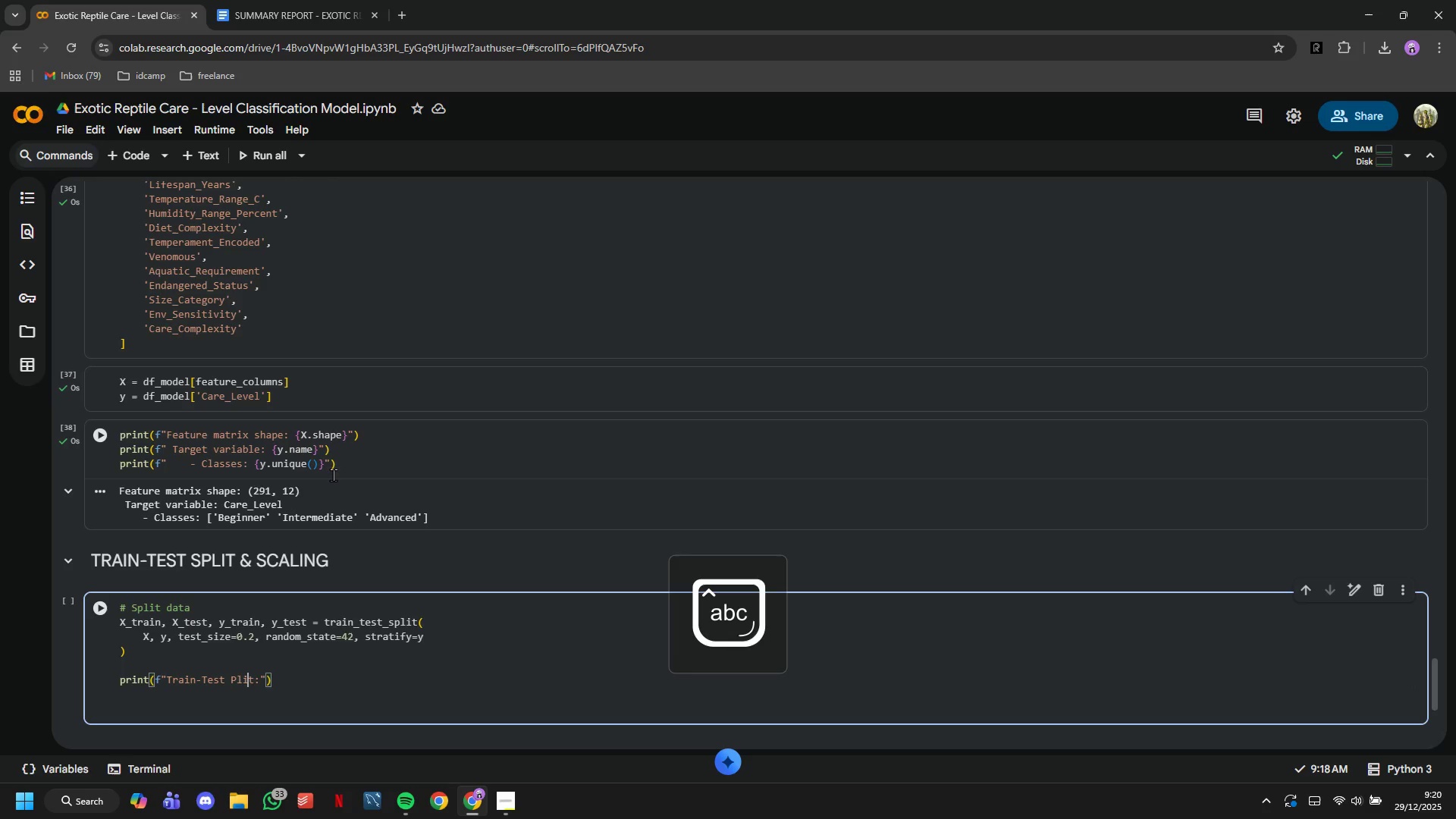 
key(ArrowLeft)
 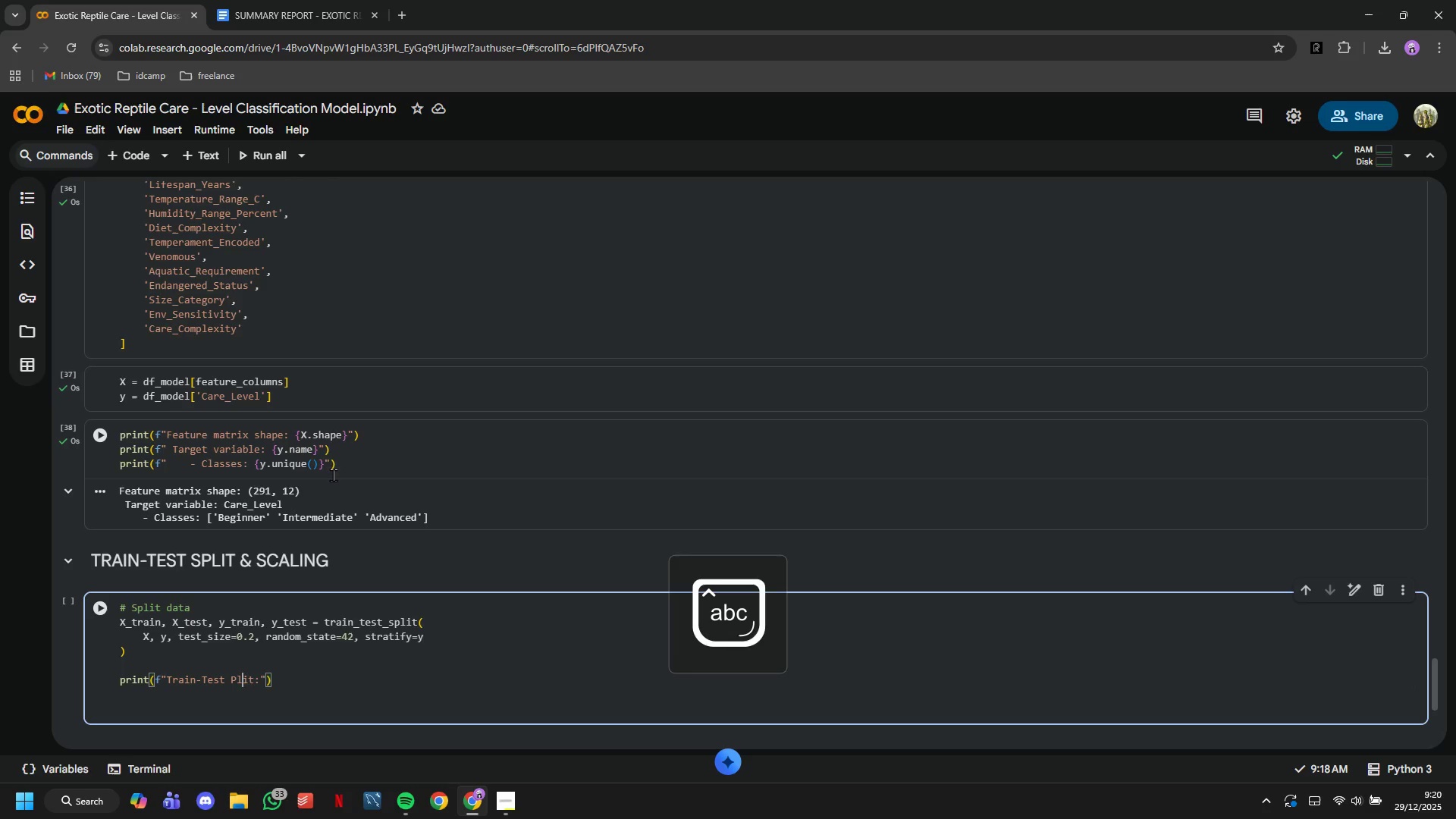 
key(ArrowLeft)
 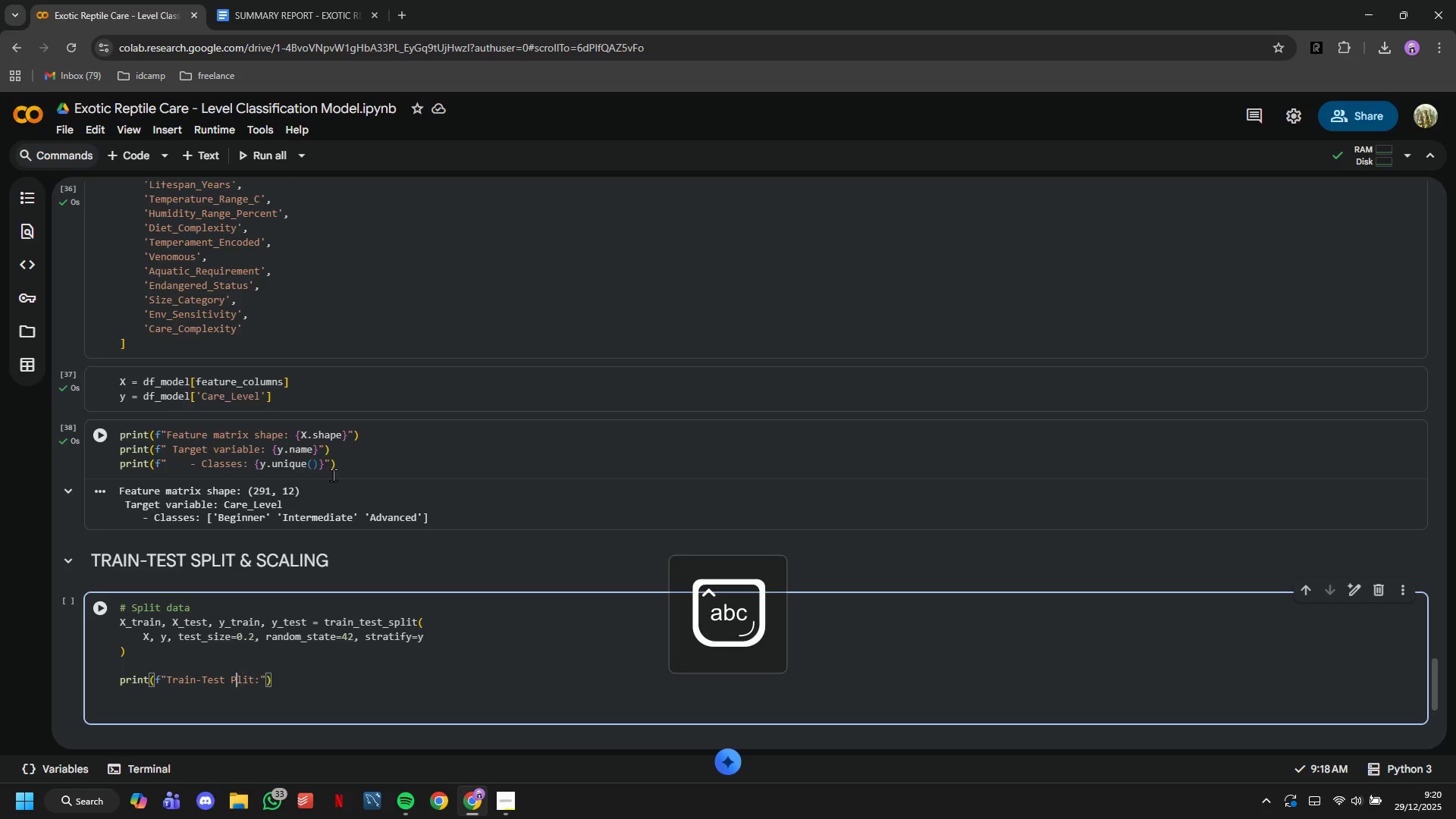 
key(ArrowLeft)
 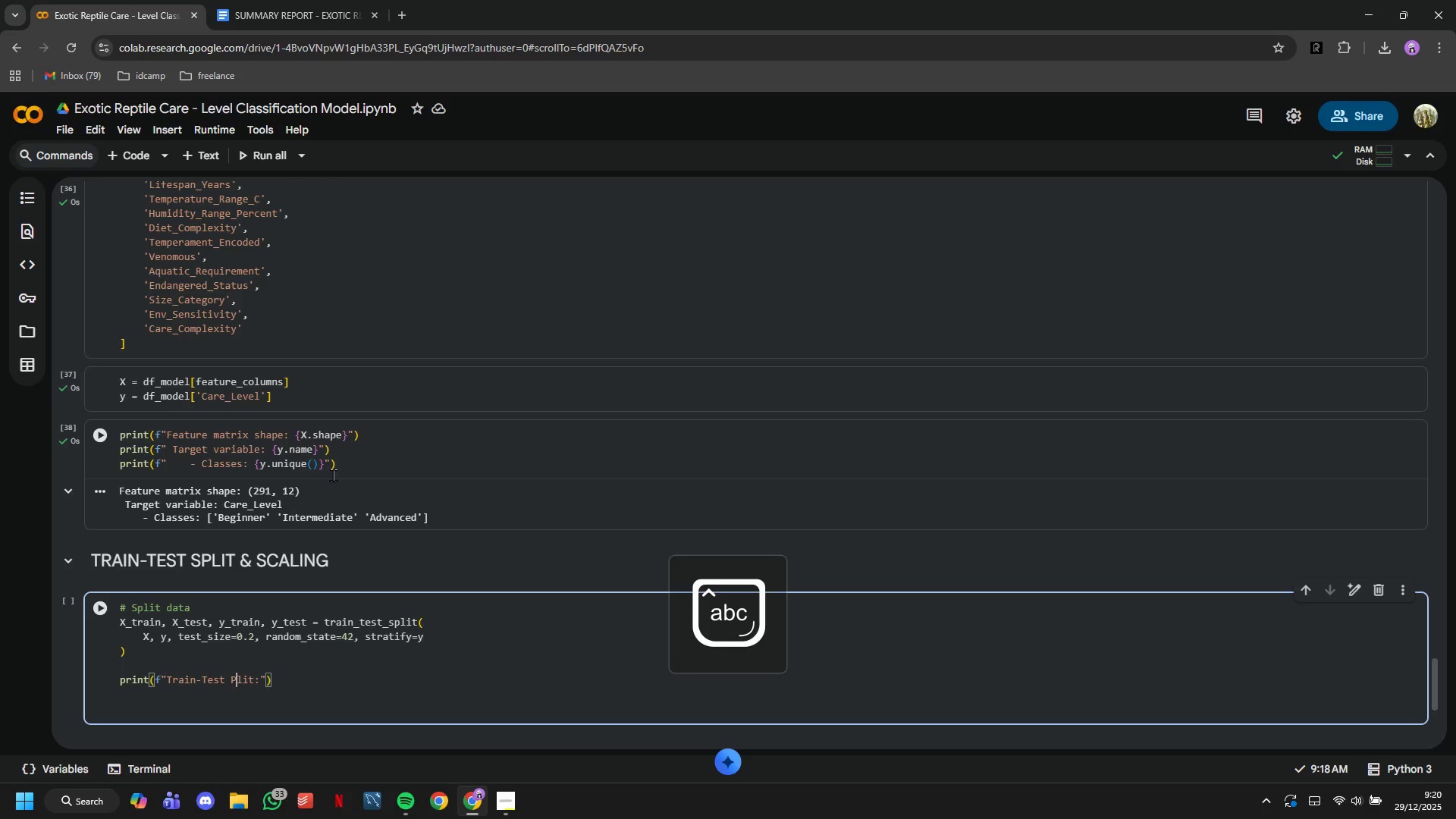 
key(ArrowLeft)
 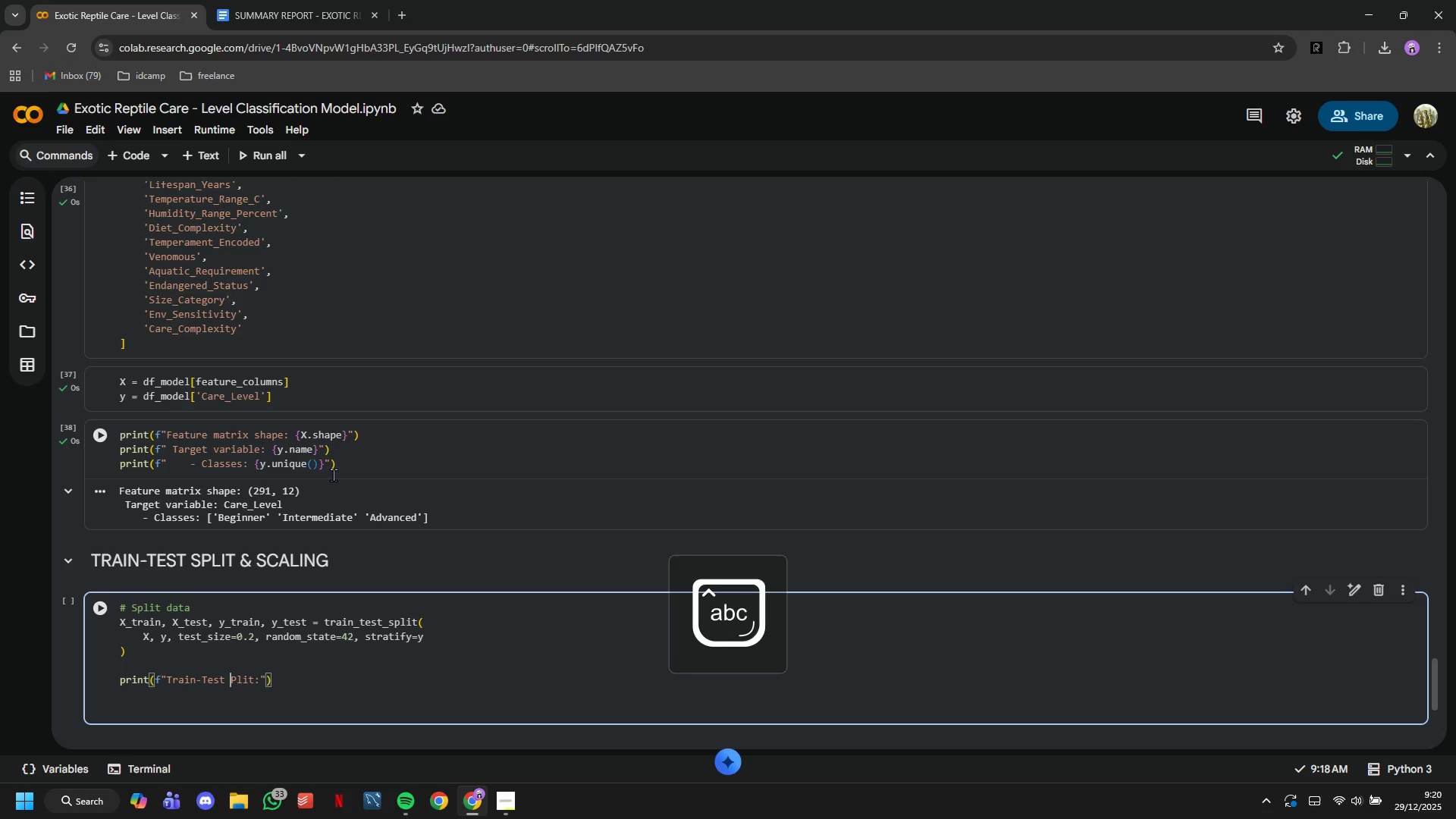 
key(CapsLock)
 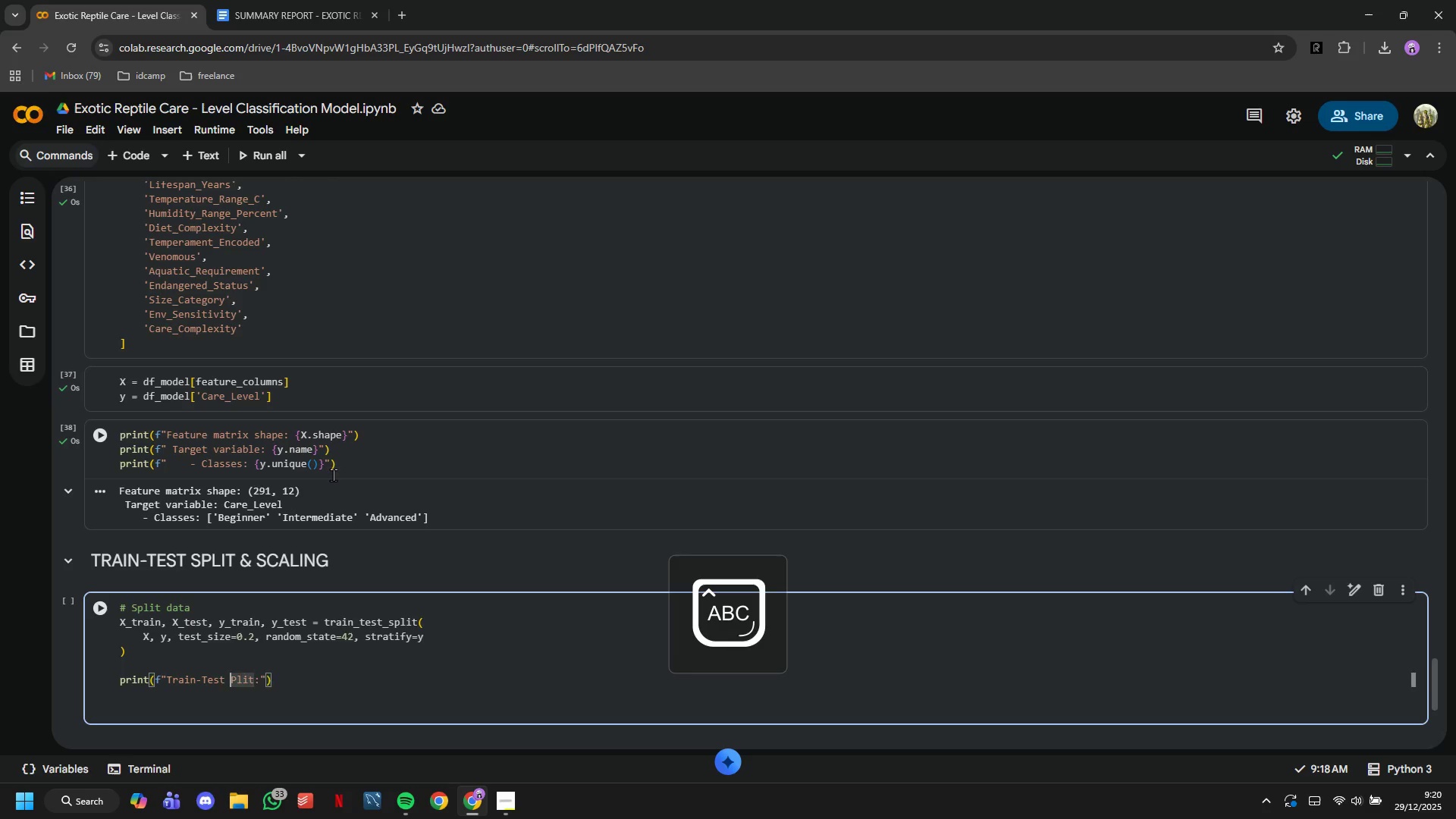 
key(S)
 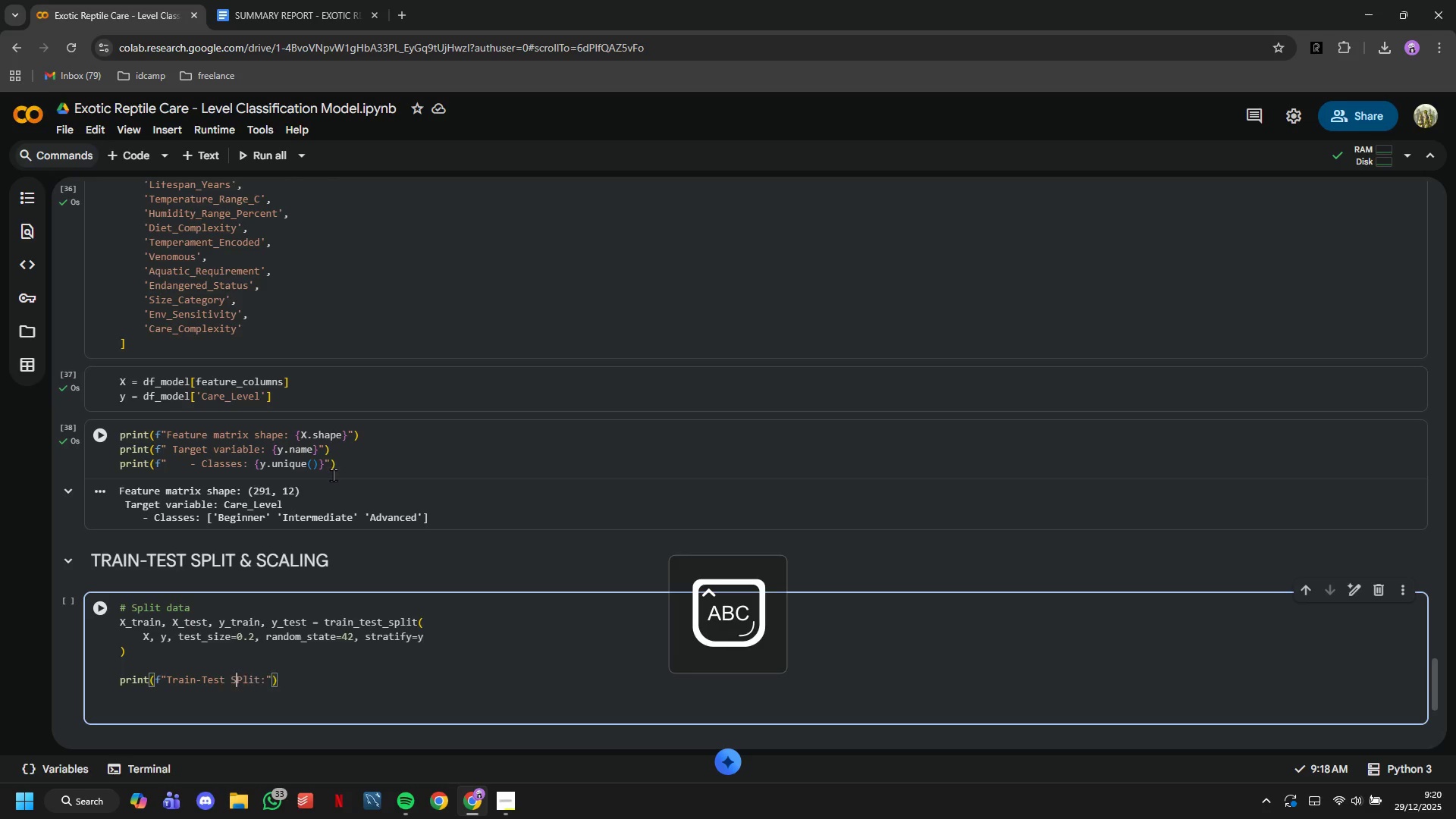 
key(CapsLock)
 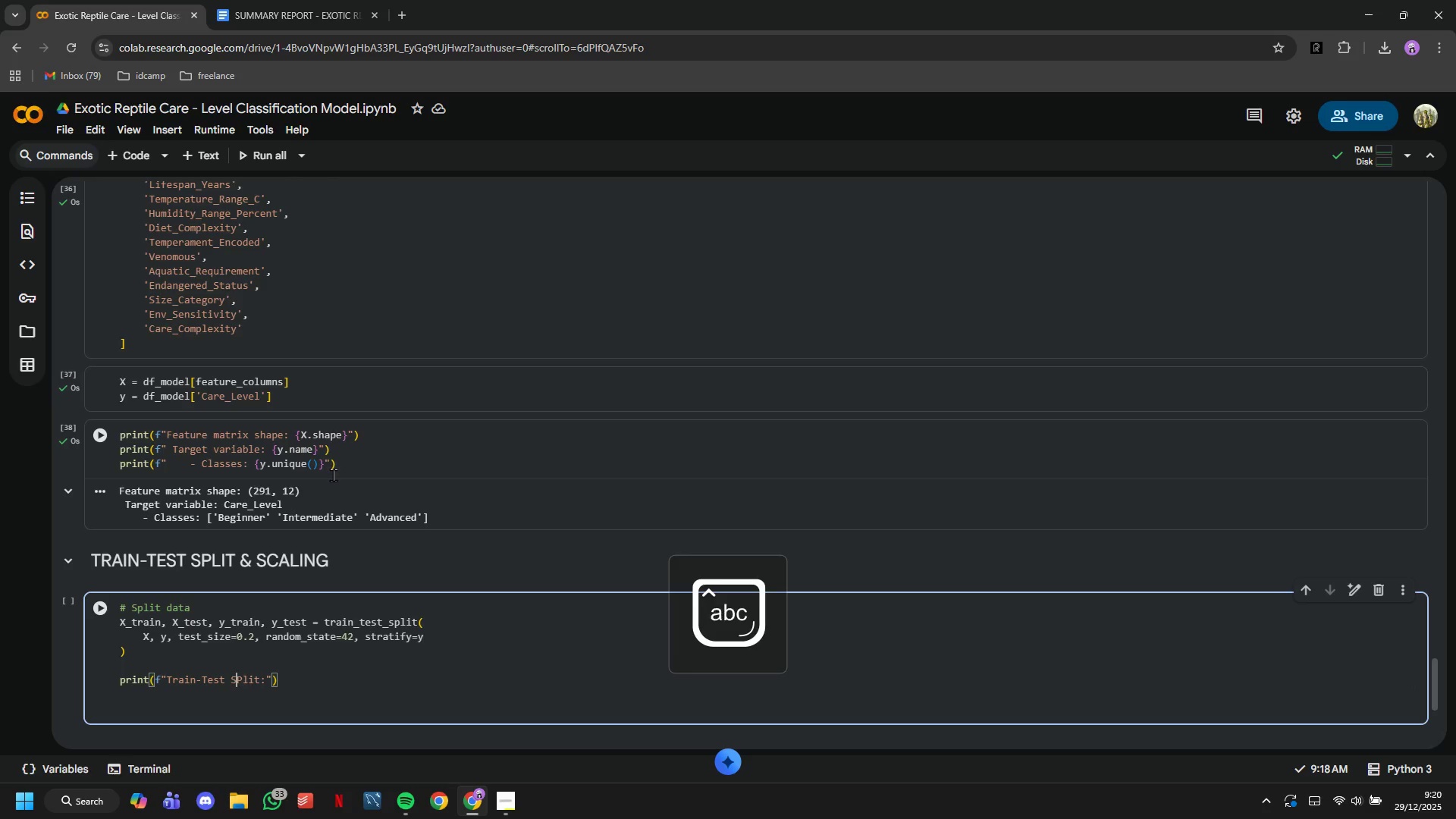 
key(ArrowRight)
 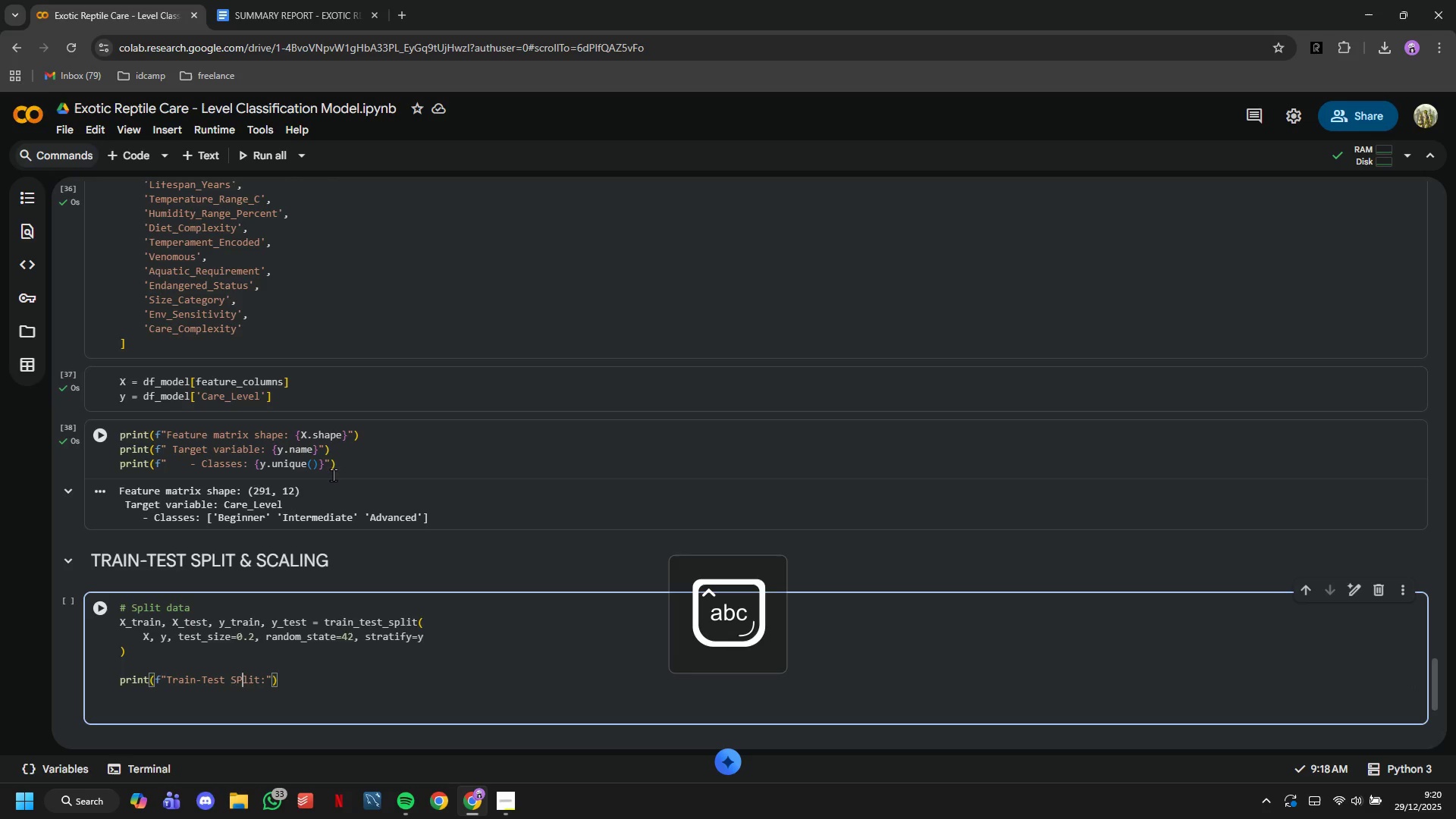 
key(Backspace)
 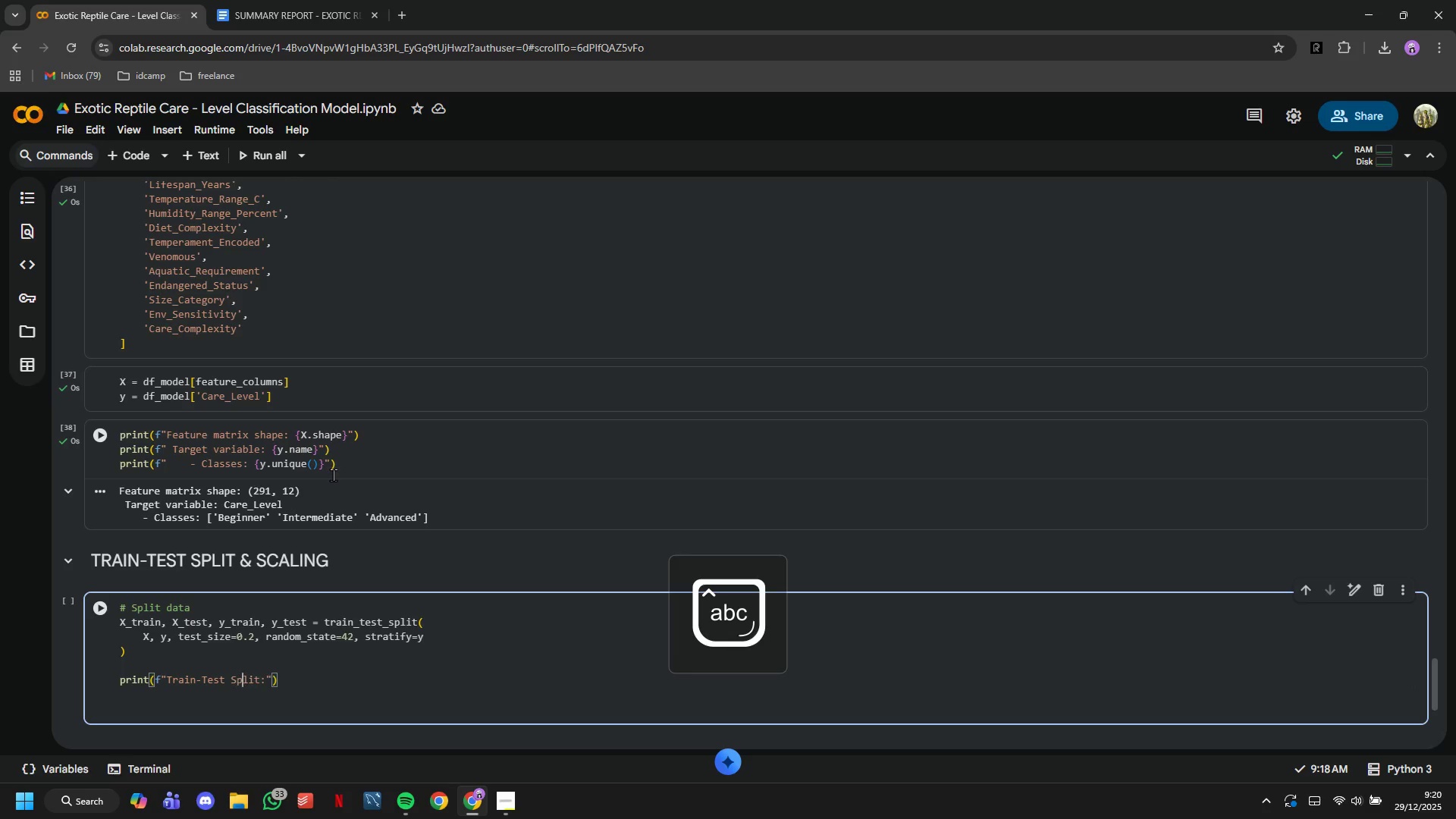 
key(P)
 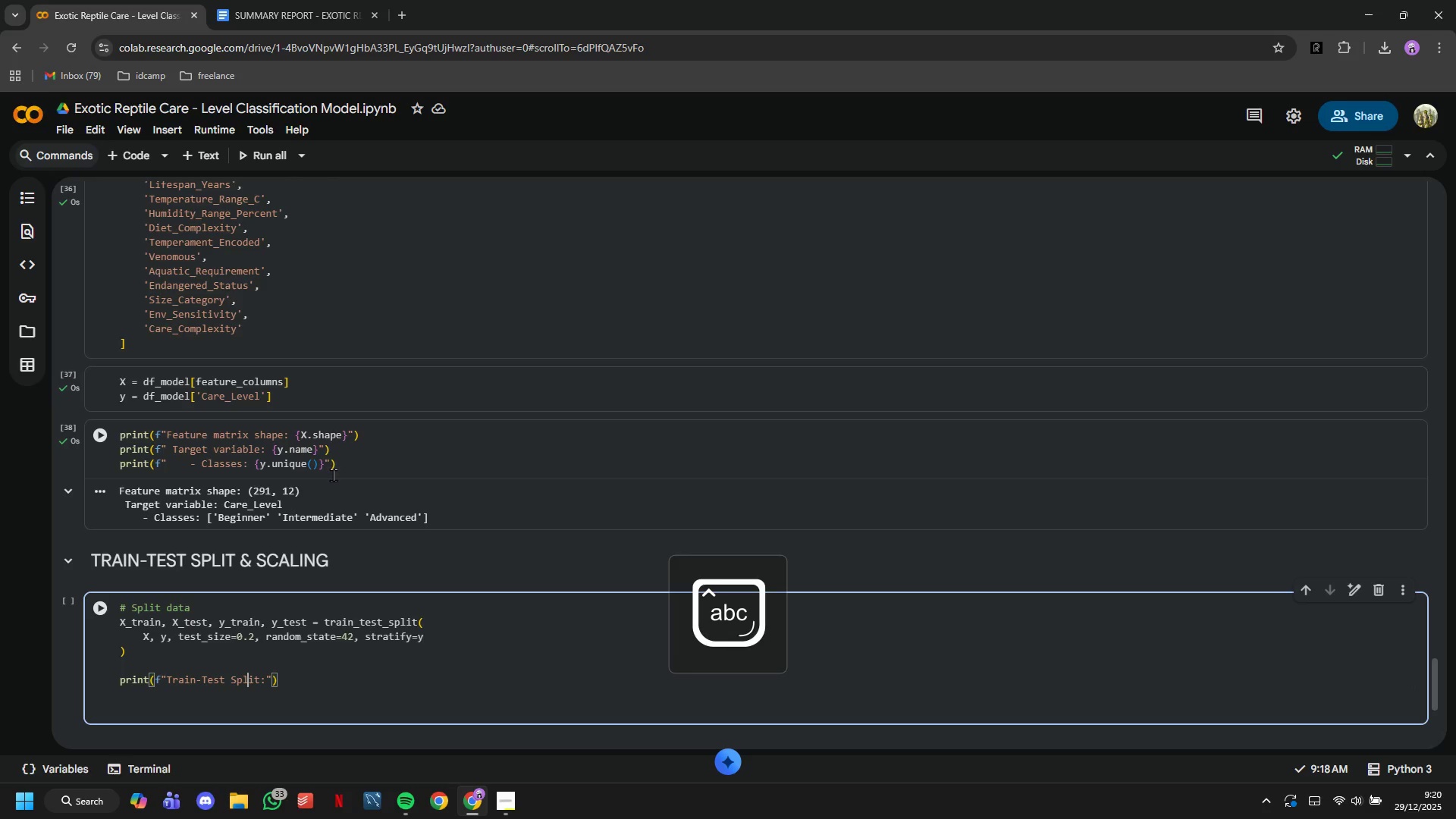 
key(ArrowRight)
 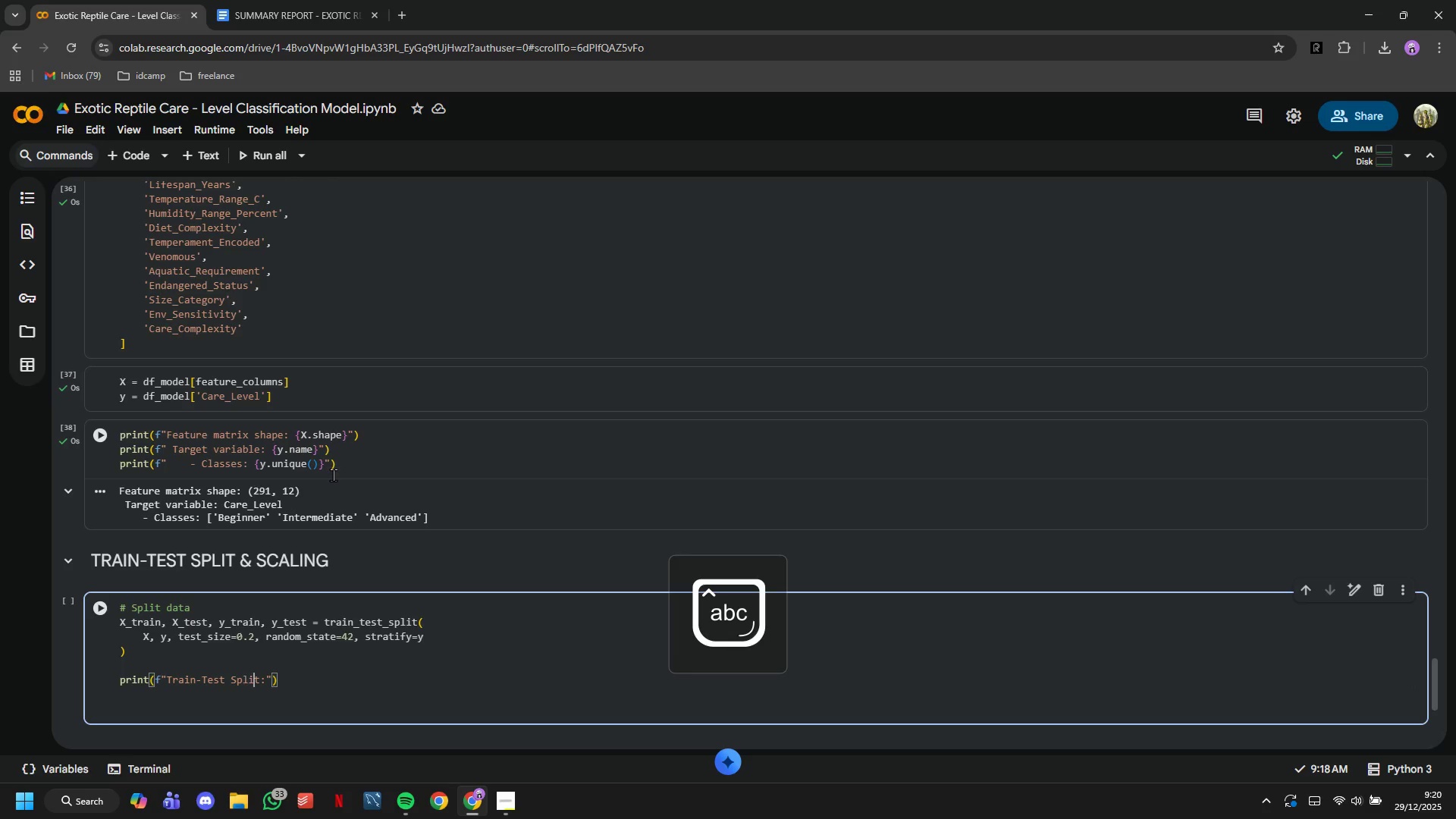 
key(ArrowRight)
 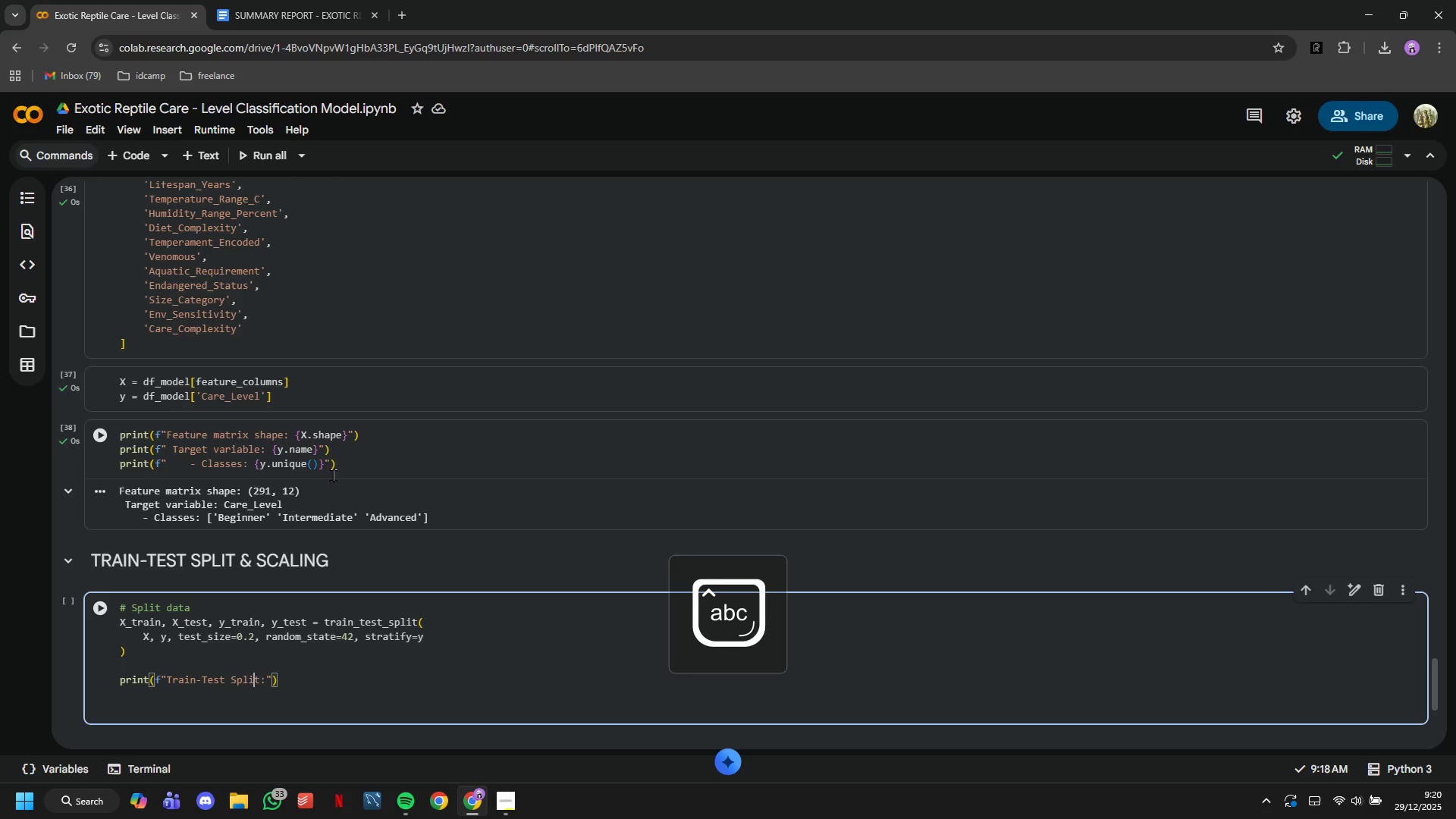 
key(ArrowRight)
 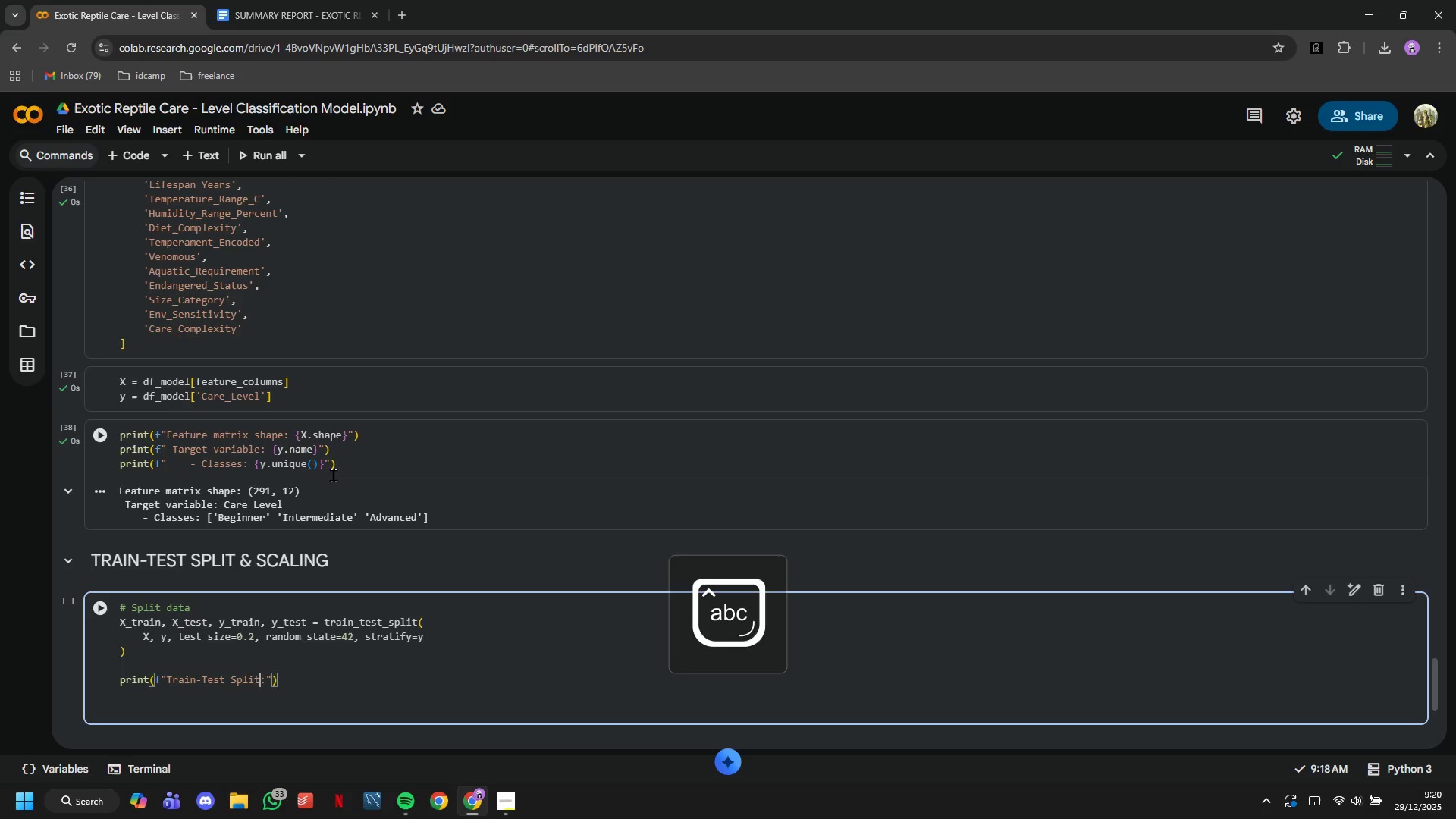 
hold_key(key=ArrowRight, duration=0.34)
 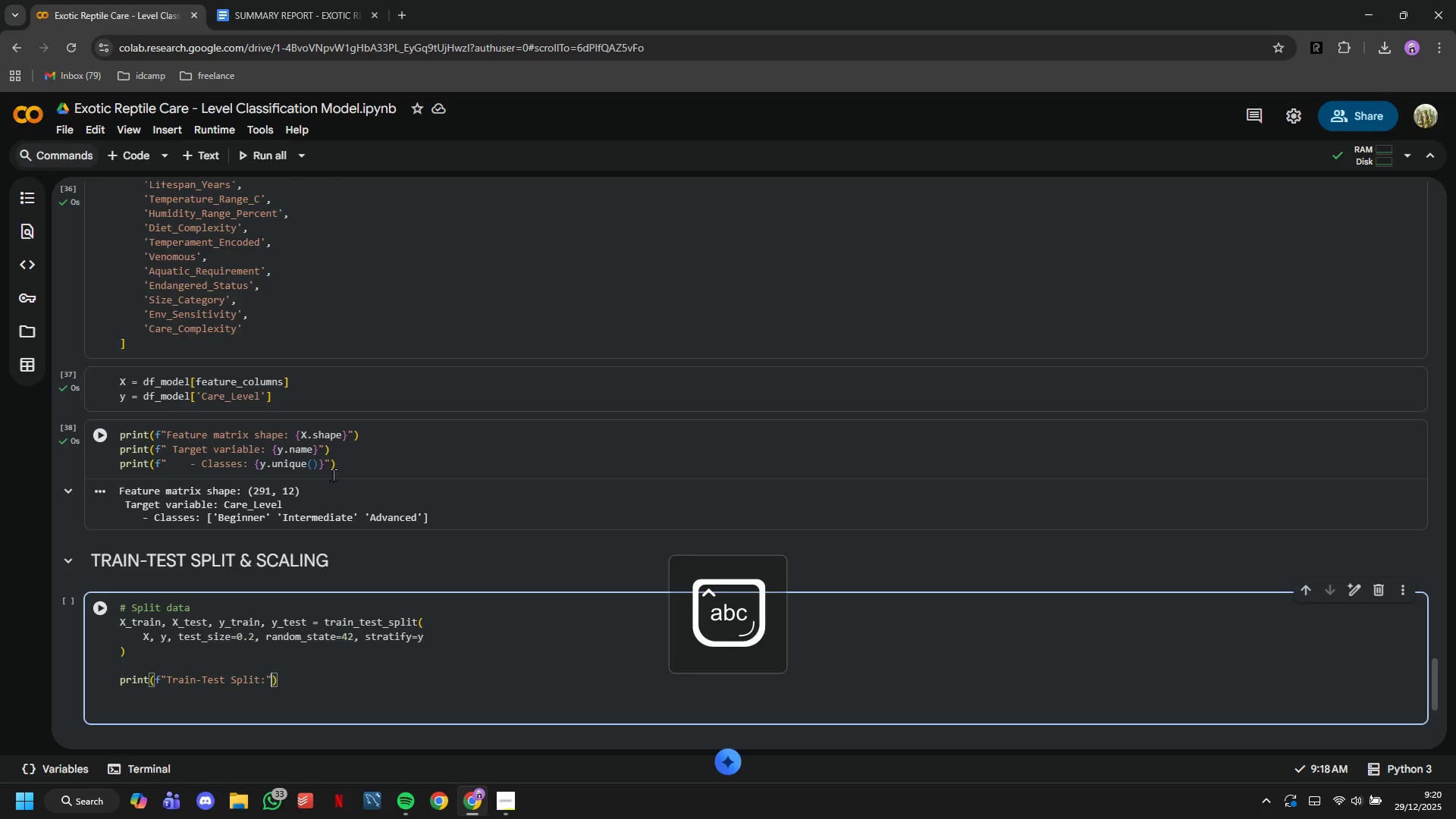 
key(ArrowRight)
 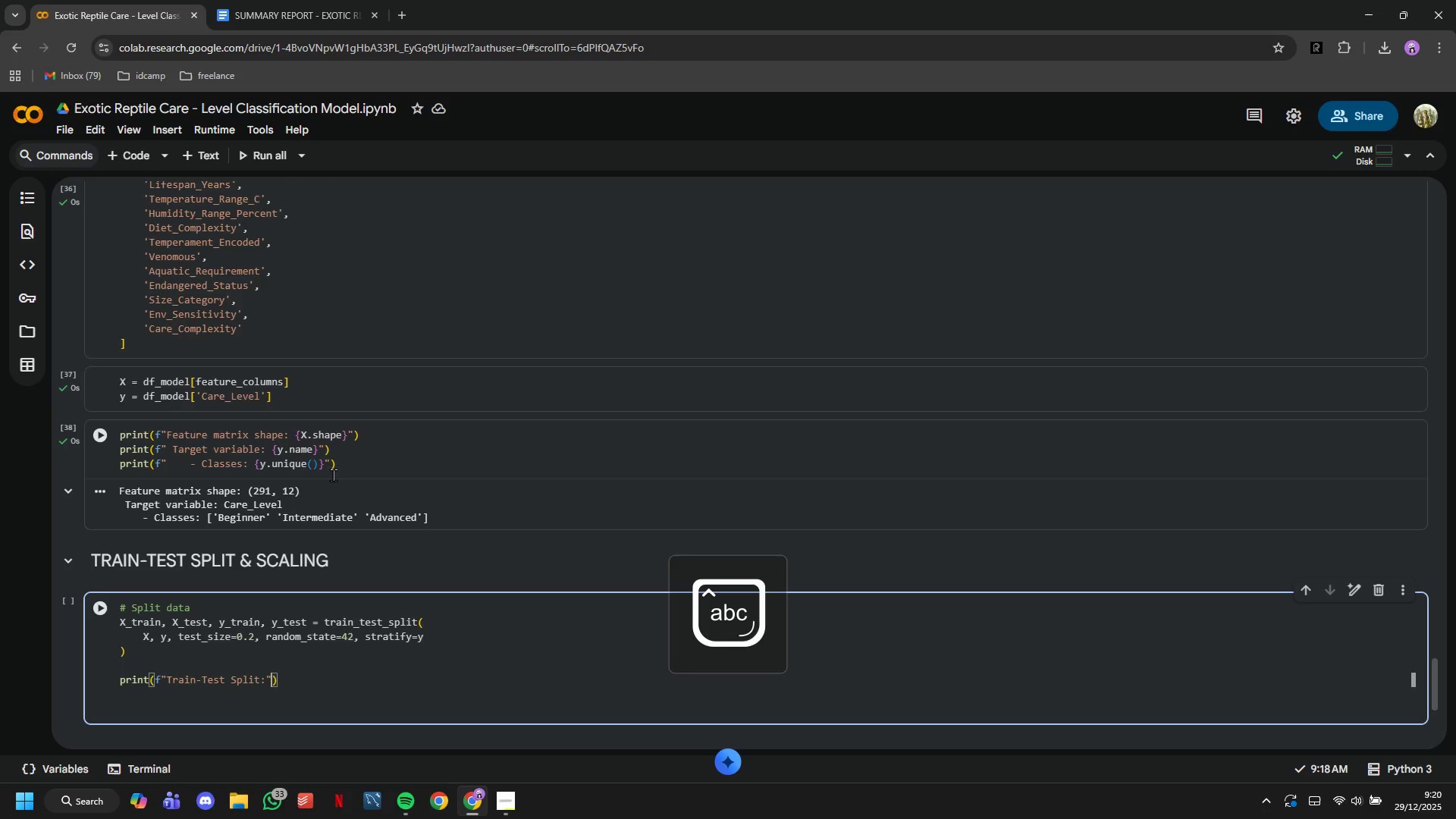 
key(ArrowRight)
 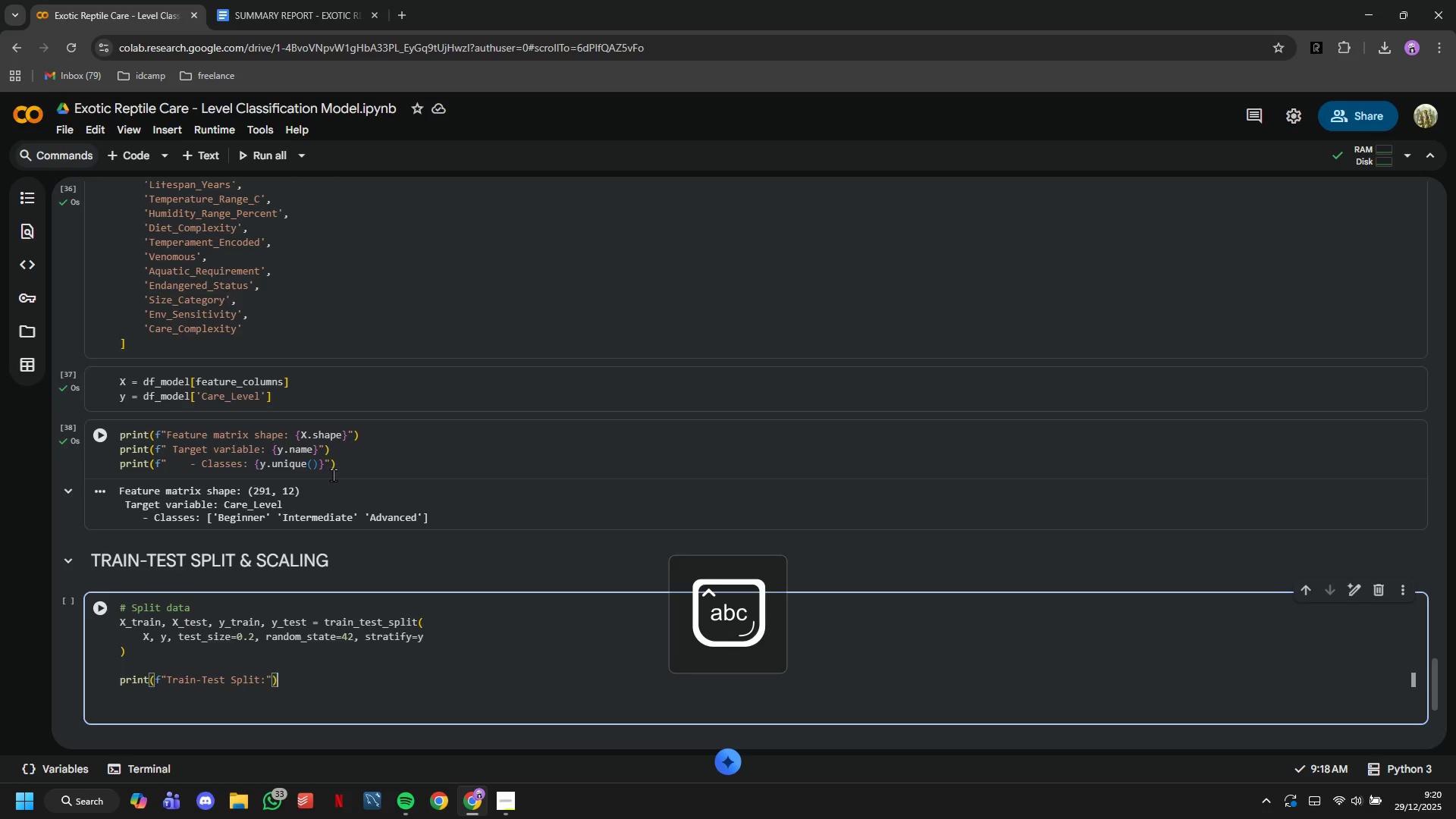 
key(Enter)
 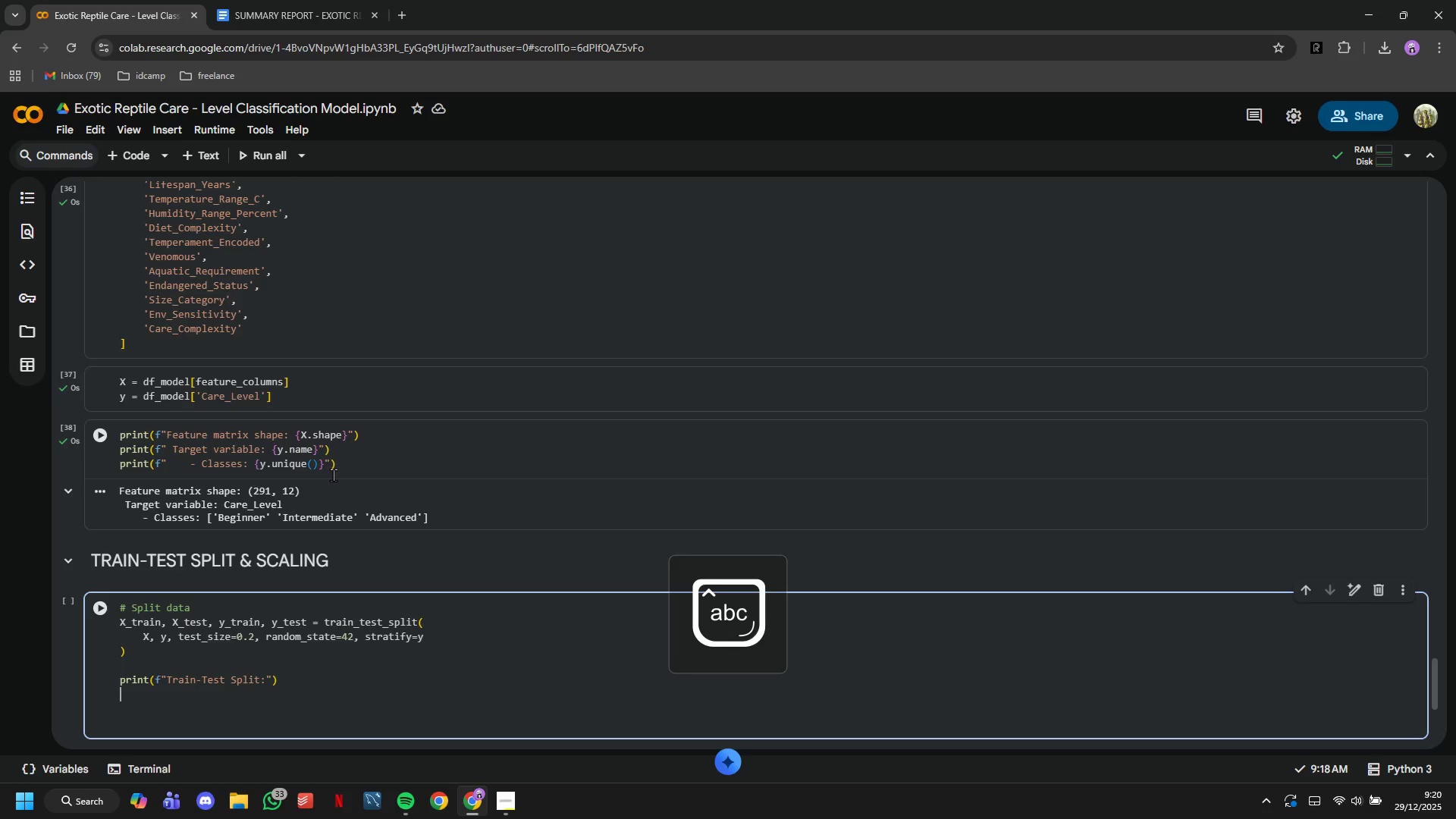 
type(print(f" Training set: X_train.shape[0)
 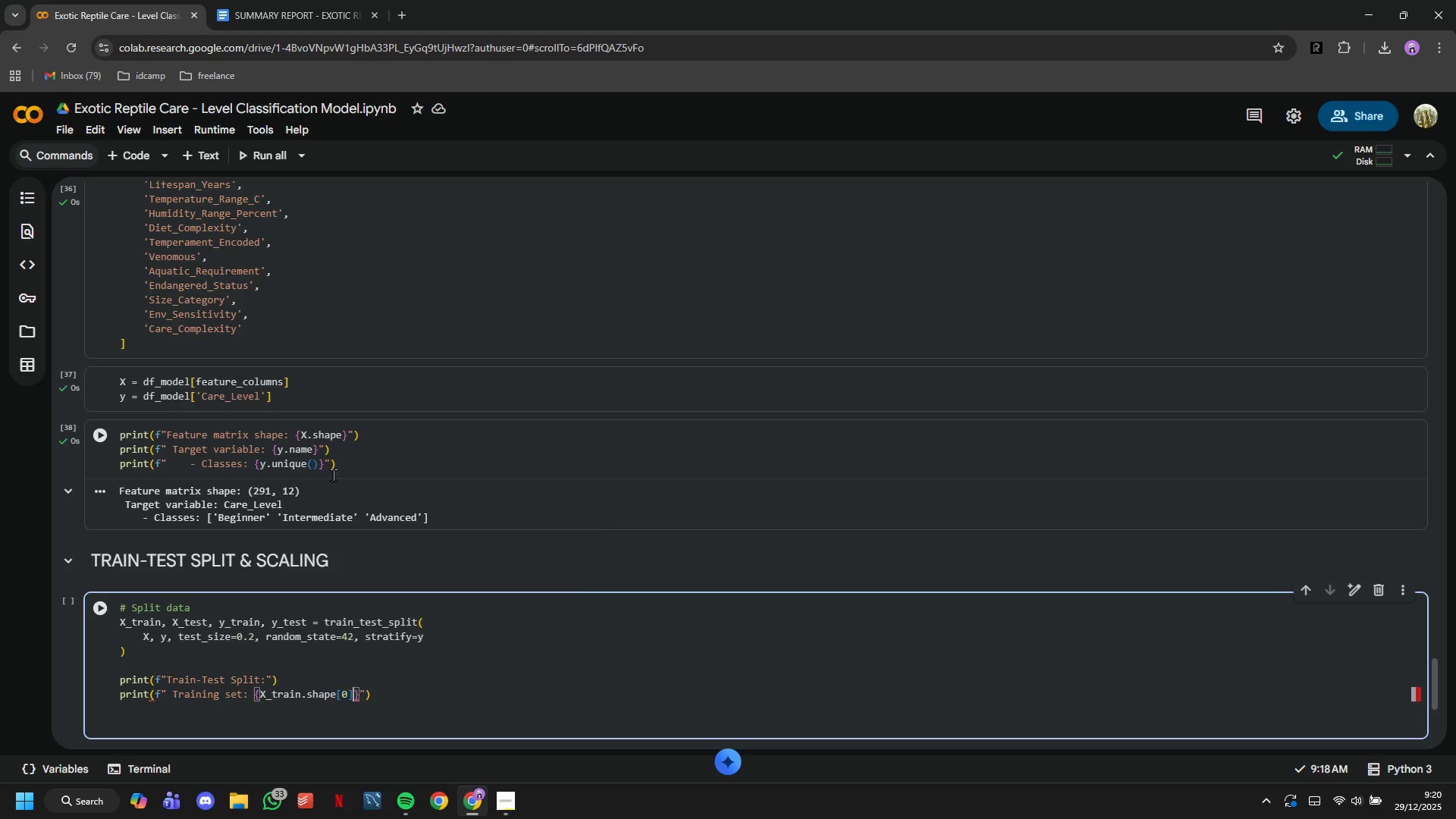 
 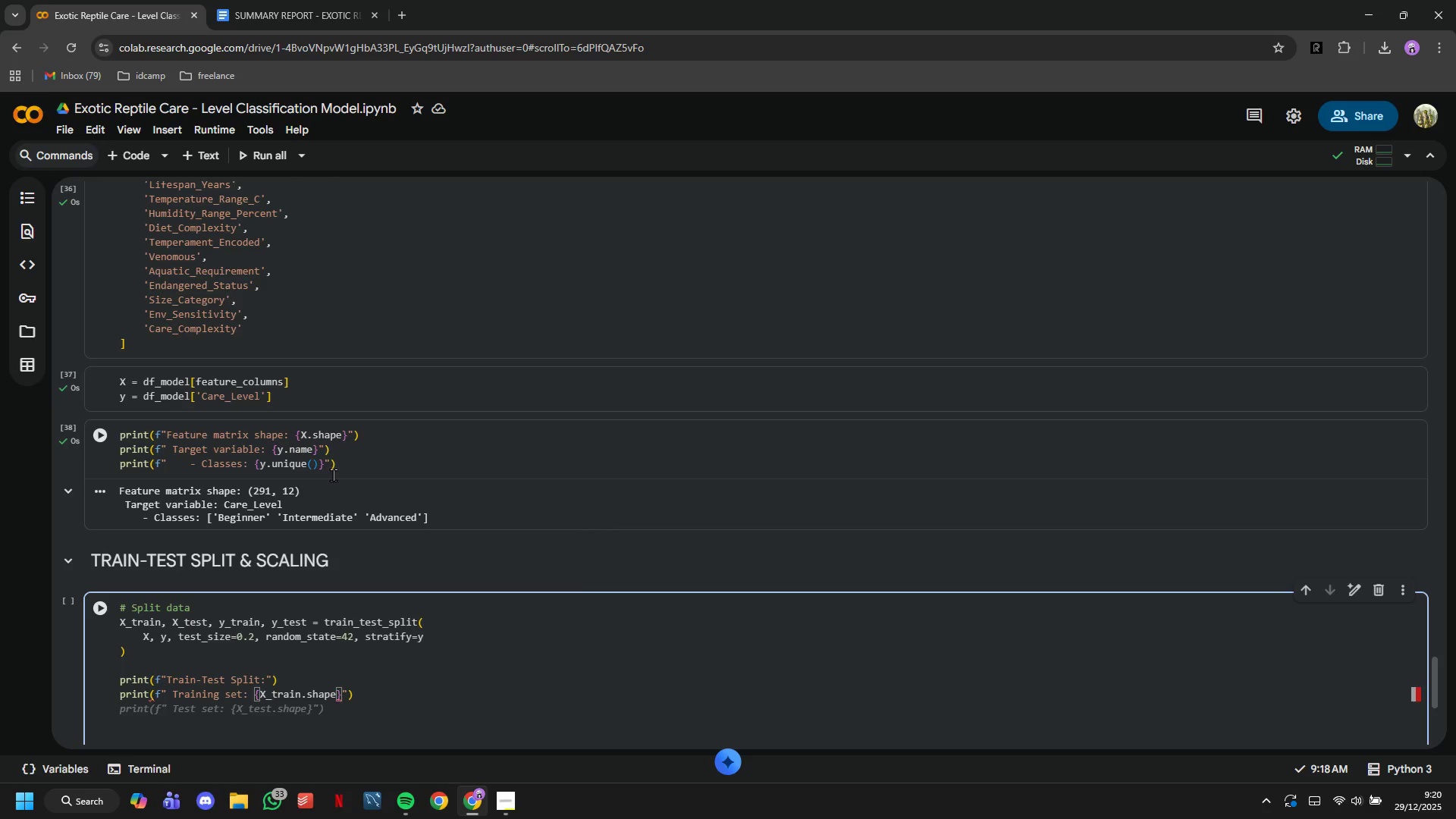 
key(ArrowRight)
 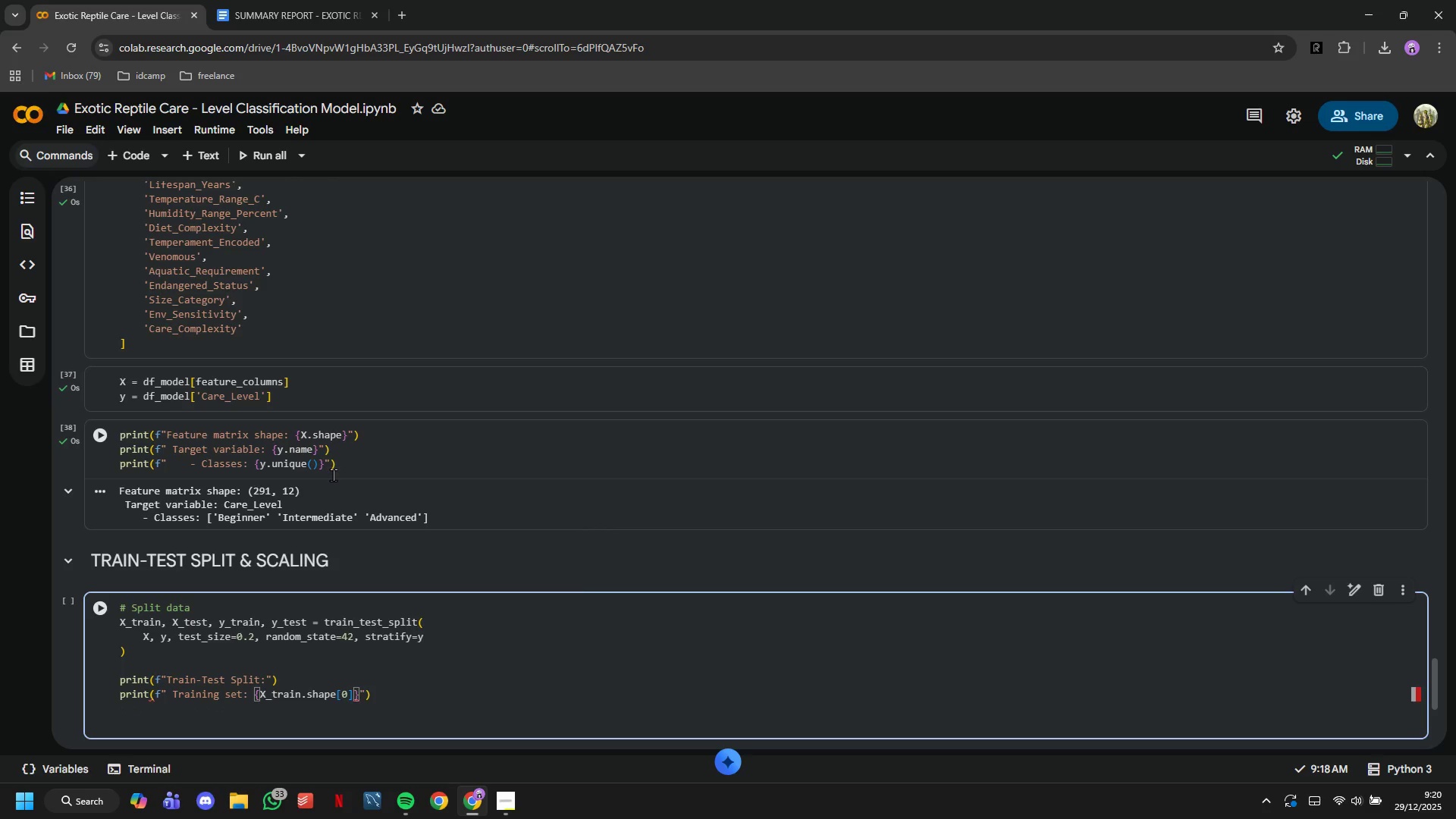 
key(ArrowRight)
 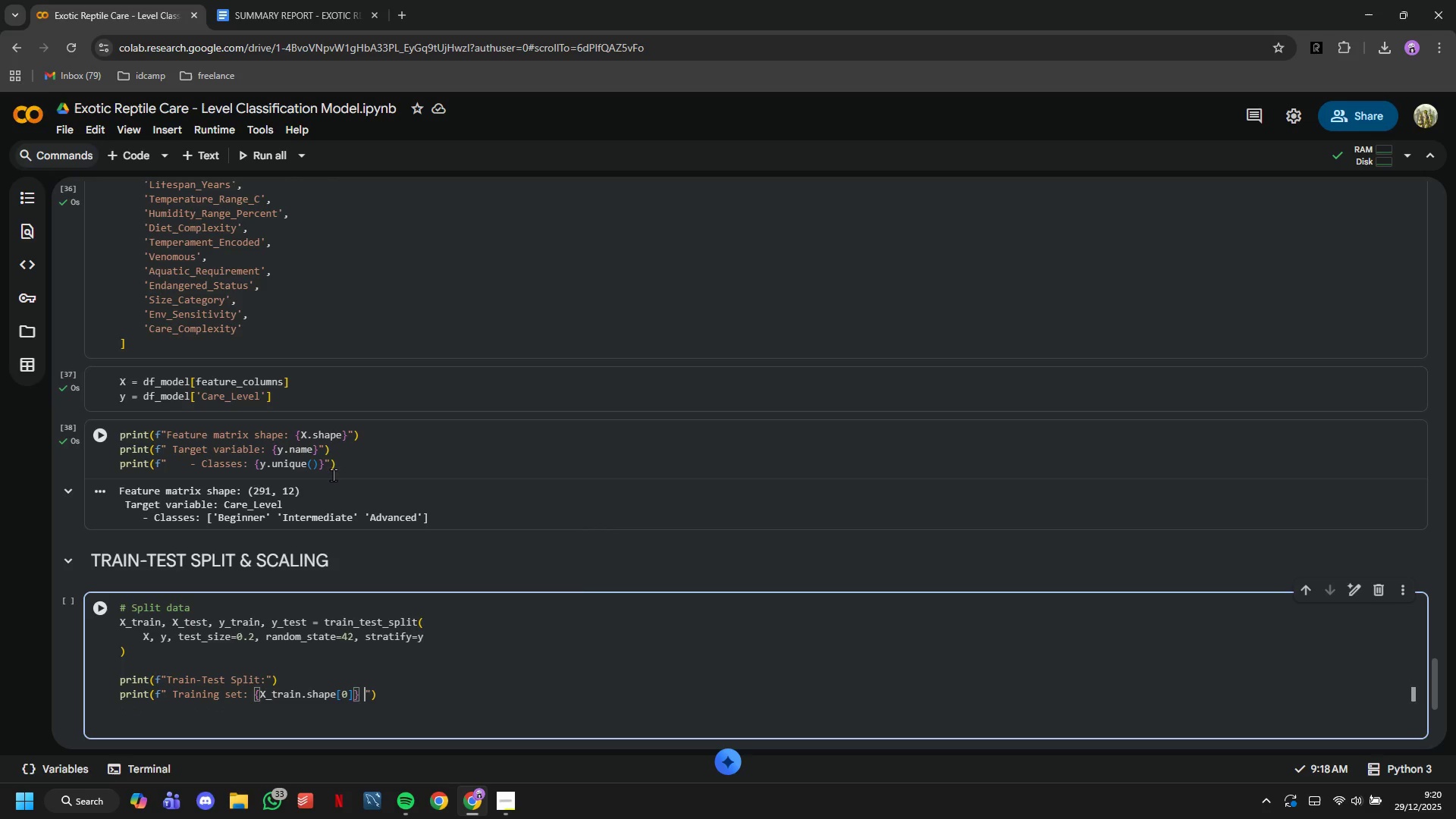 
type( samples)
 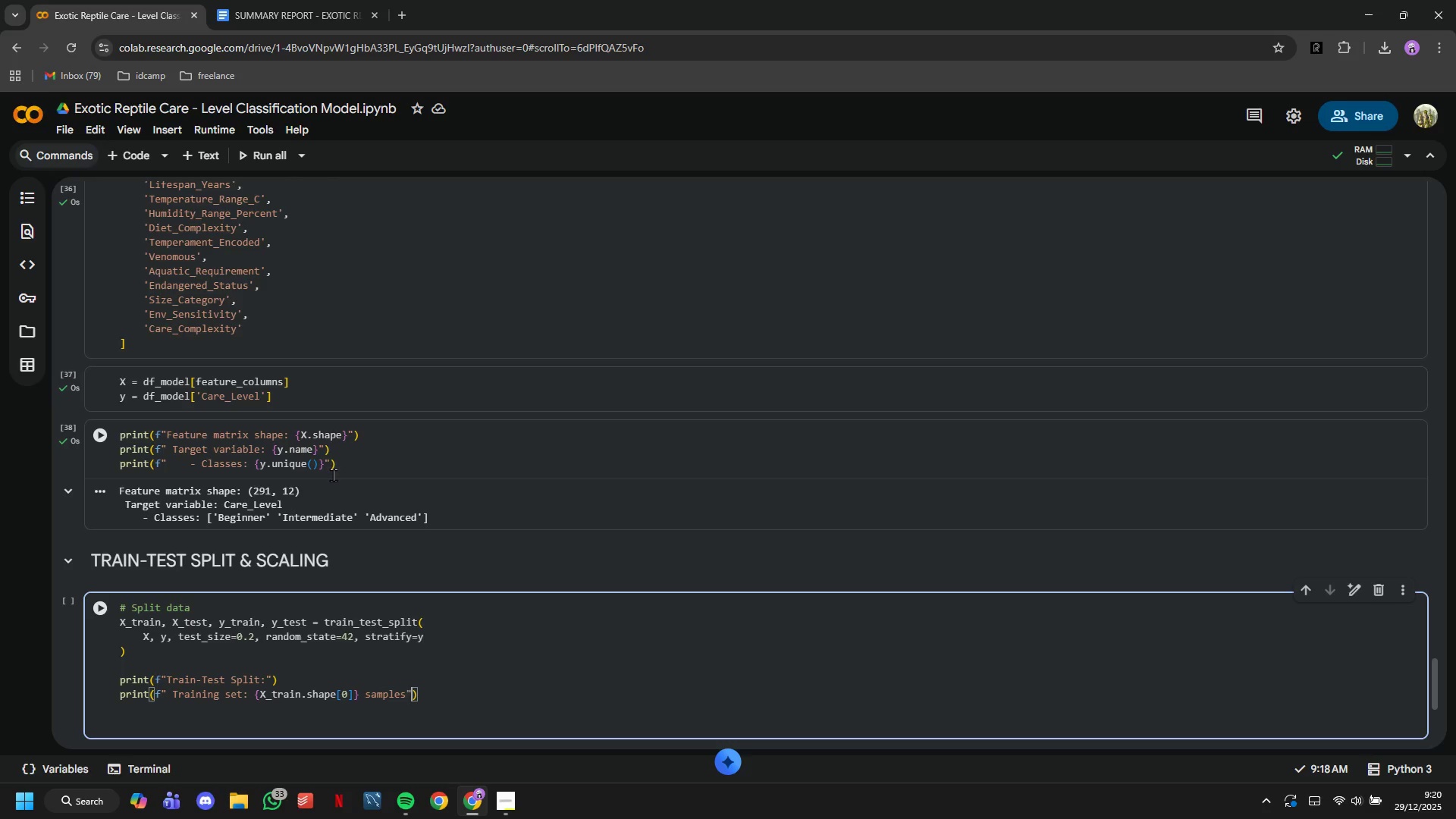 
key(ArrowRight)
 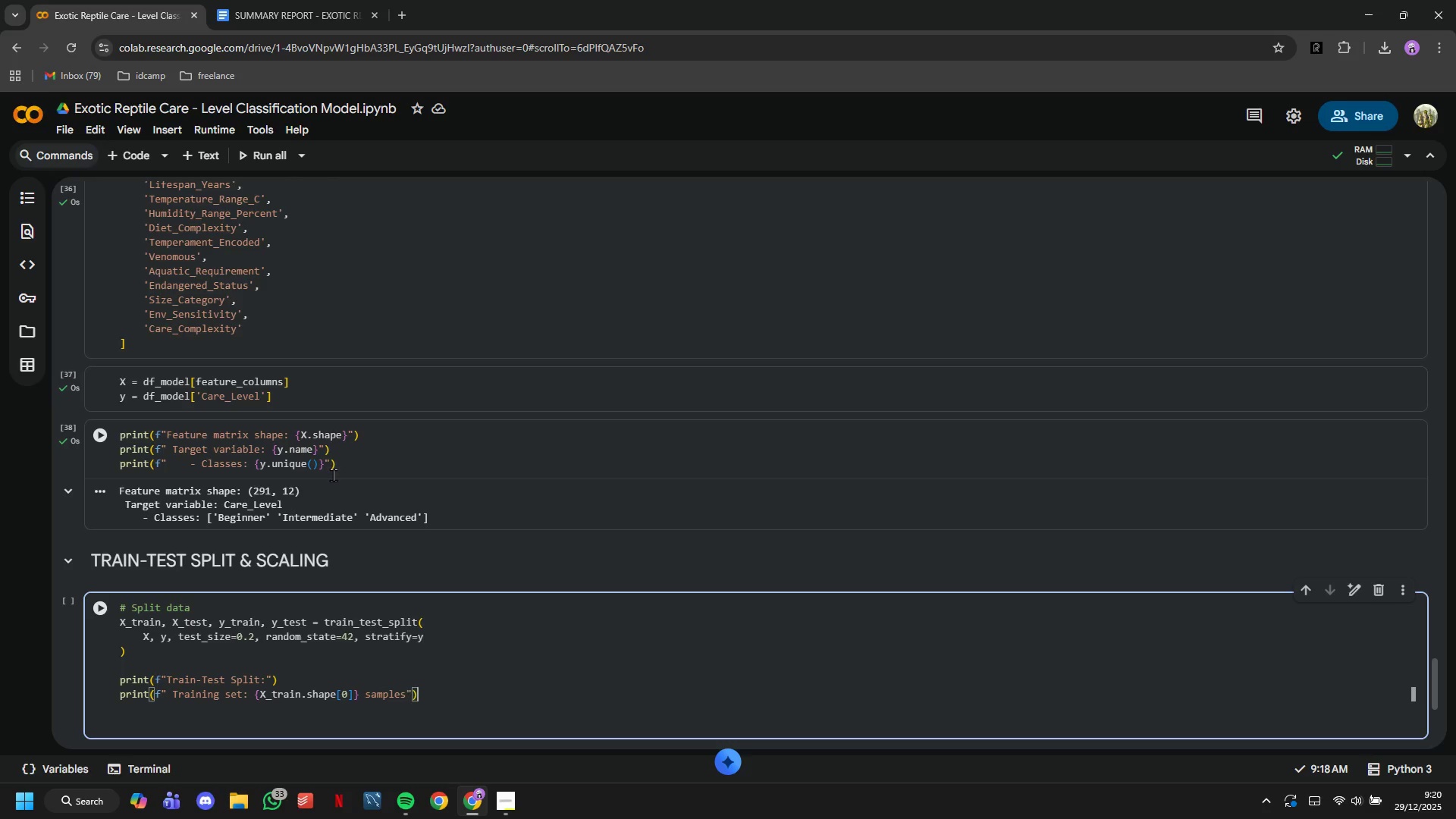 
key(ArrowRight)
 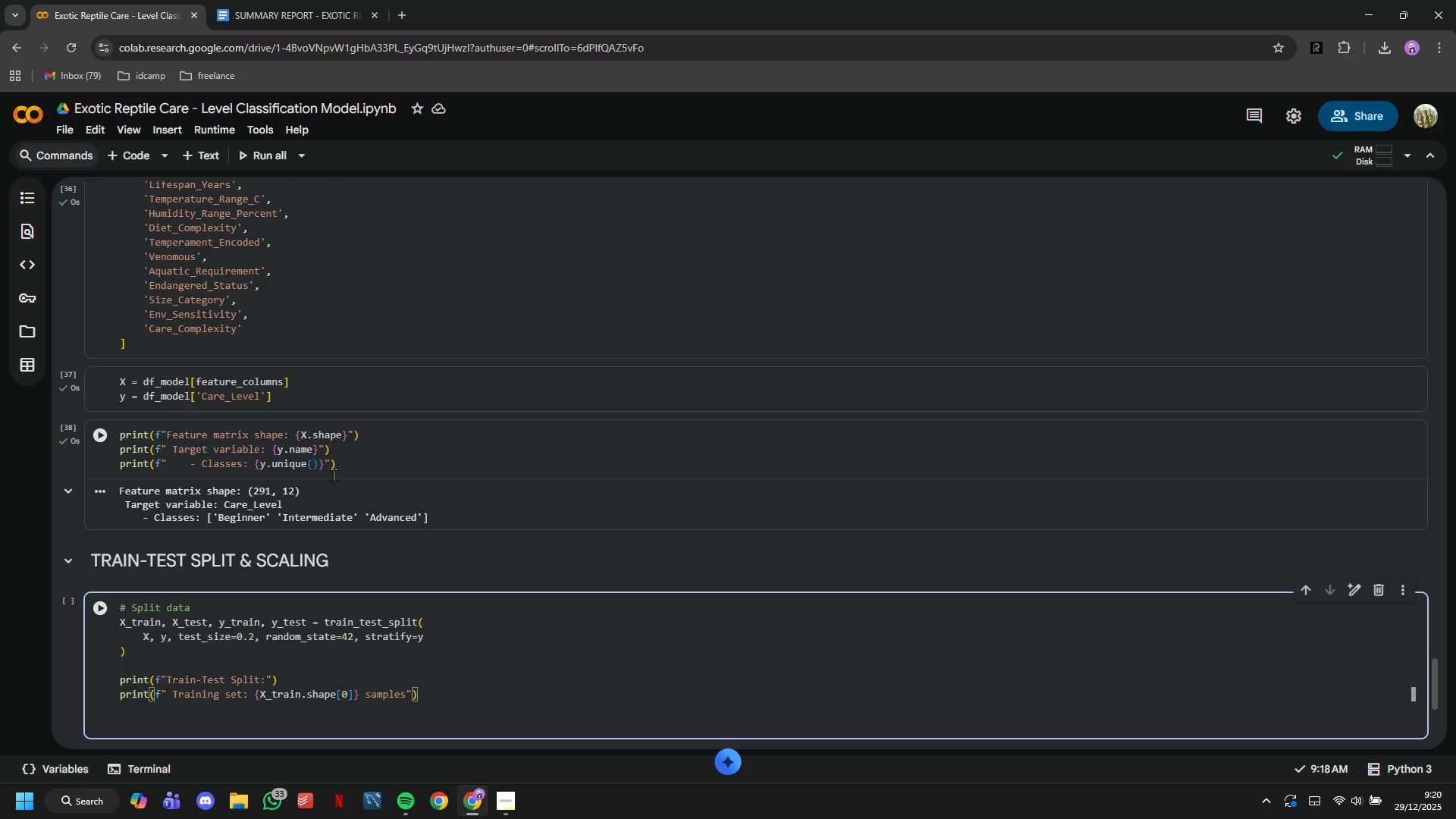 
key(Enter)
 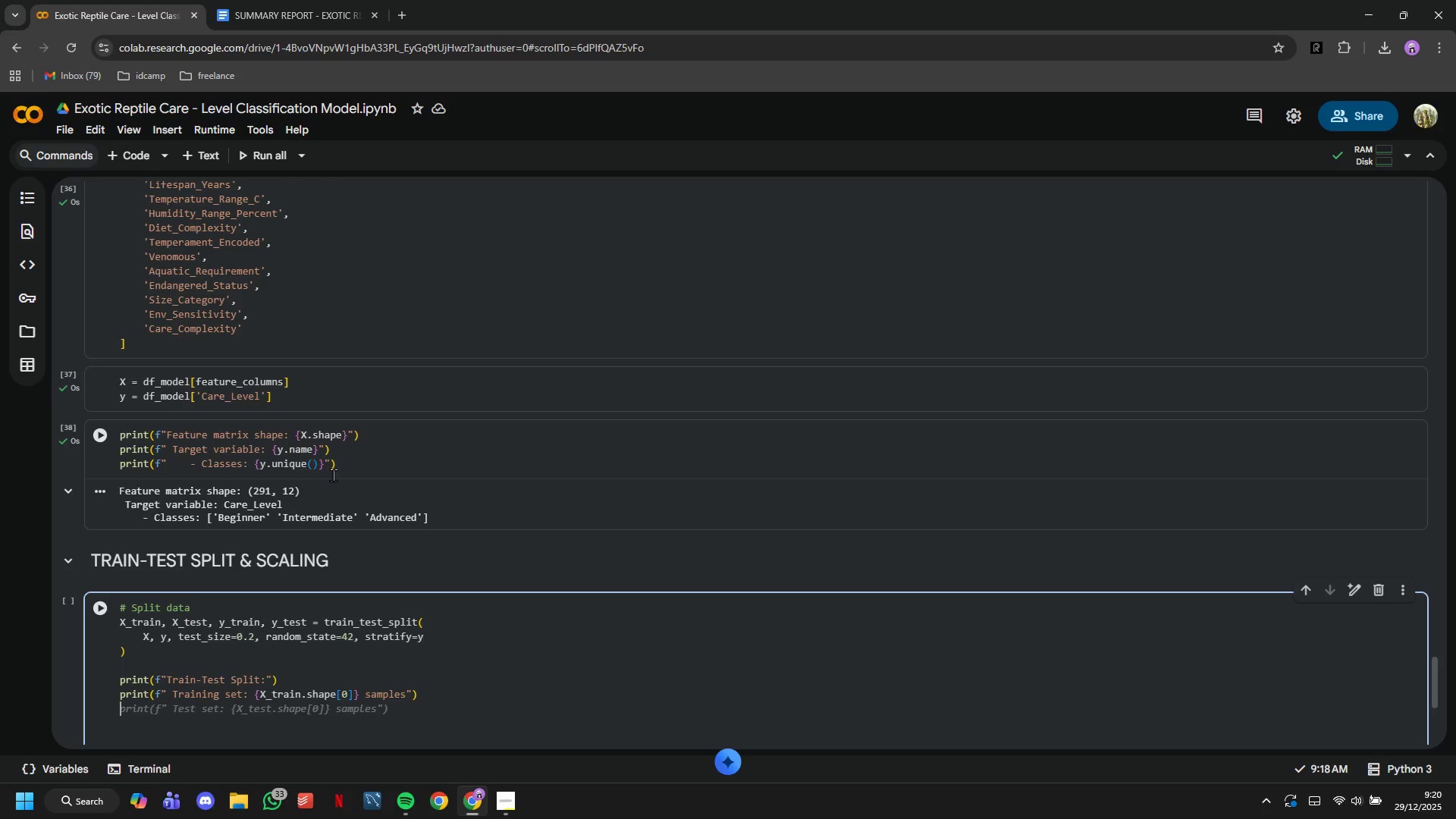 
key(Tab)
 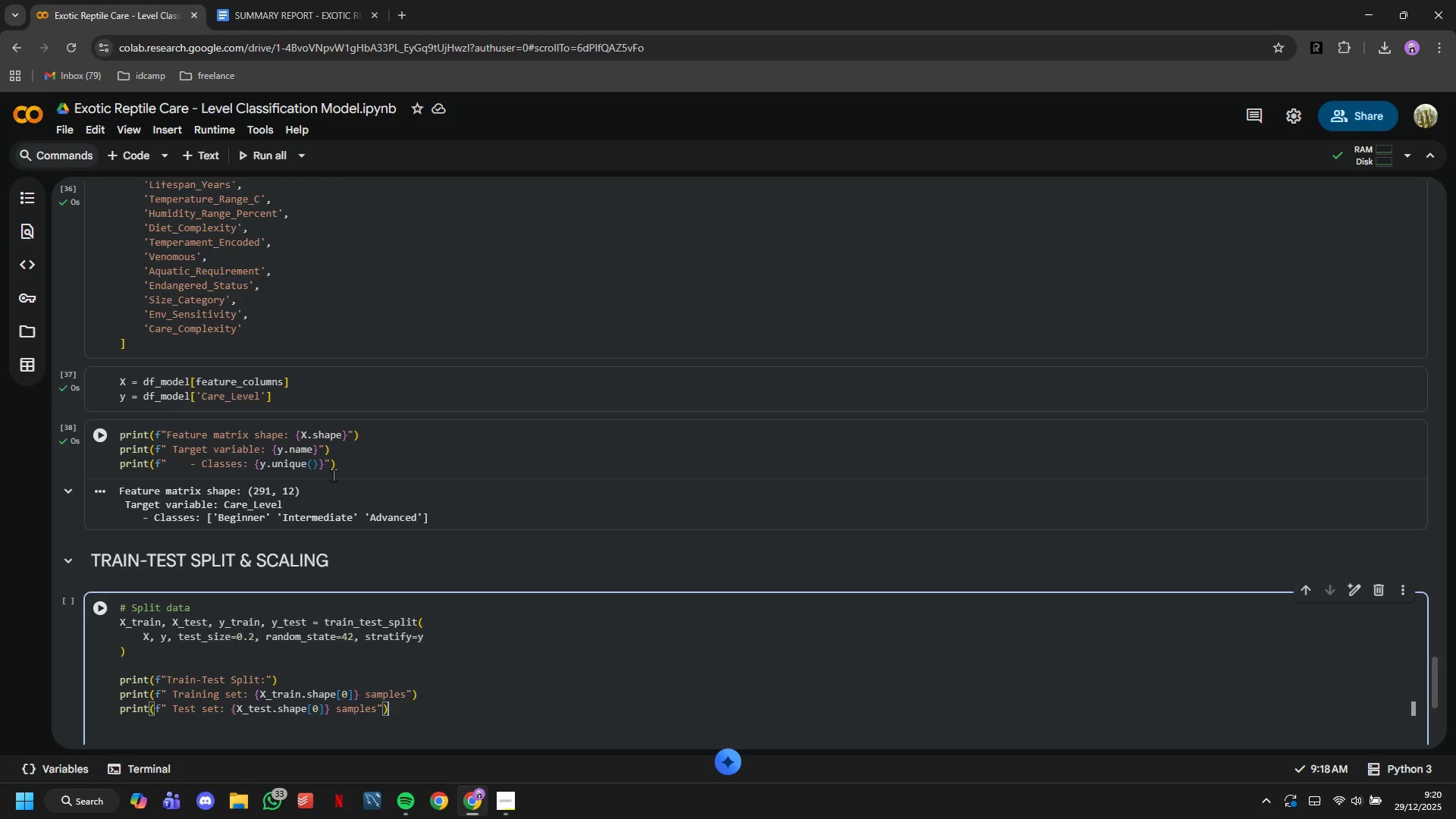 
key(Enter)
 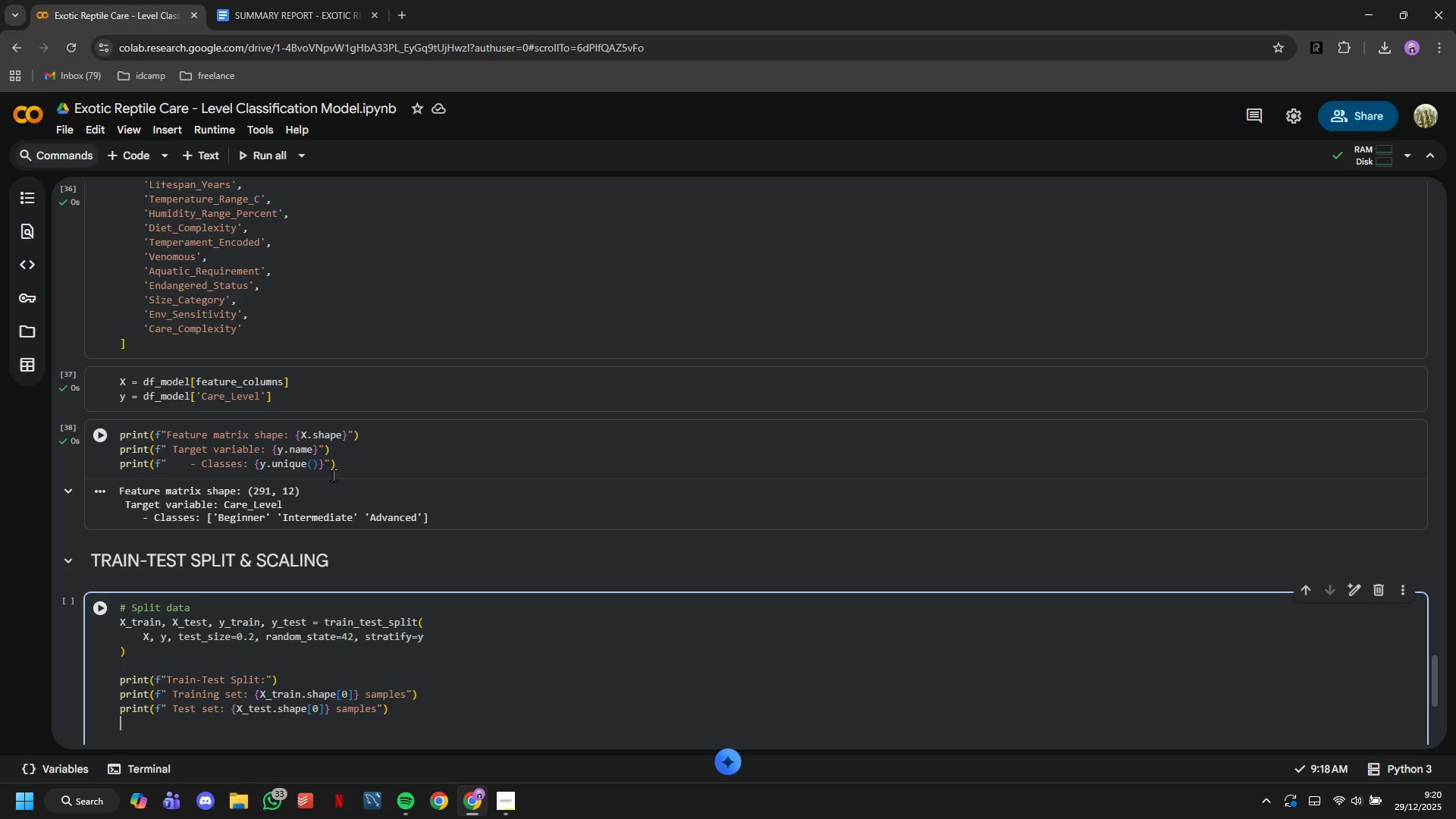 
type(print(f"")
 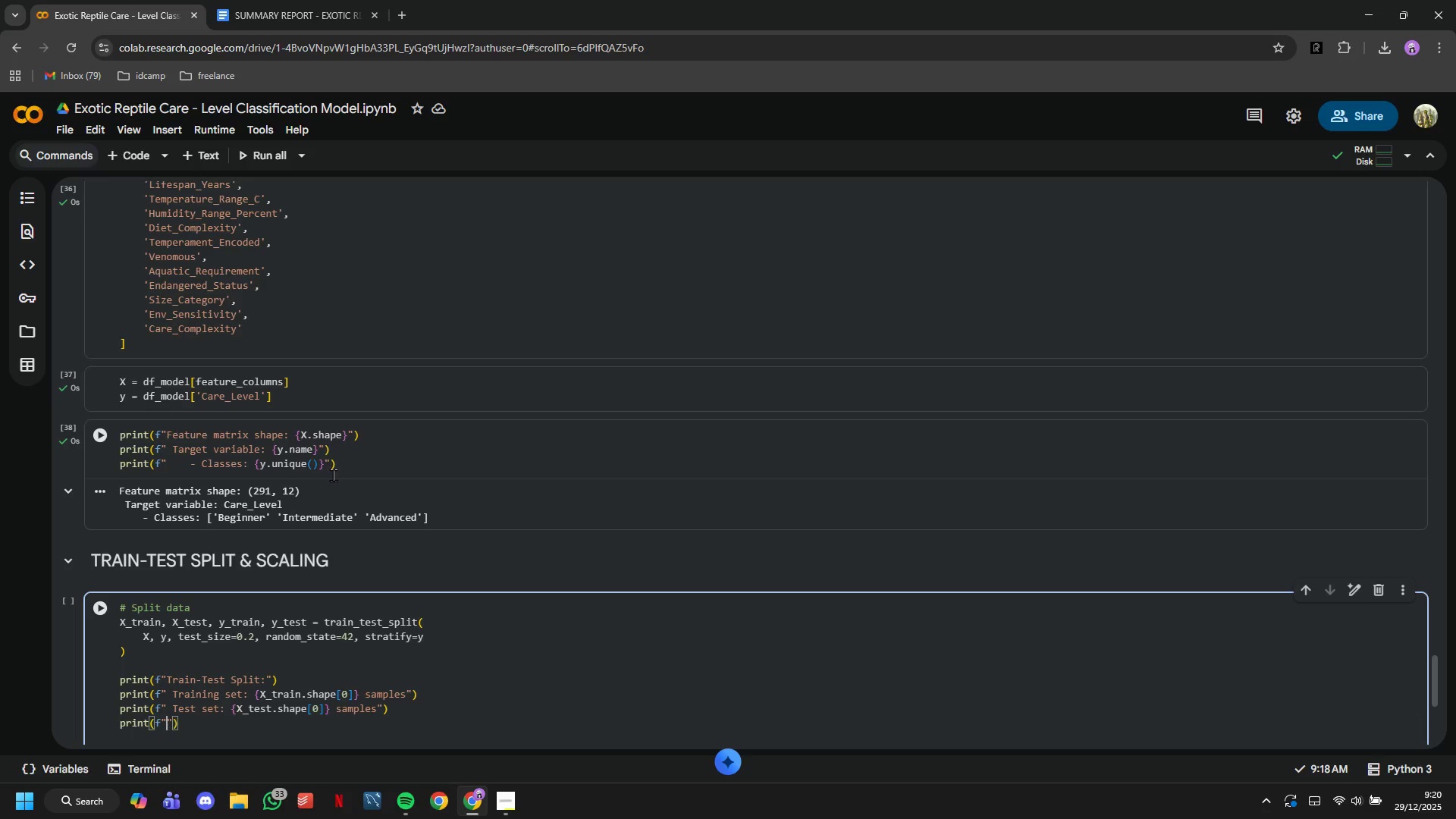 
 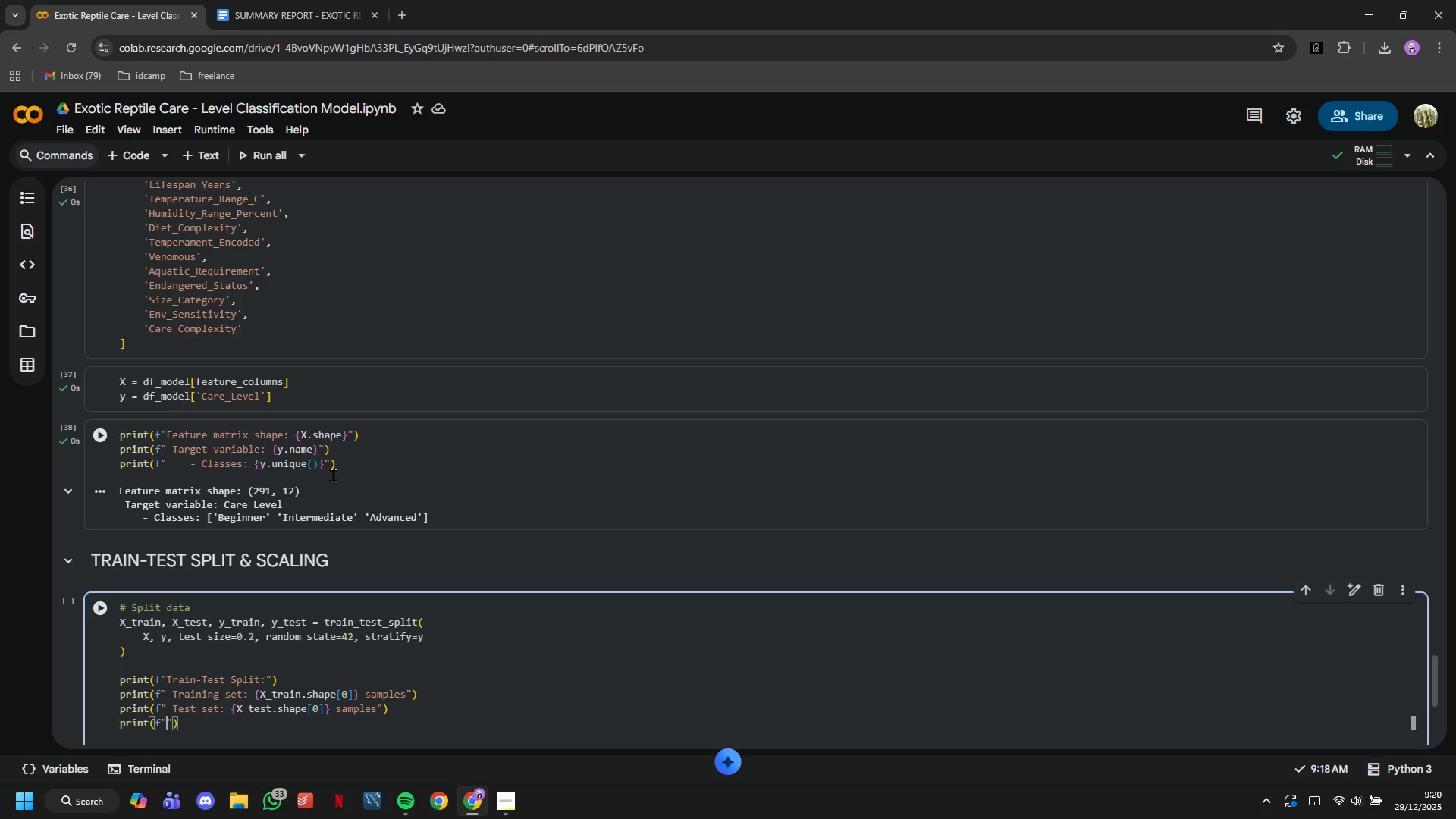 
key(ArrowLeft)
 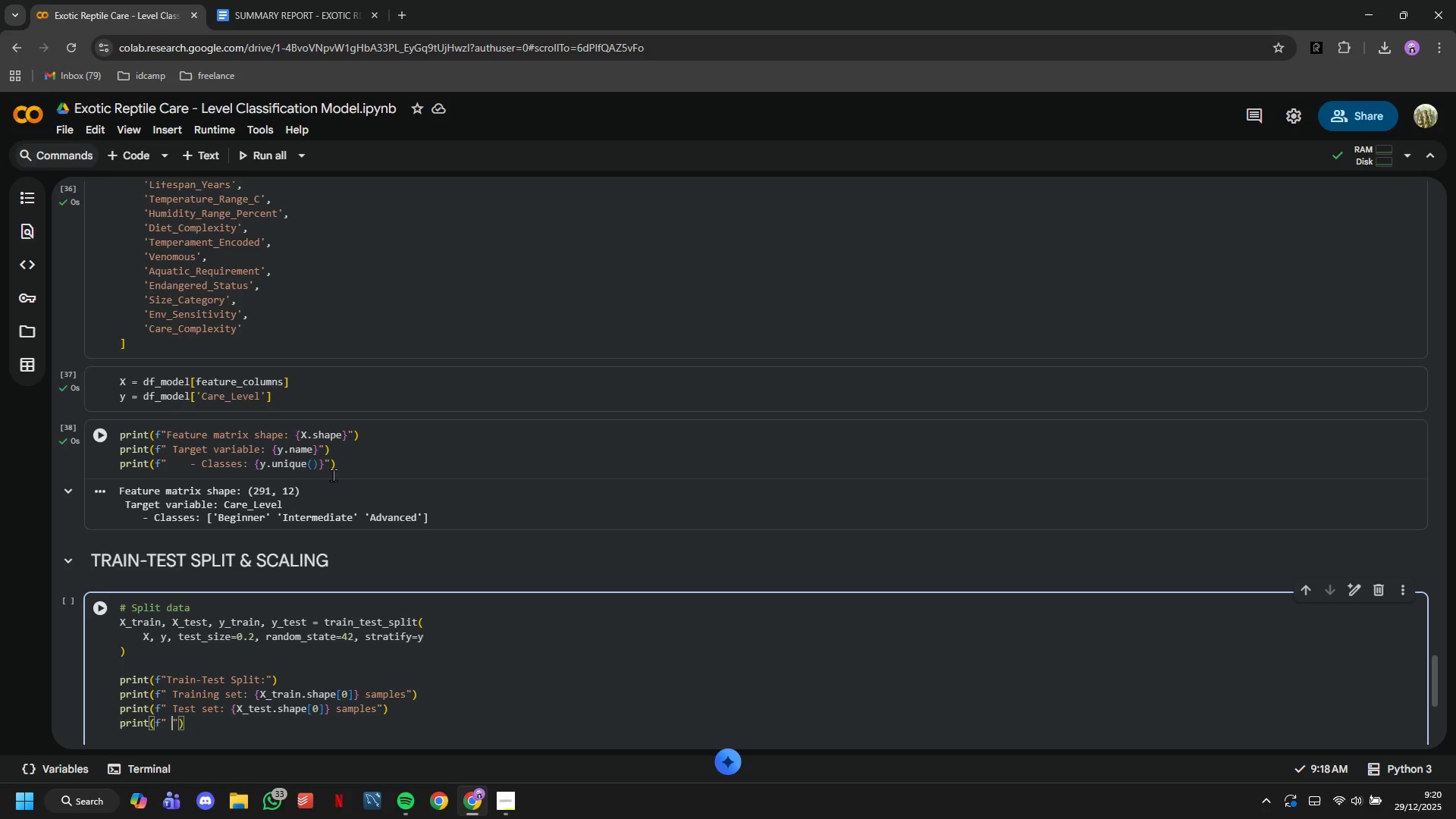 
key(Space)
 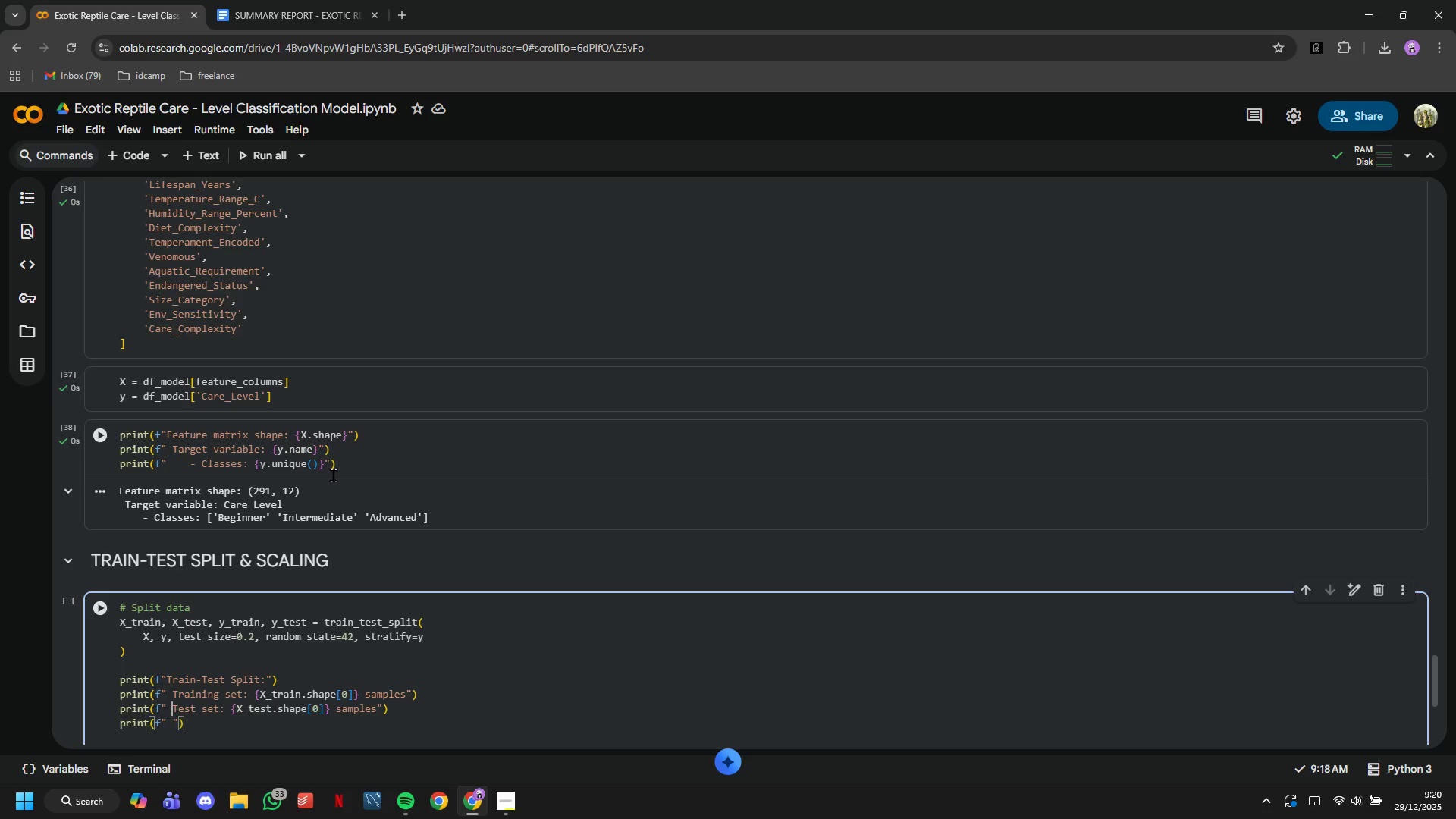 
key(ArrowUp)
 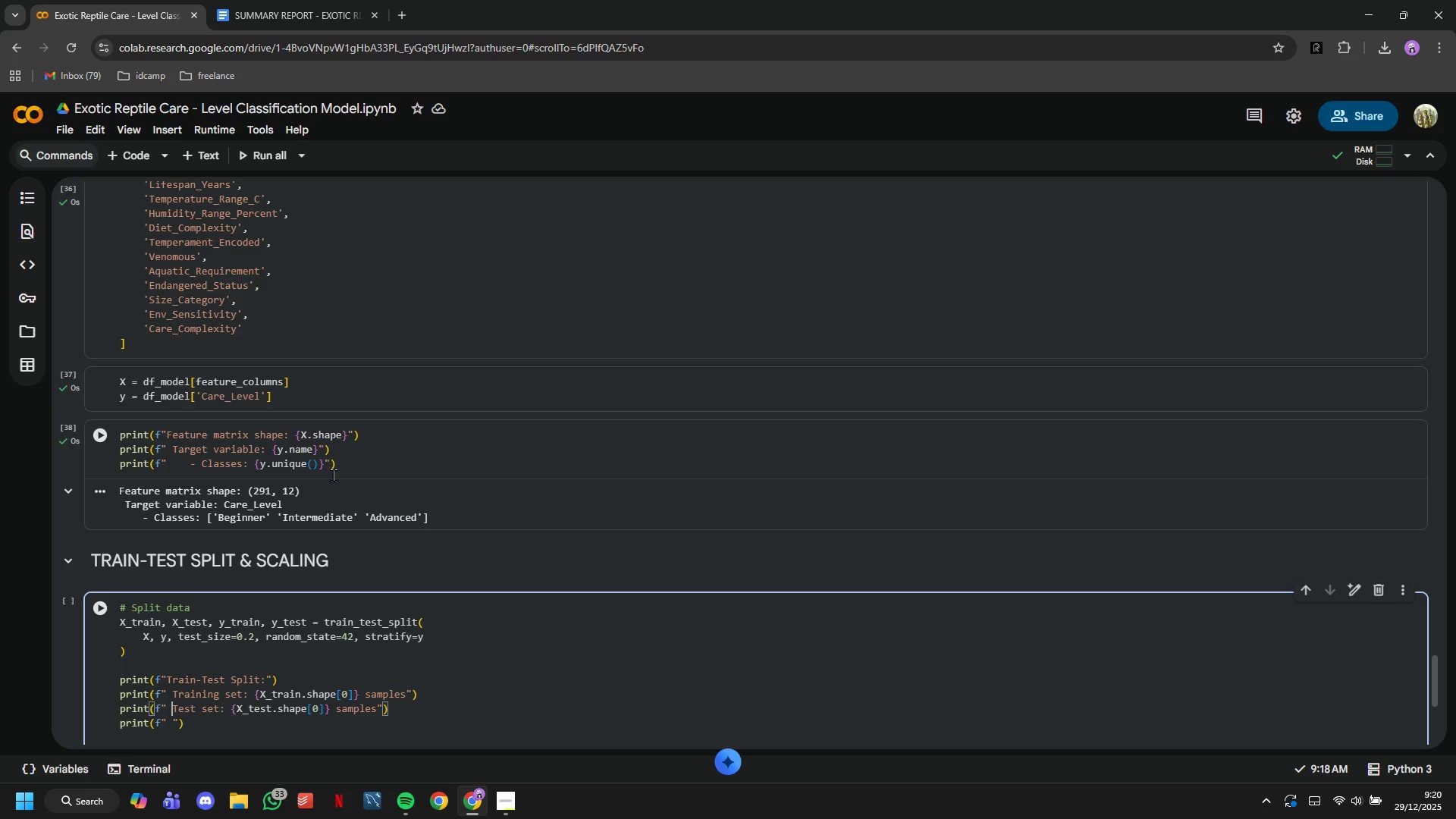 
key(ArrowUp)
 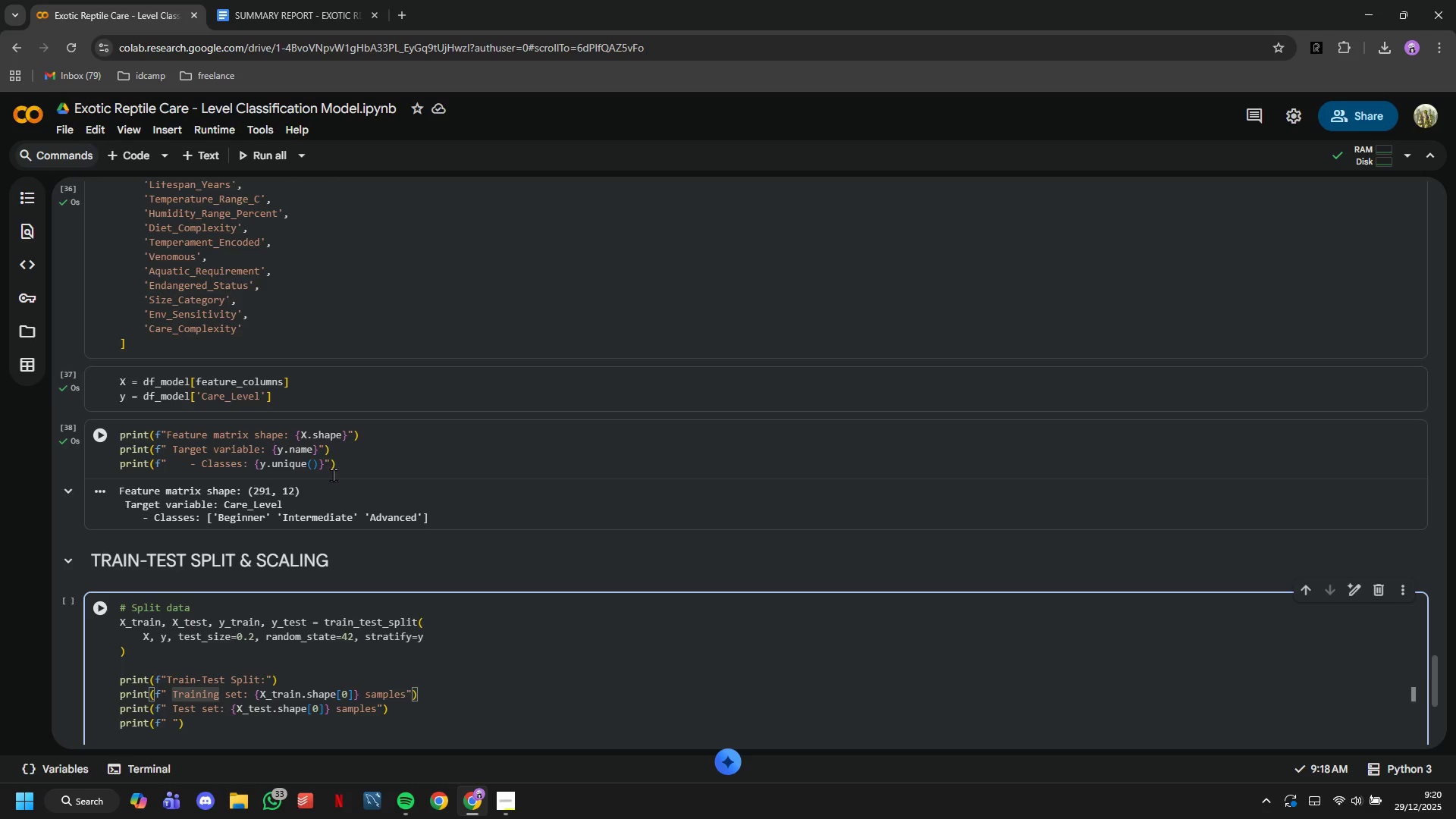 
key(Minus)
 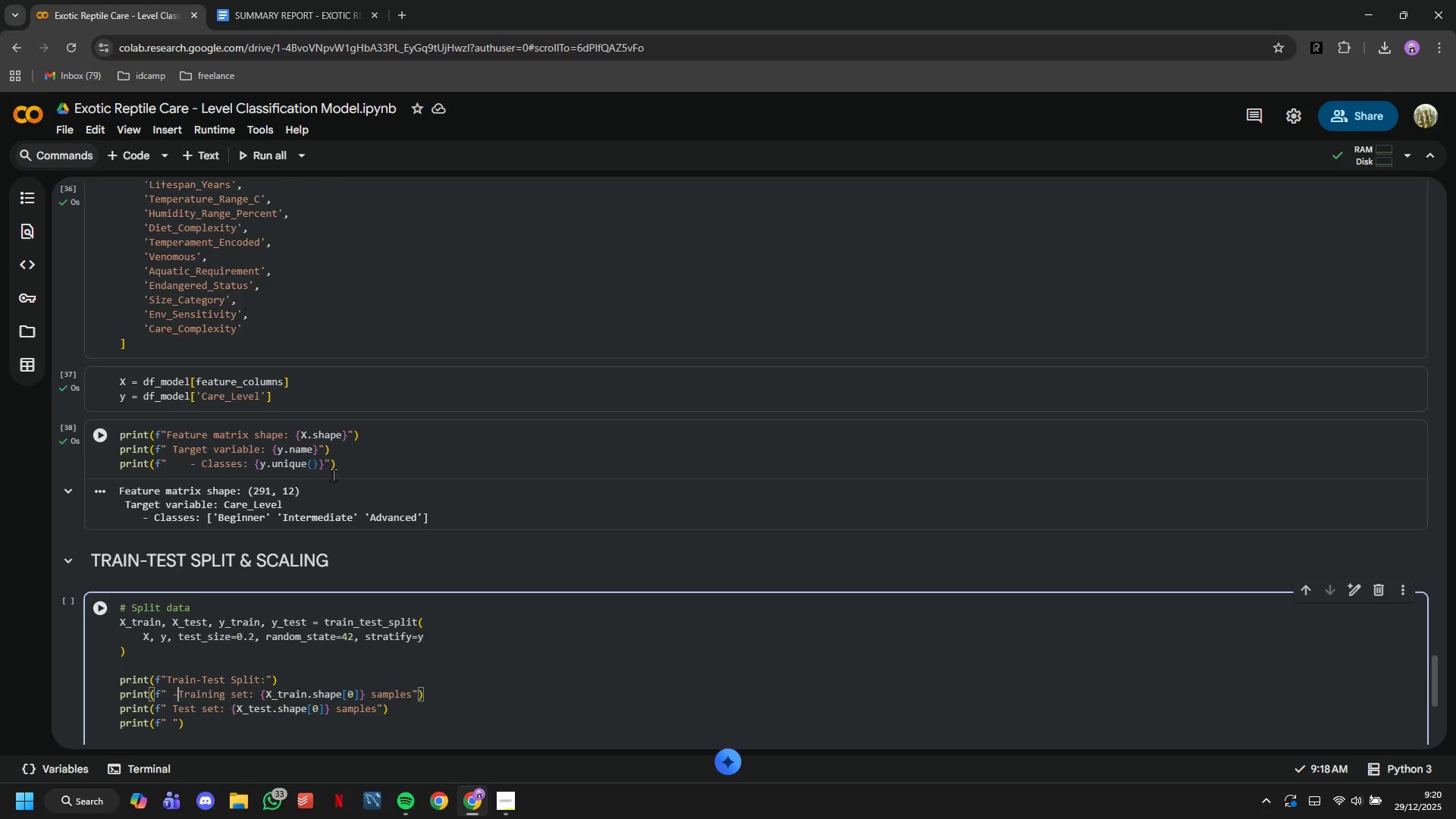 
key(Space)
 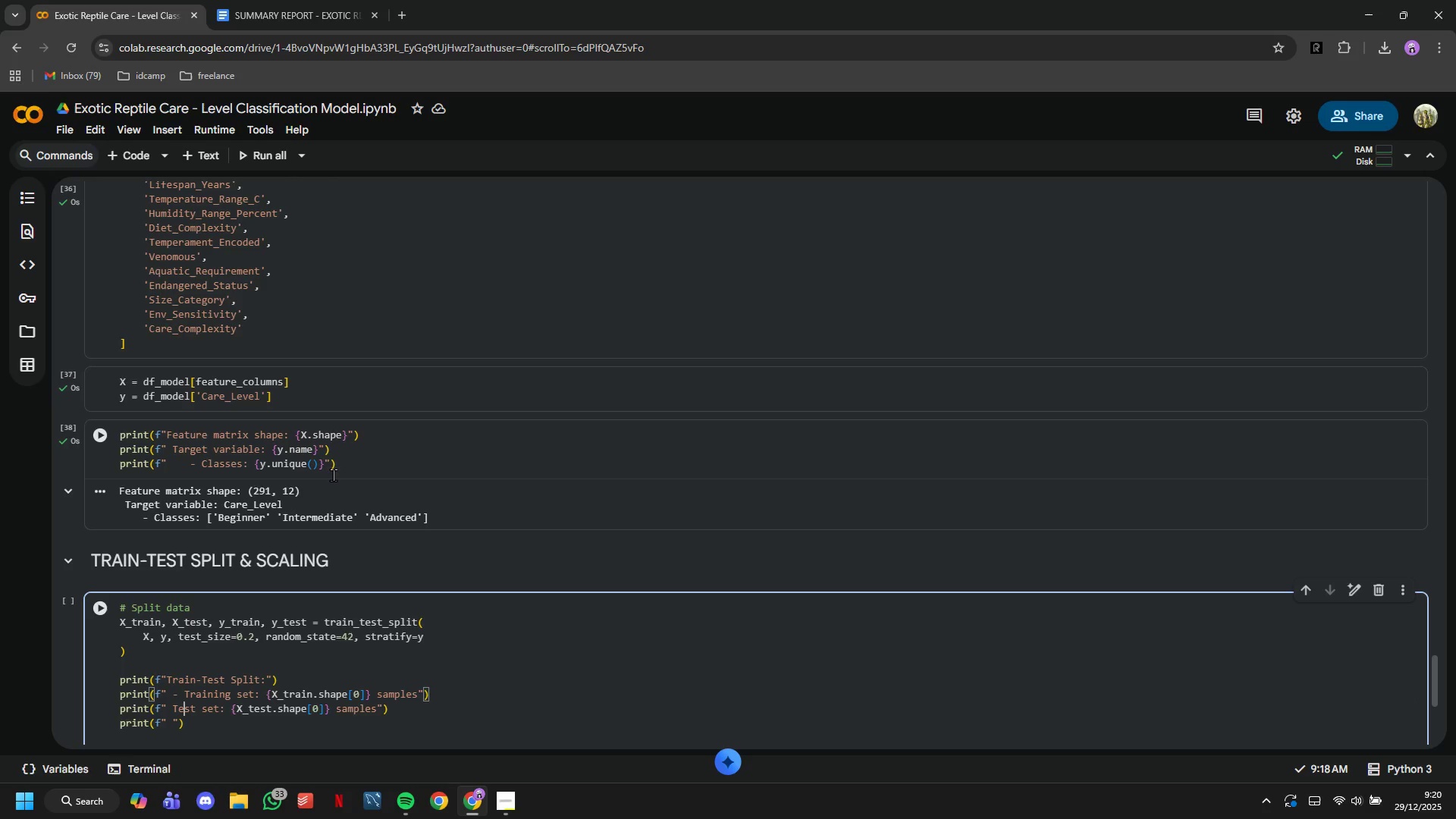 
key(ArrowDown)
 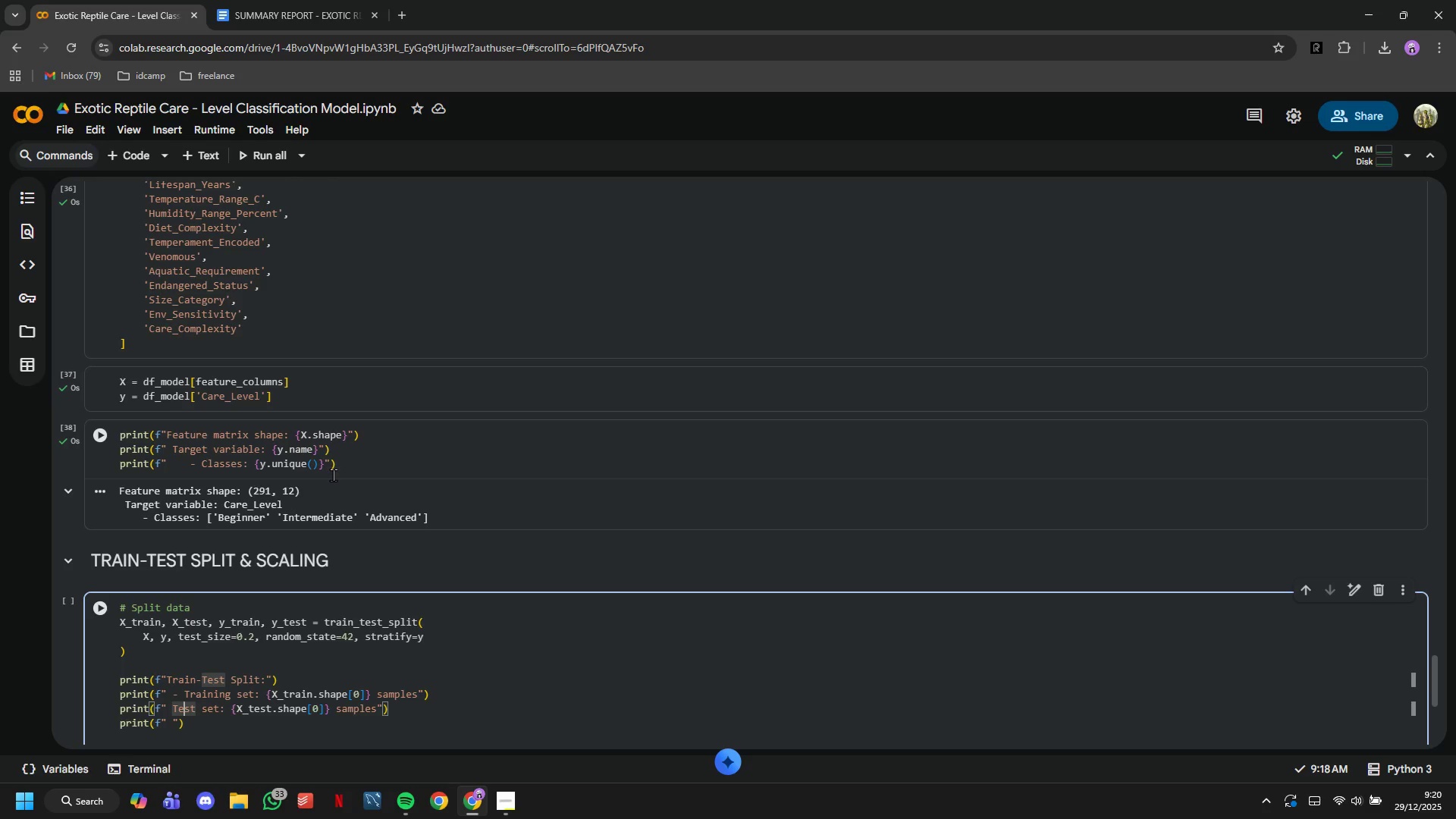 
key(ArrowLeft)
 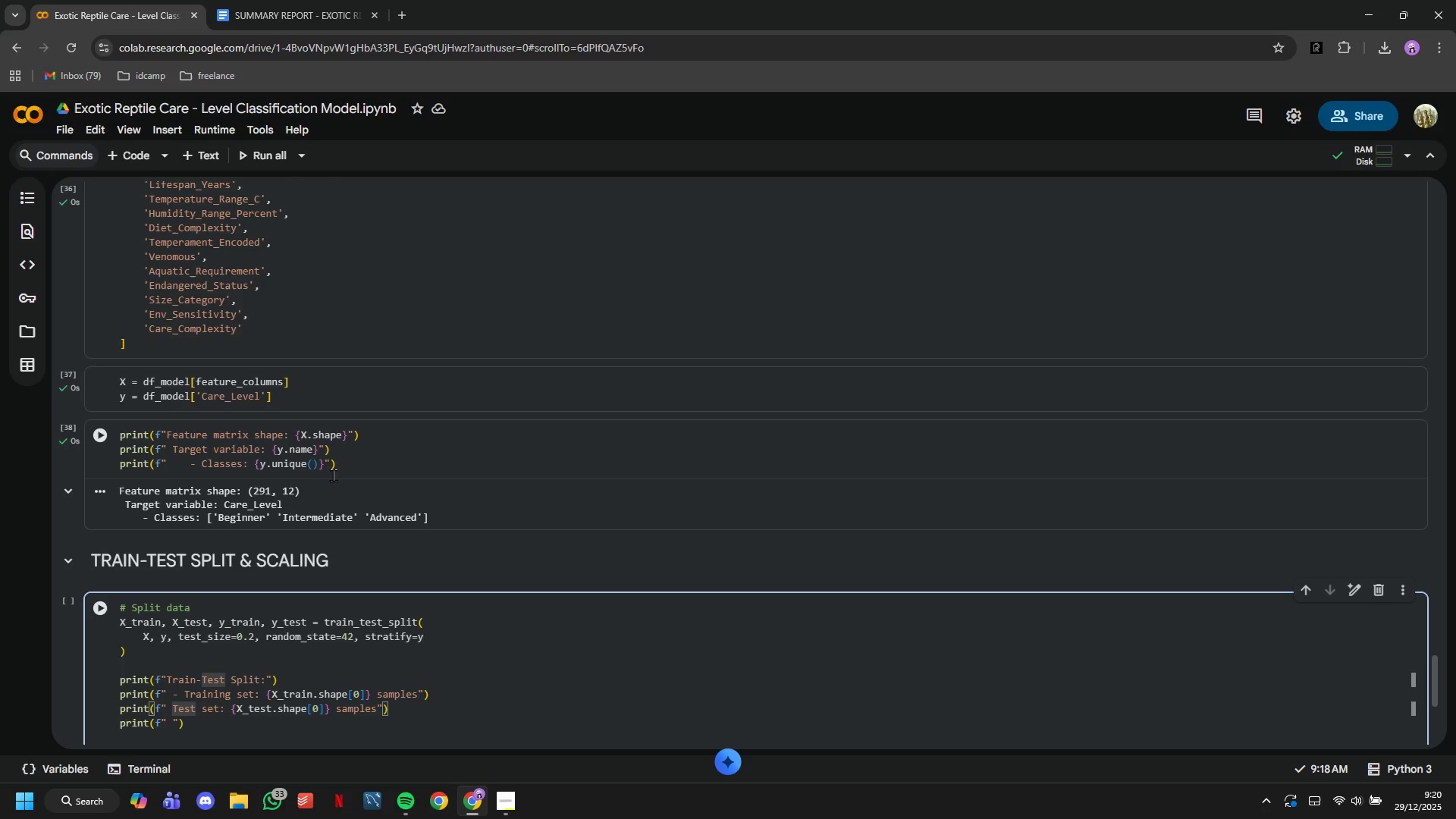 
key(ArrowLeft)
 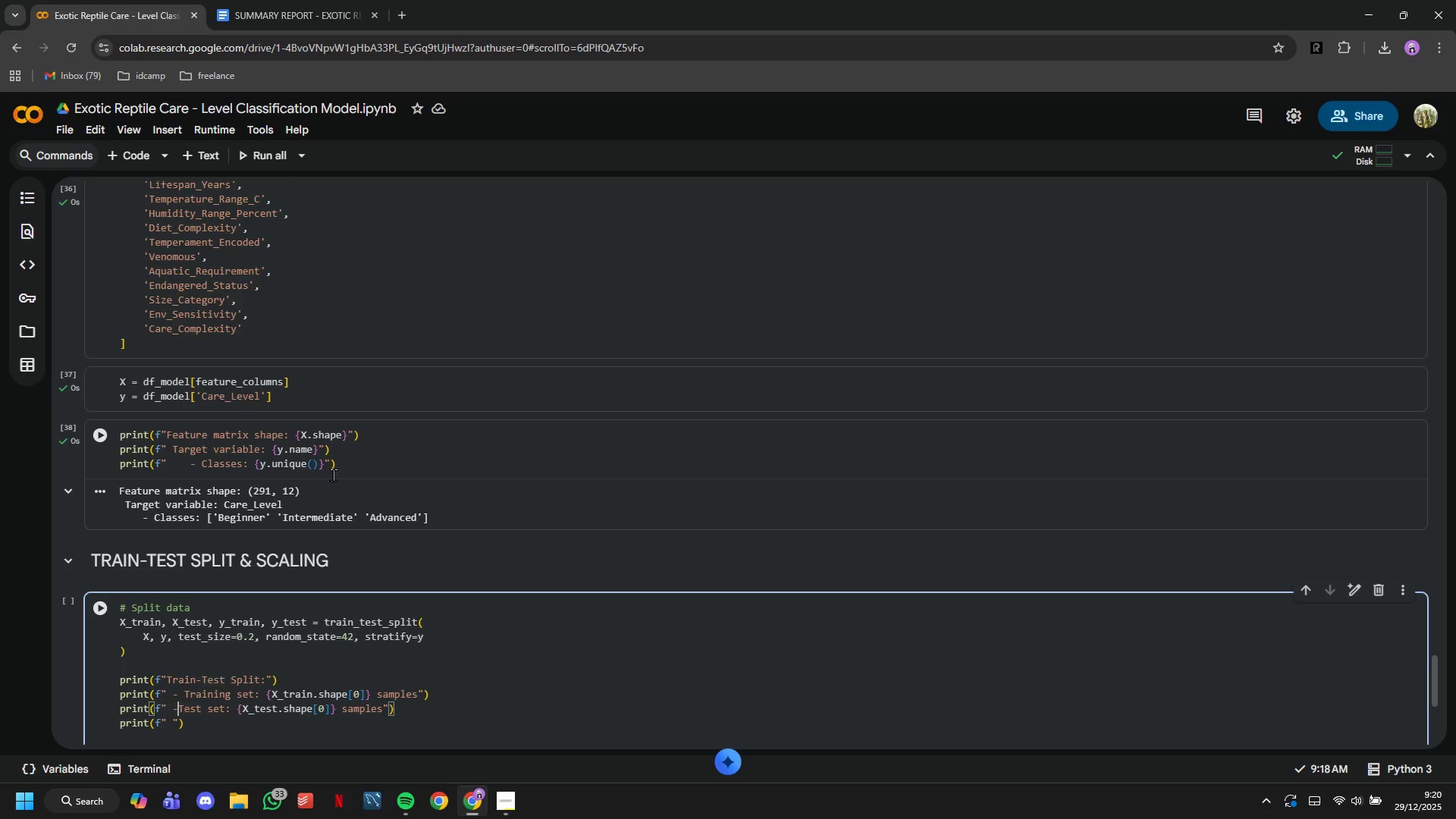 
key(Minus)
 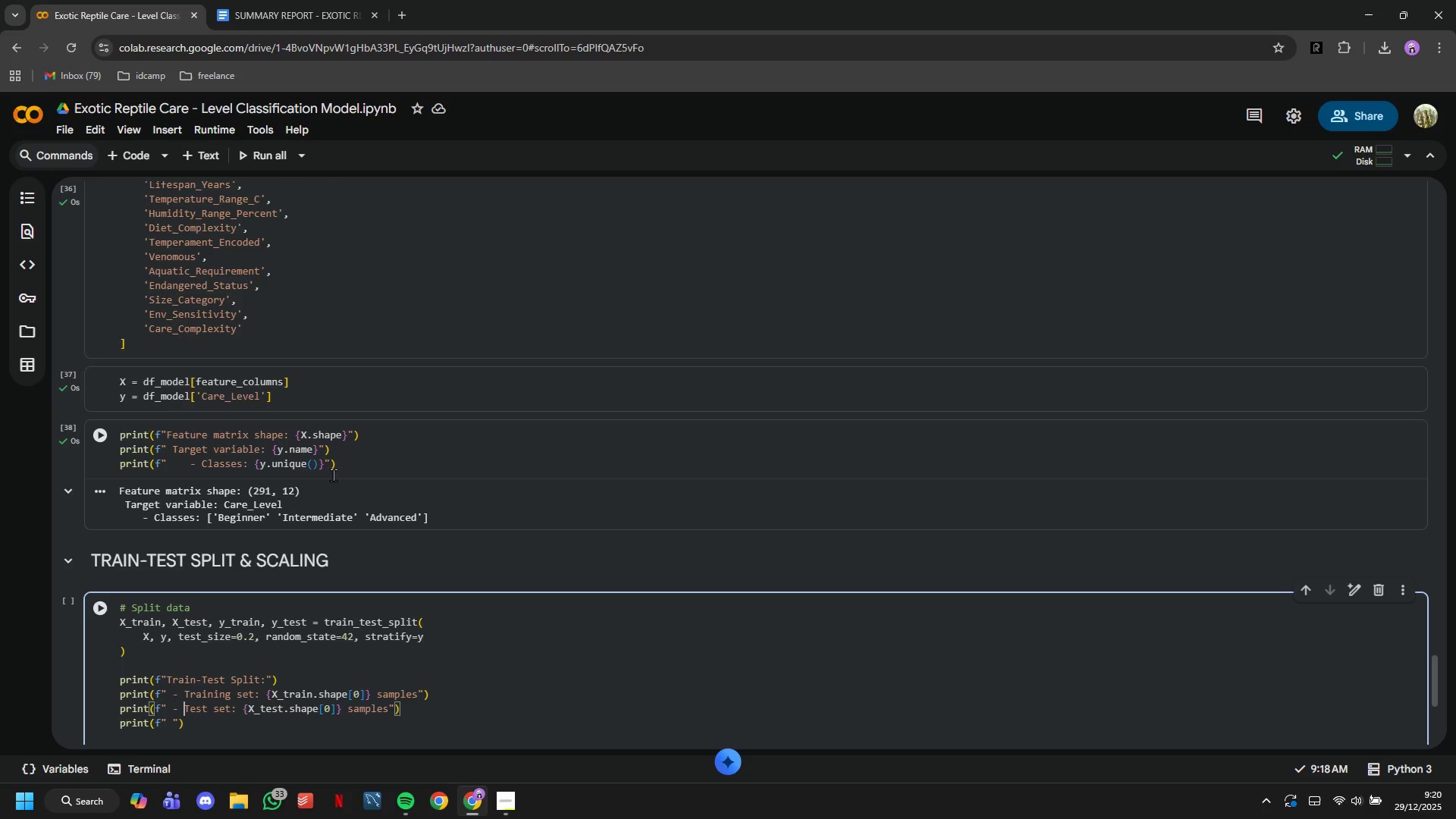 
key(Space)
 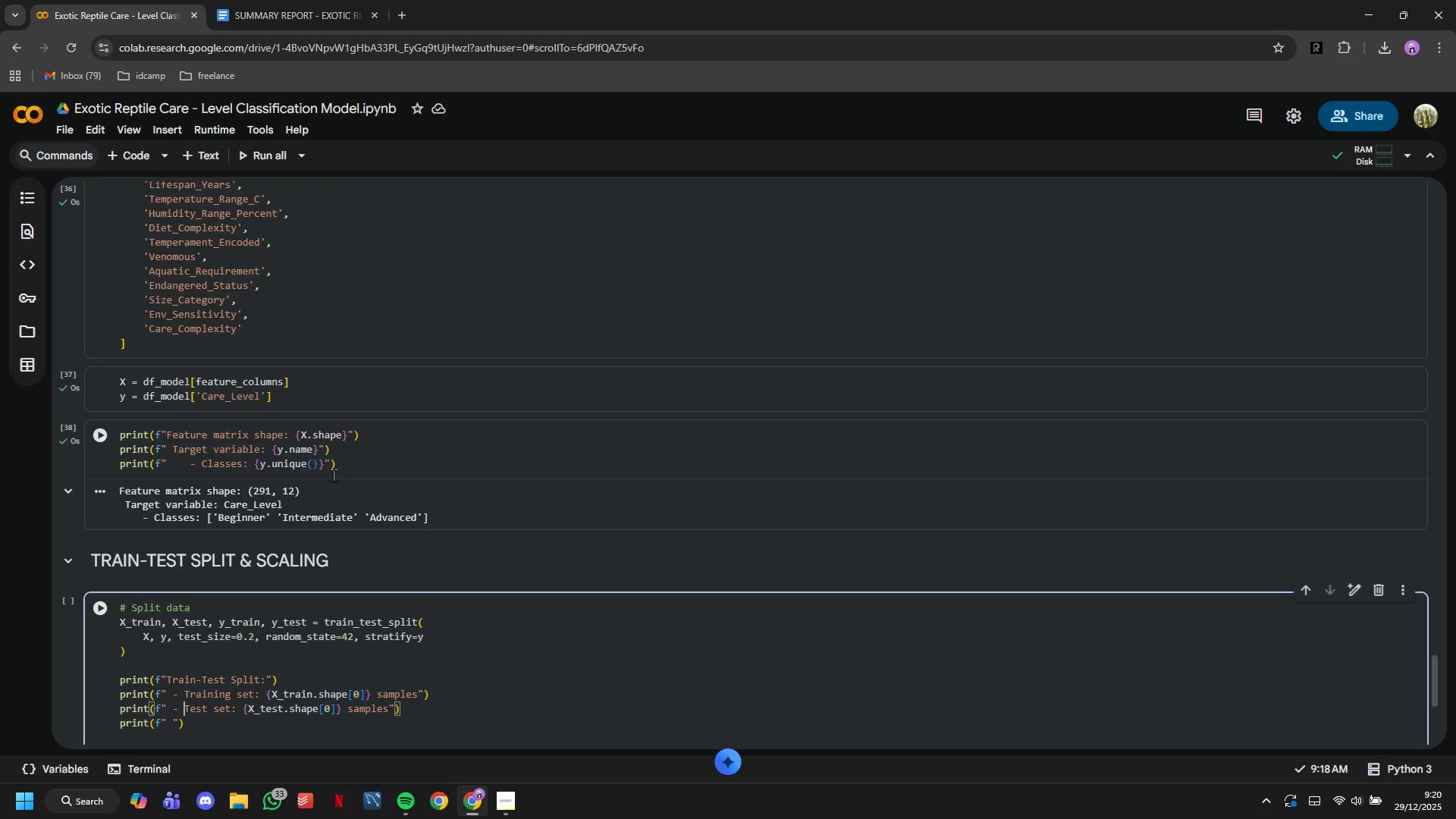 
key(ArrowDown)
 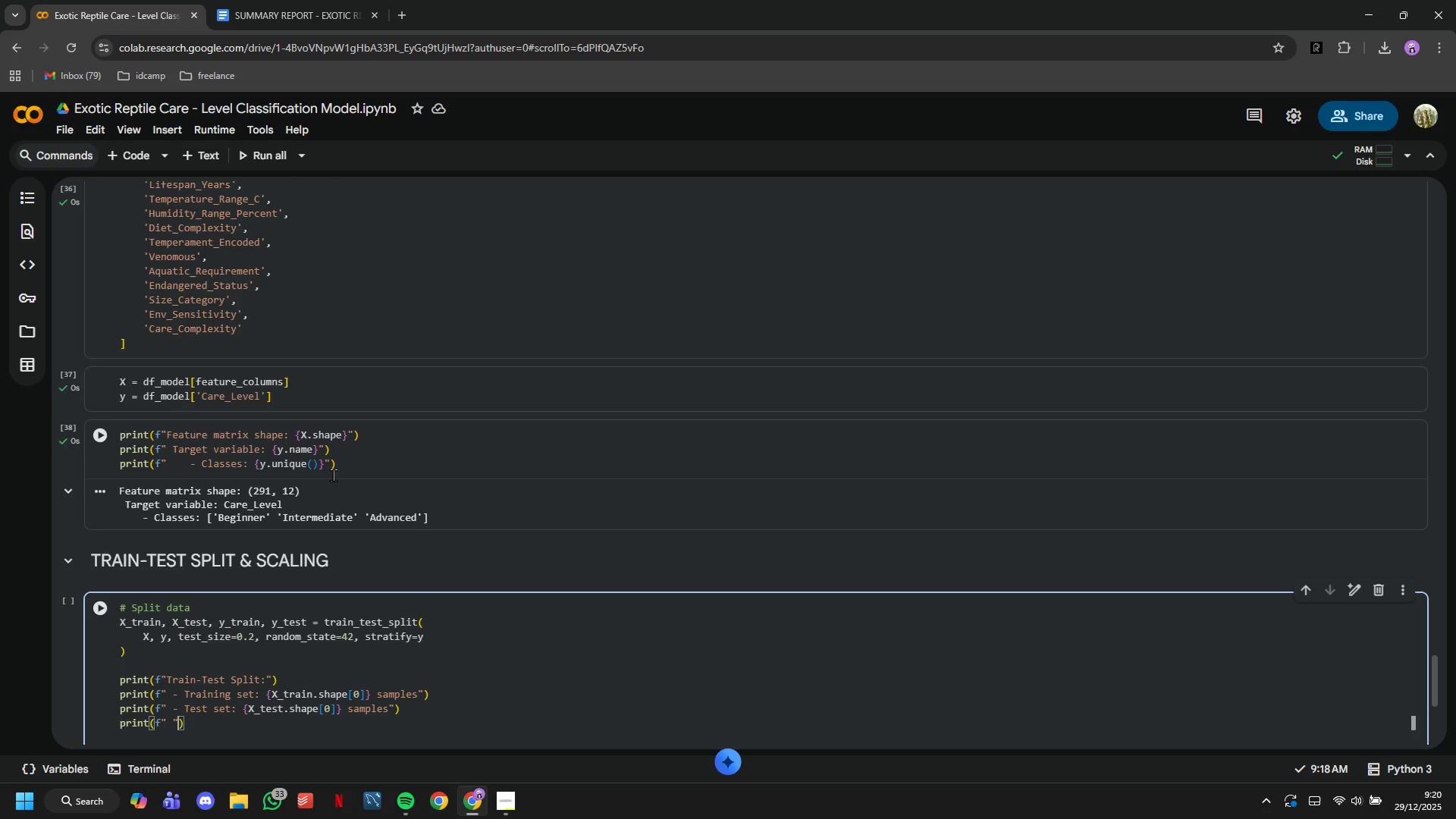 
key(ArrowLeft)
 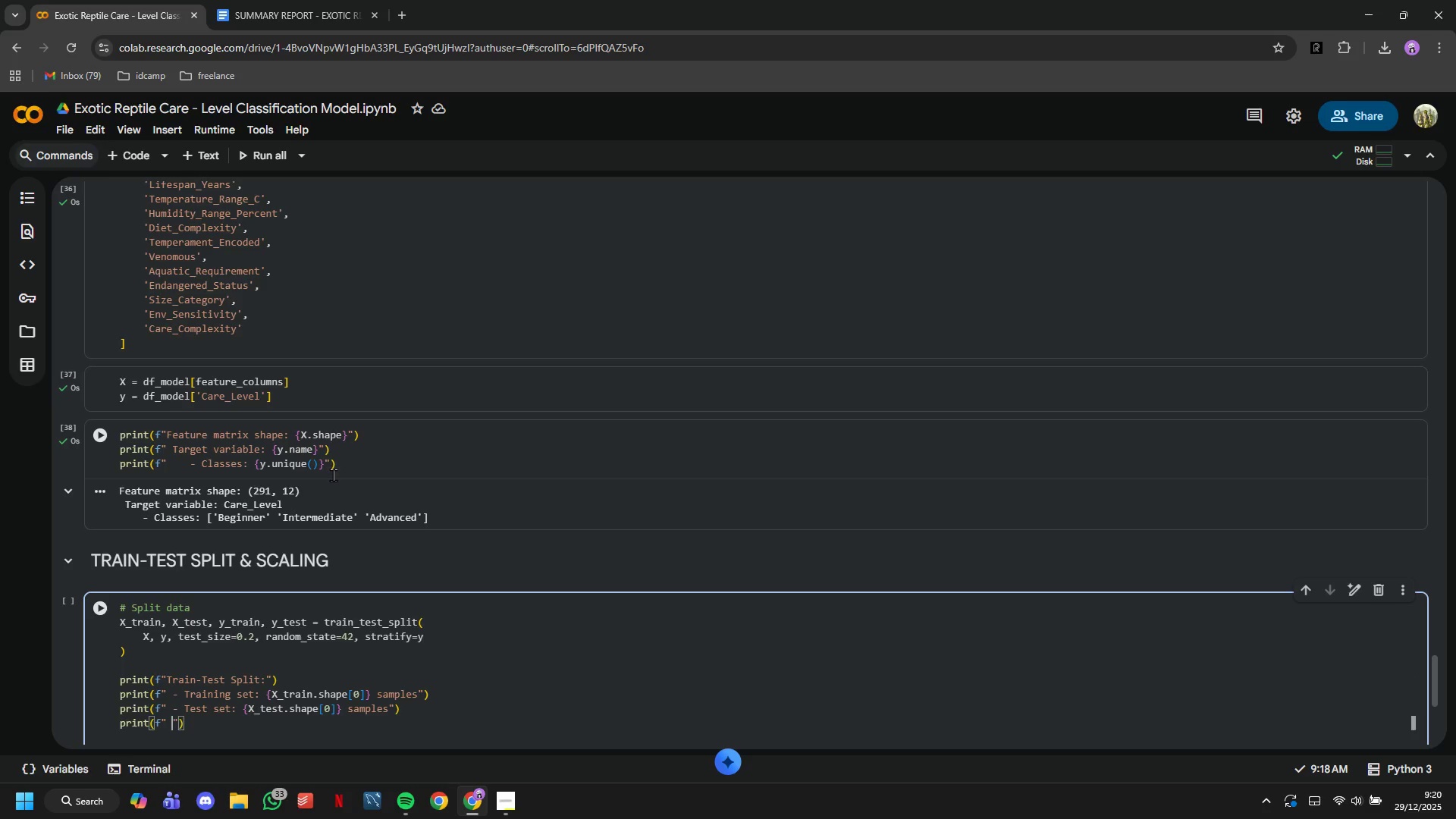 
key(ArrowLeft)
 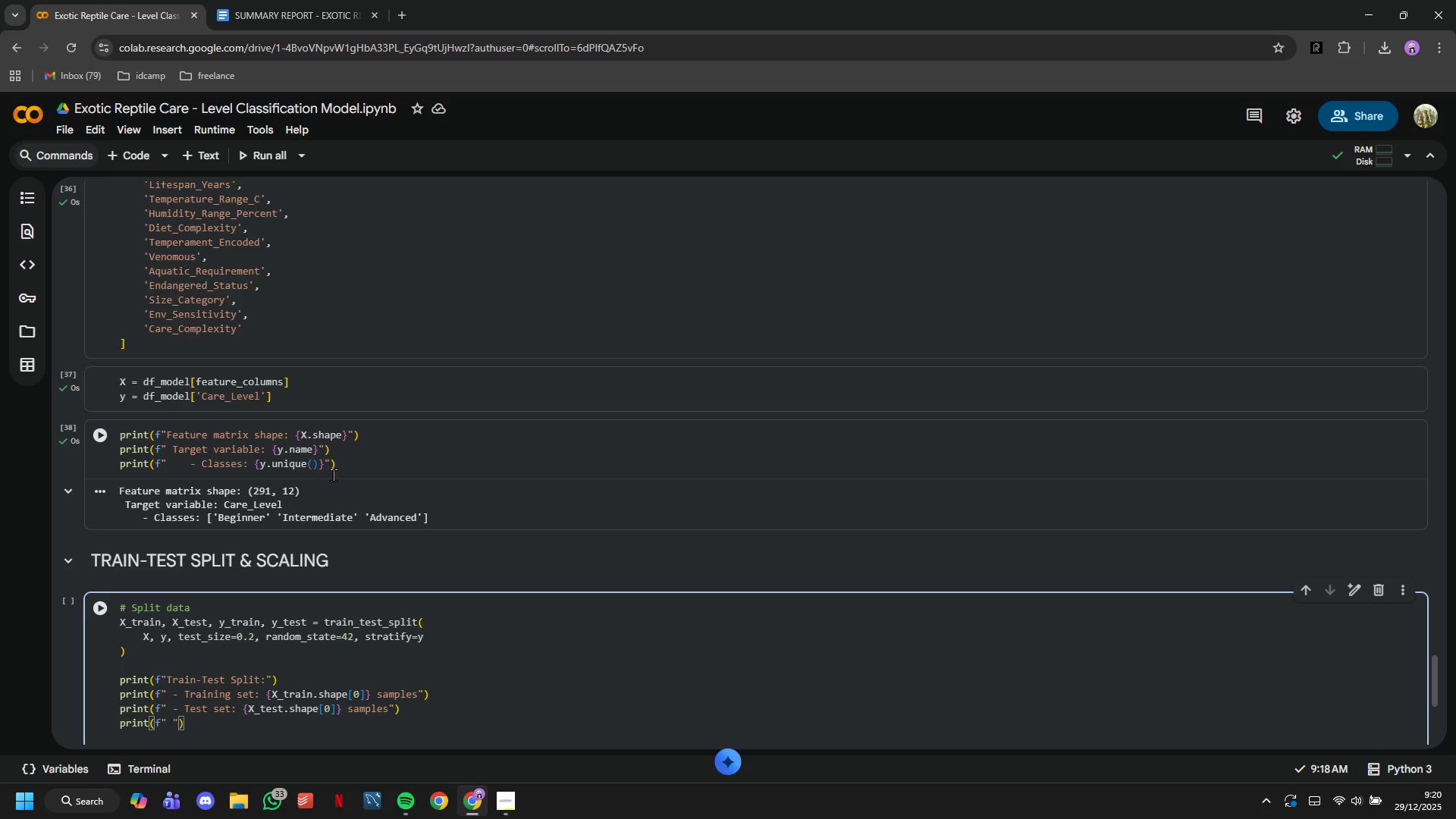 
type(- Features: {X_train.shape[1)
 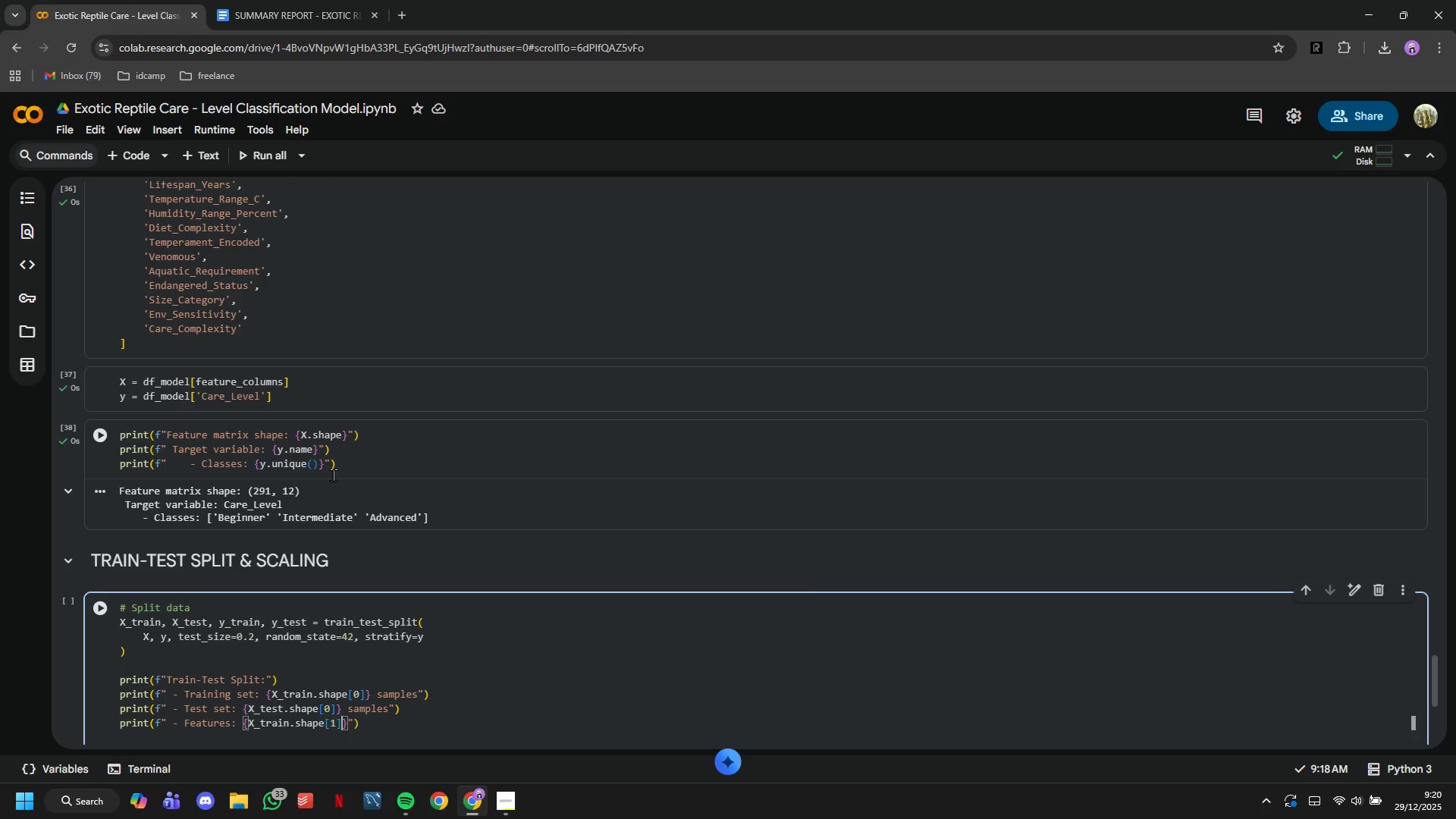 
 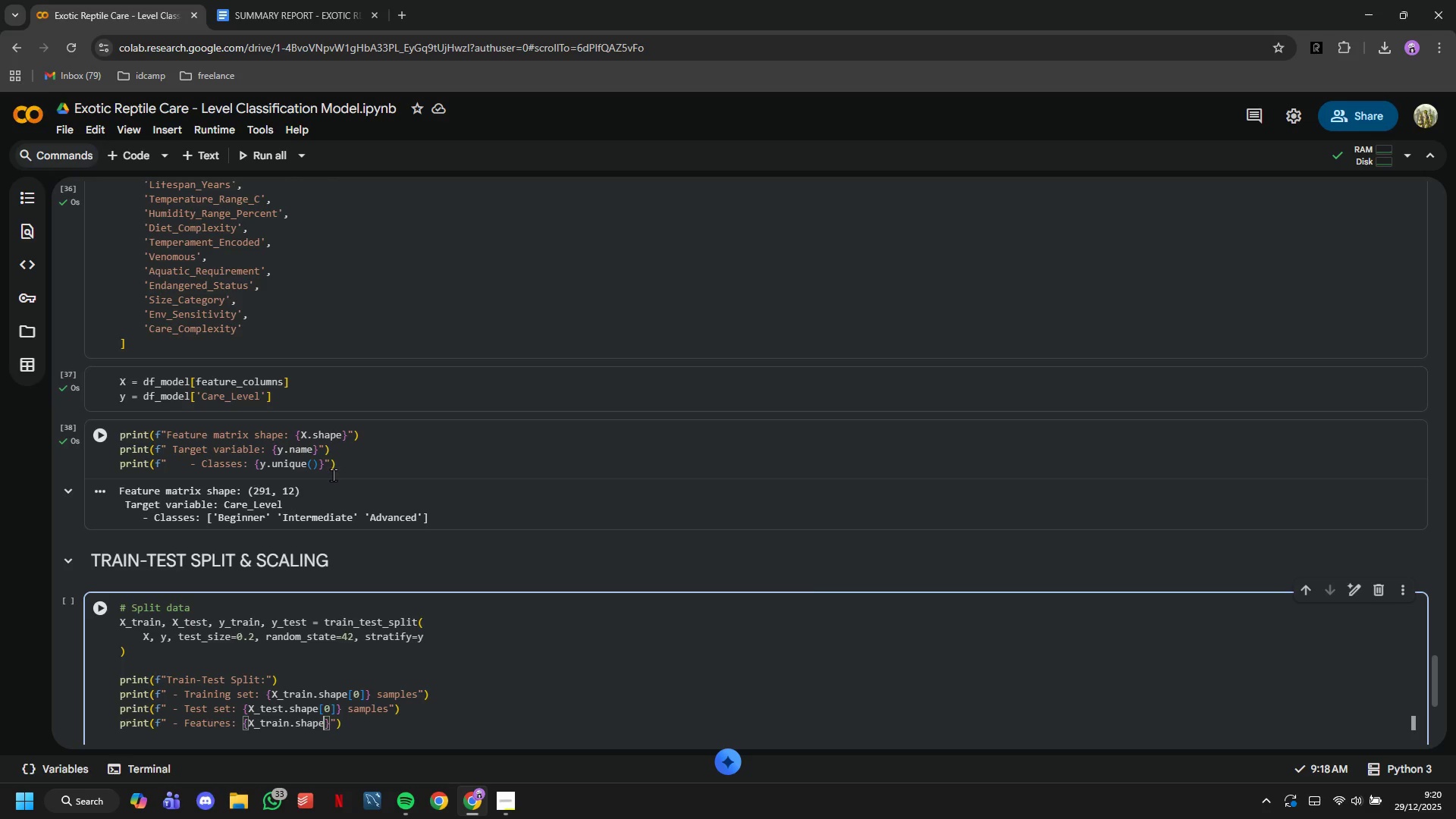 
key(ArrowRight)
 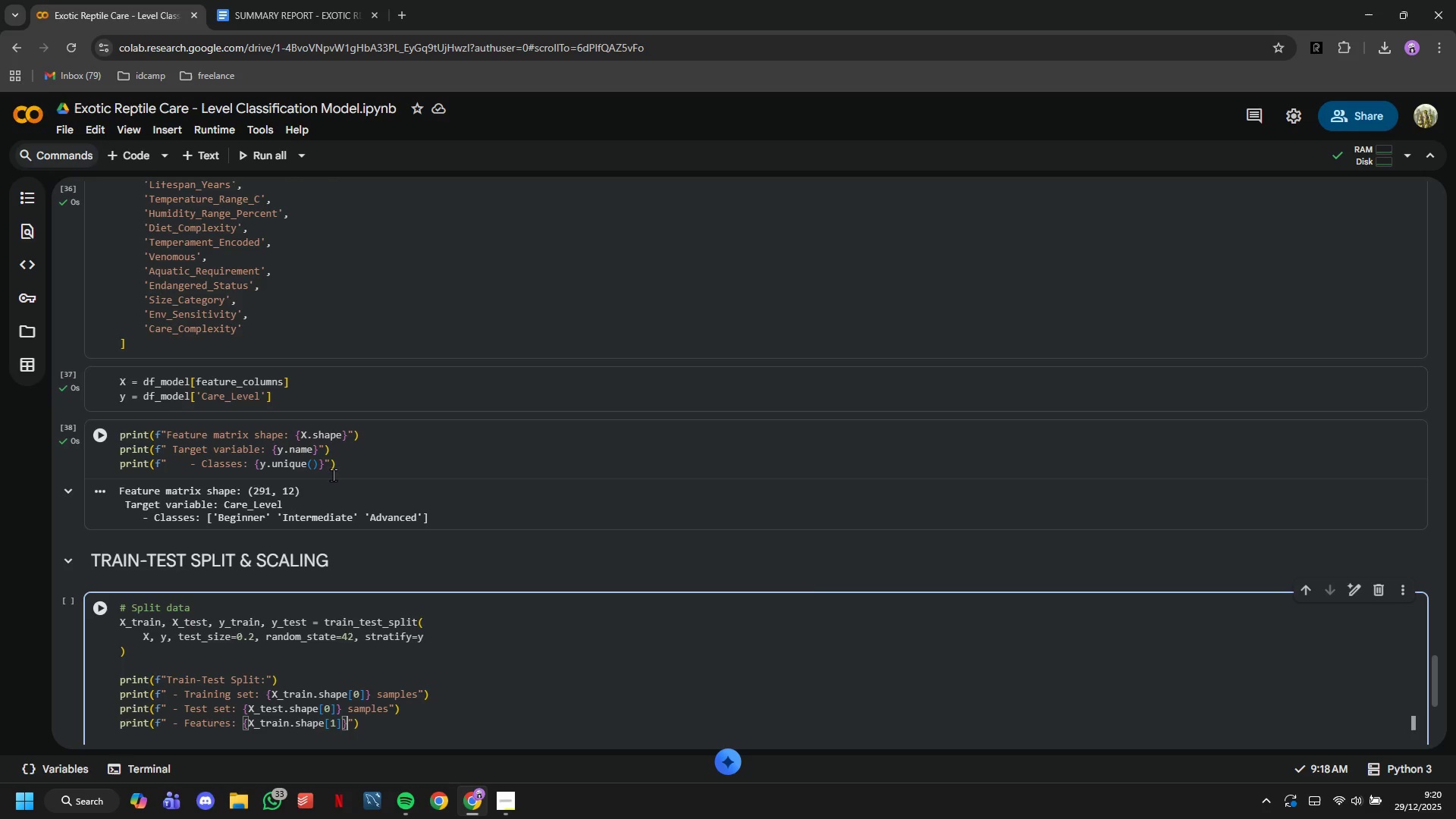 
key(ArrowRight)
 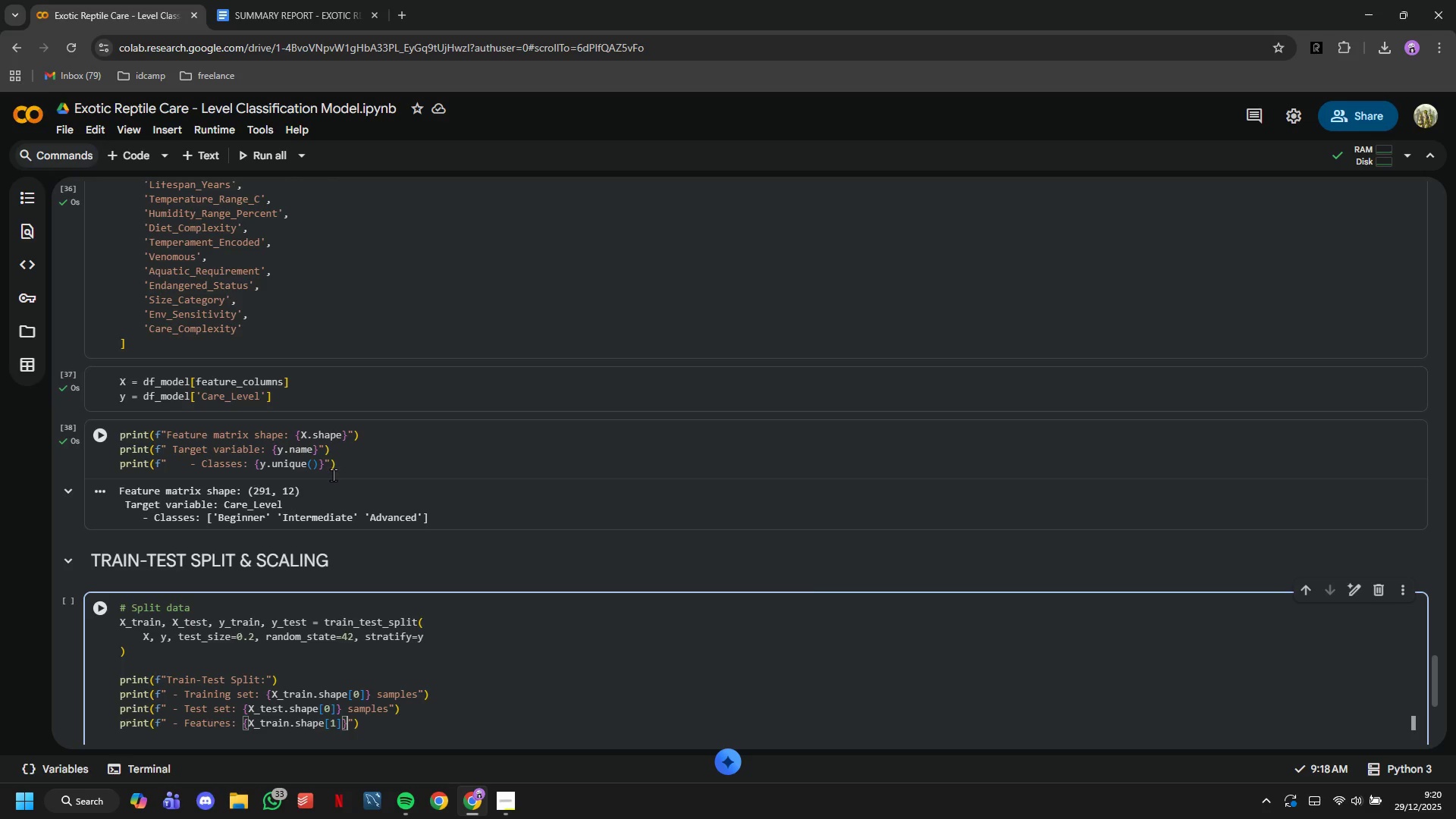 
key(ArrowRight)
 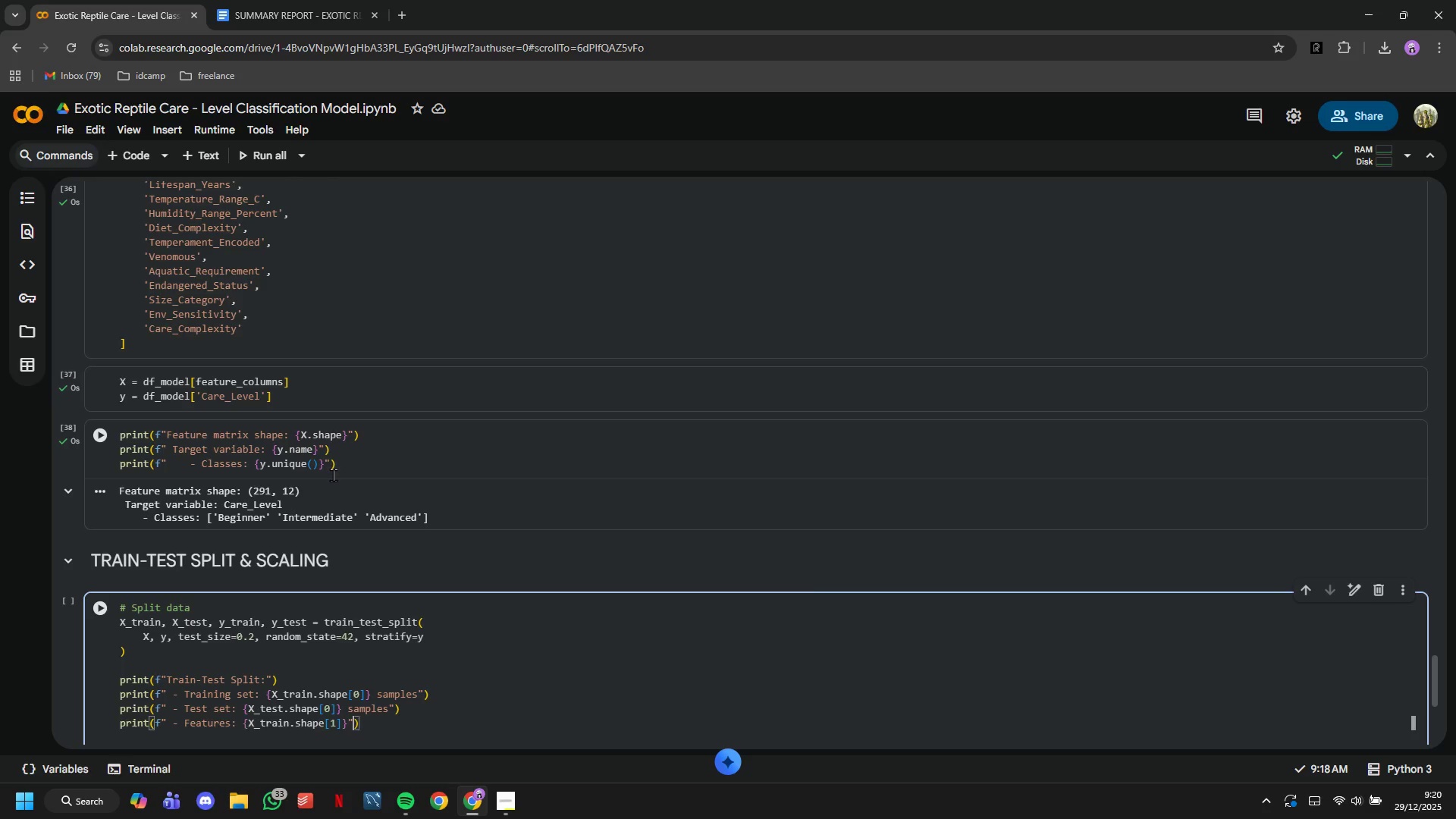 
key(ArrowRight)
 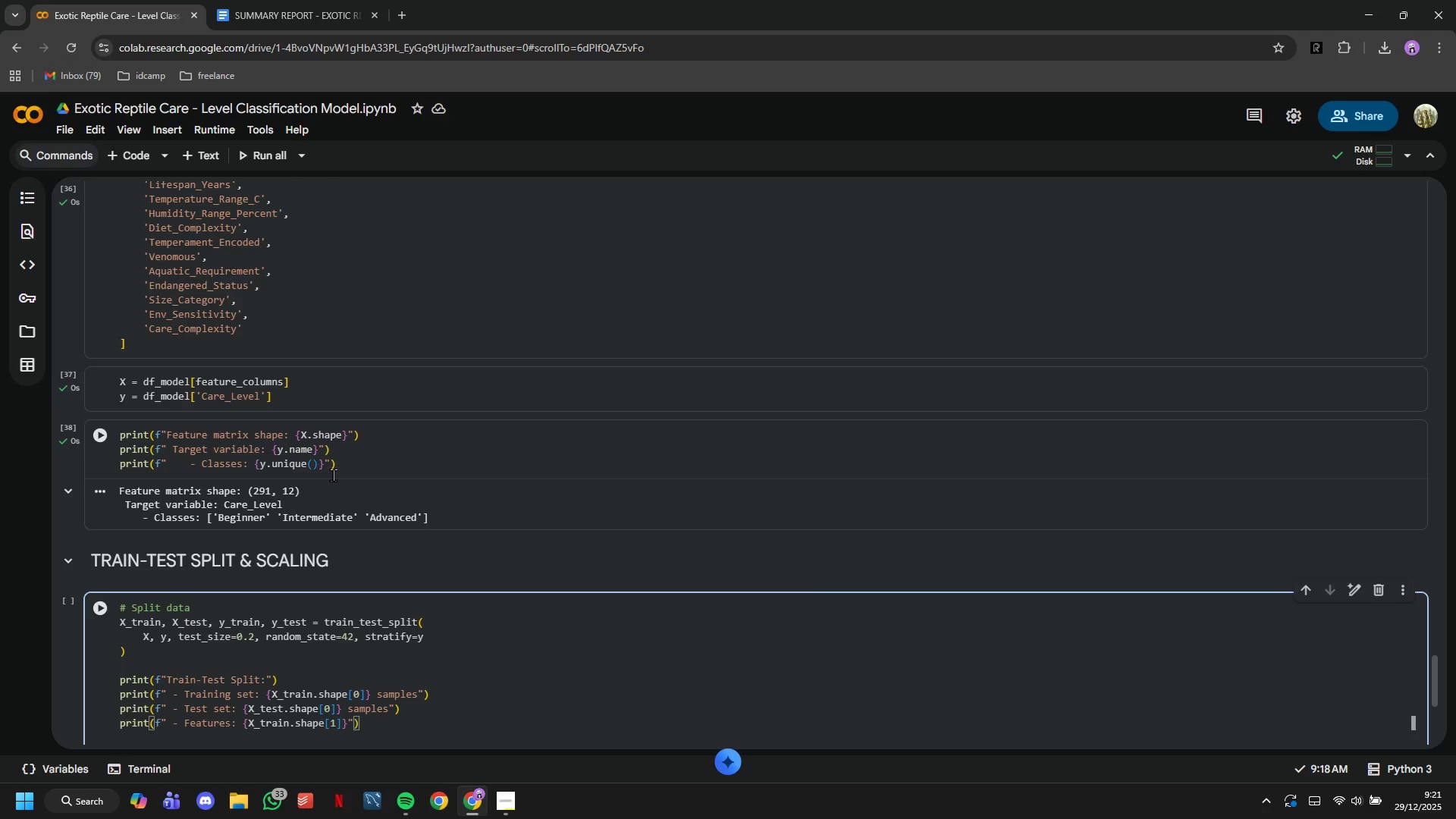 
scroll: coordinate [298, 470], scroll_direction: down, amount: 2.0
 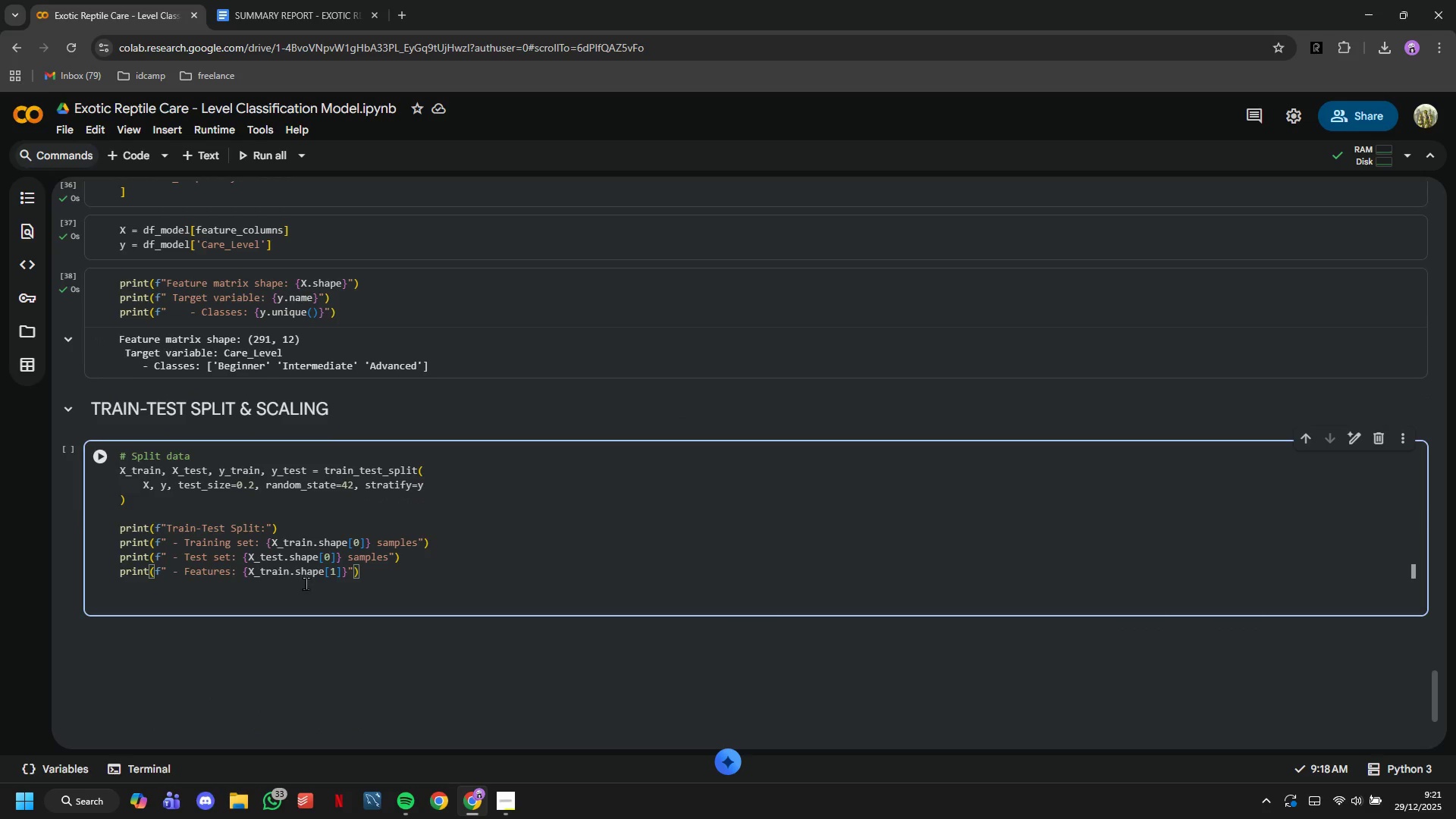 
left_click([306, 592])
 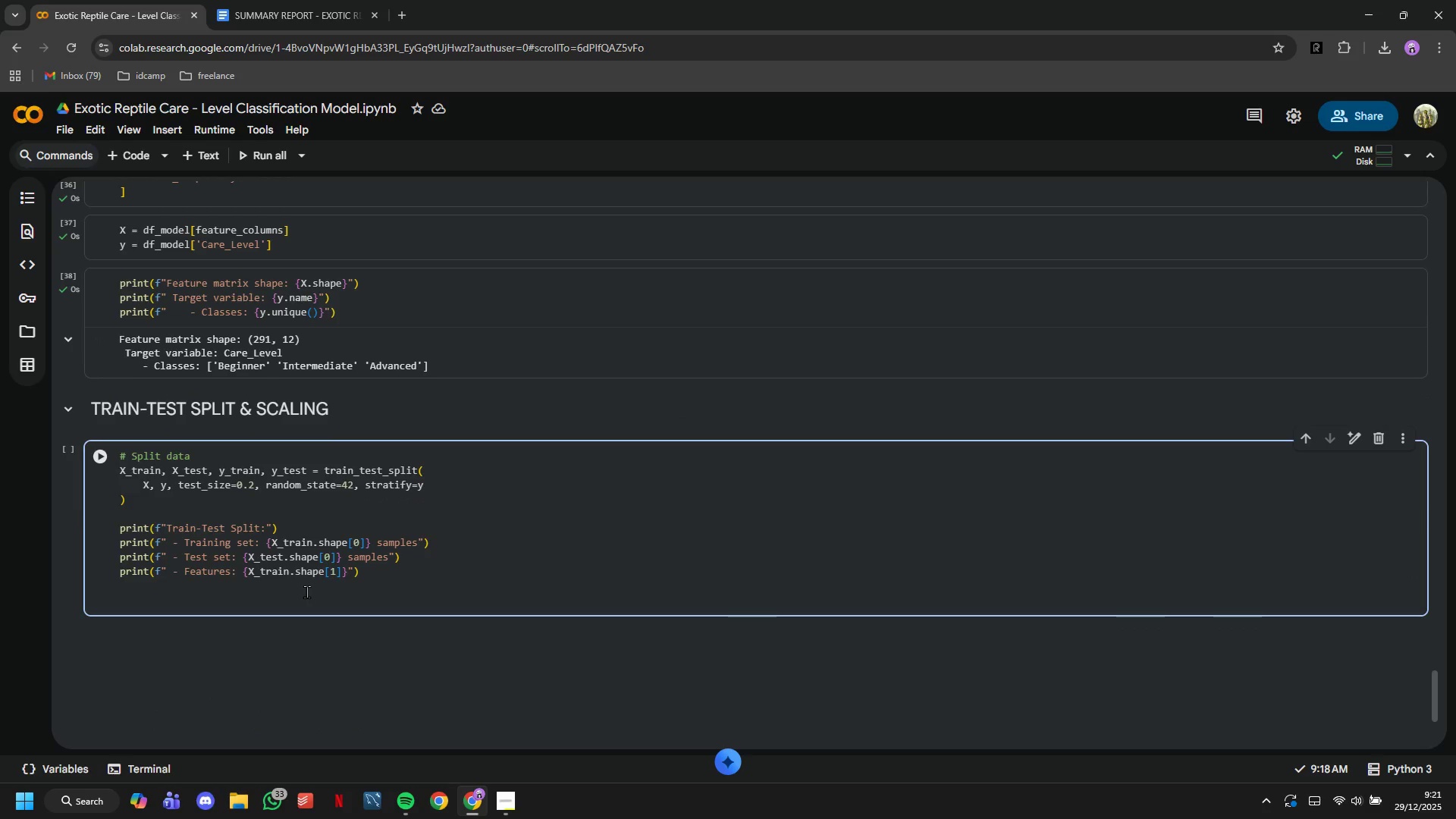 
key(ArrowDown)
 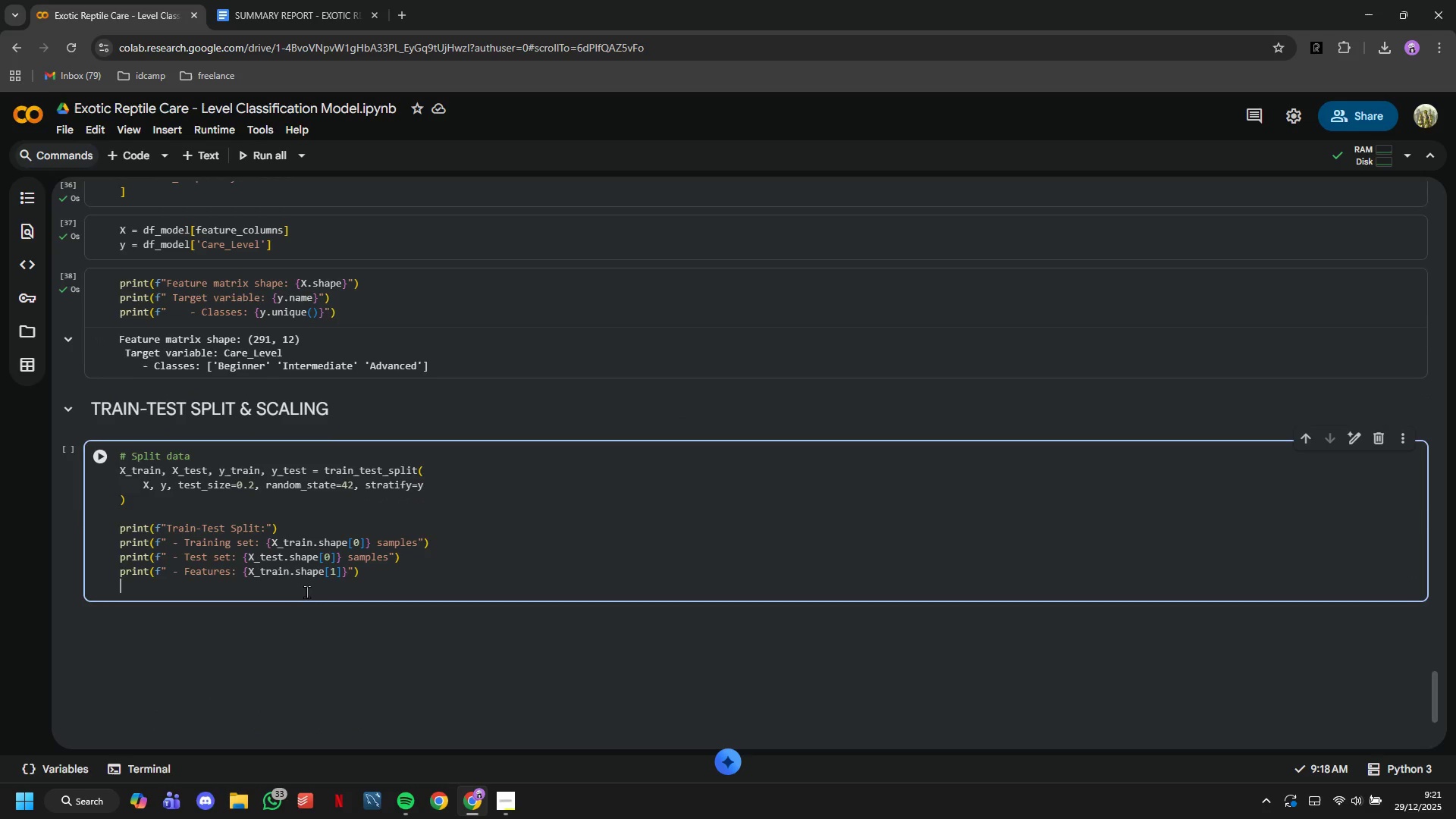 
key(Backspace)
 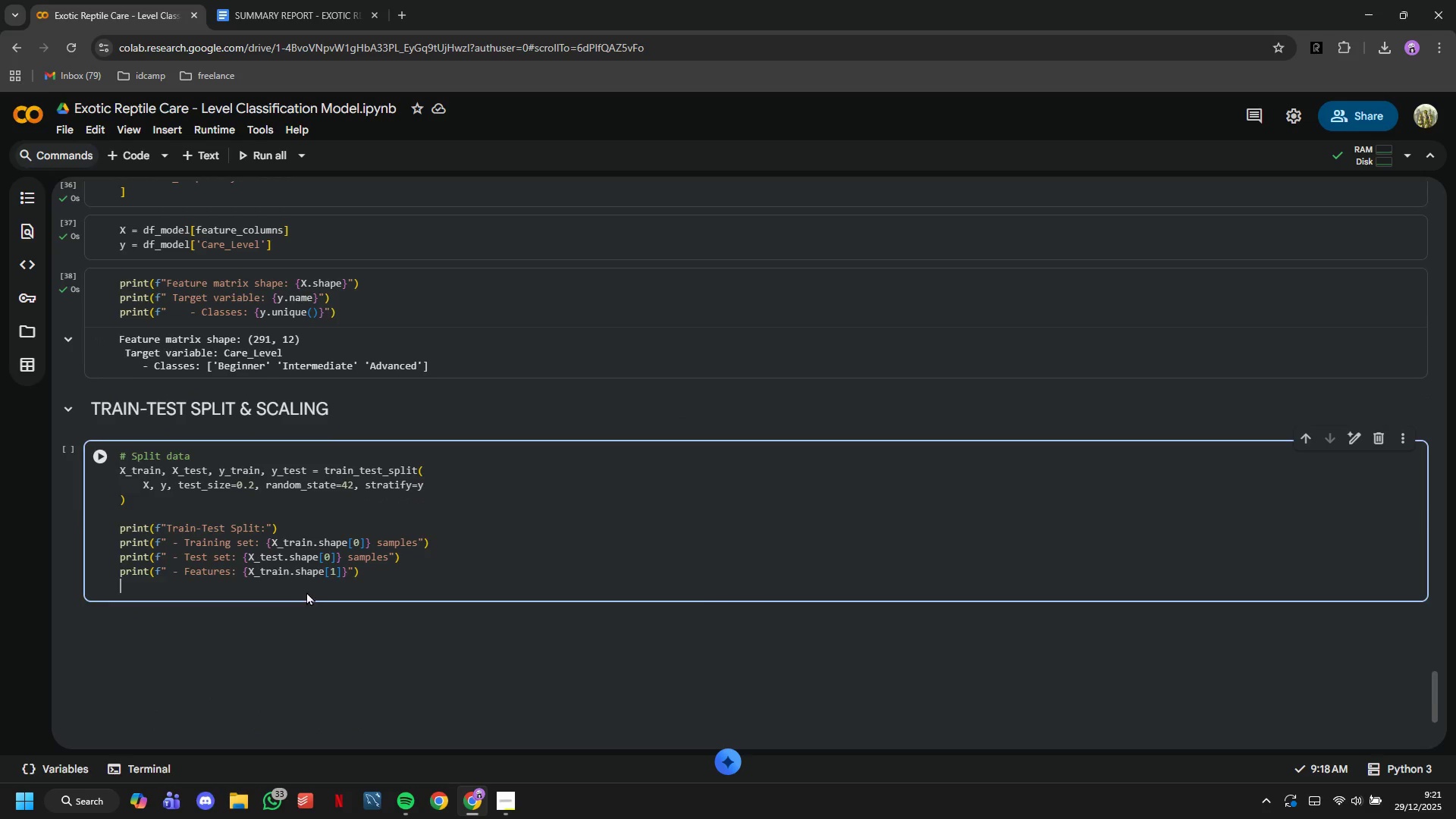 
key(Backspace)
 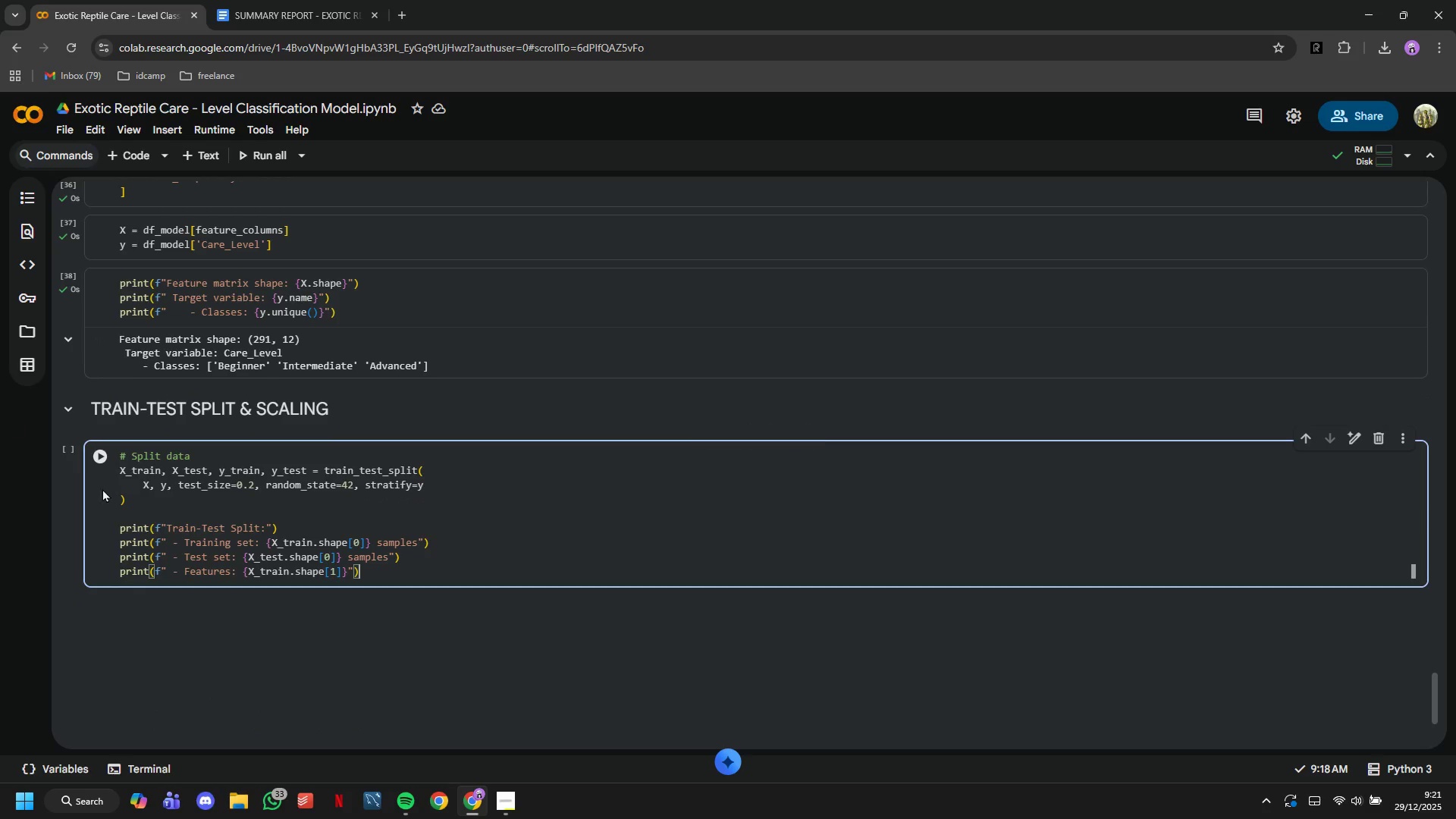 
left_click([89, 463])
 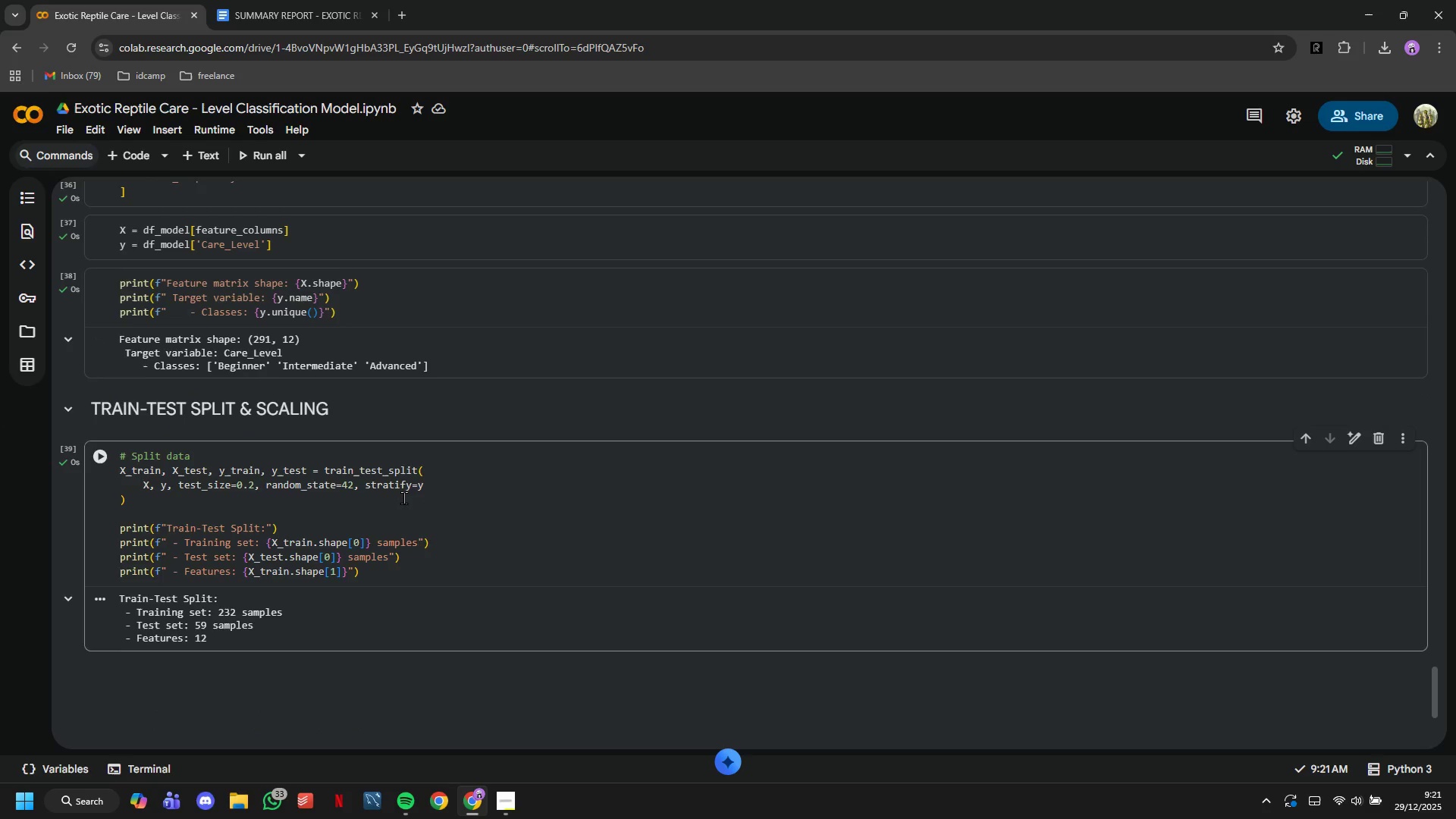 
scroll: coordinate [403, 497], scroll_direction: down, amount: 1.0
 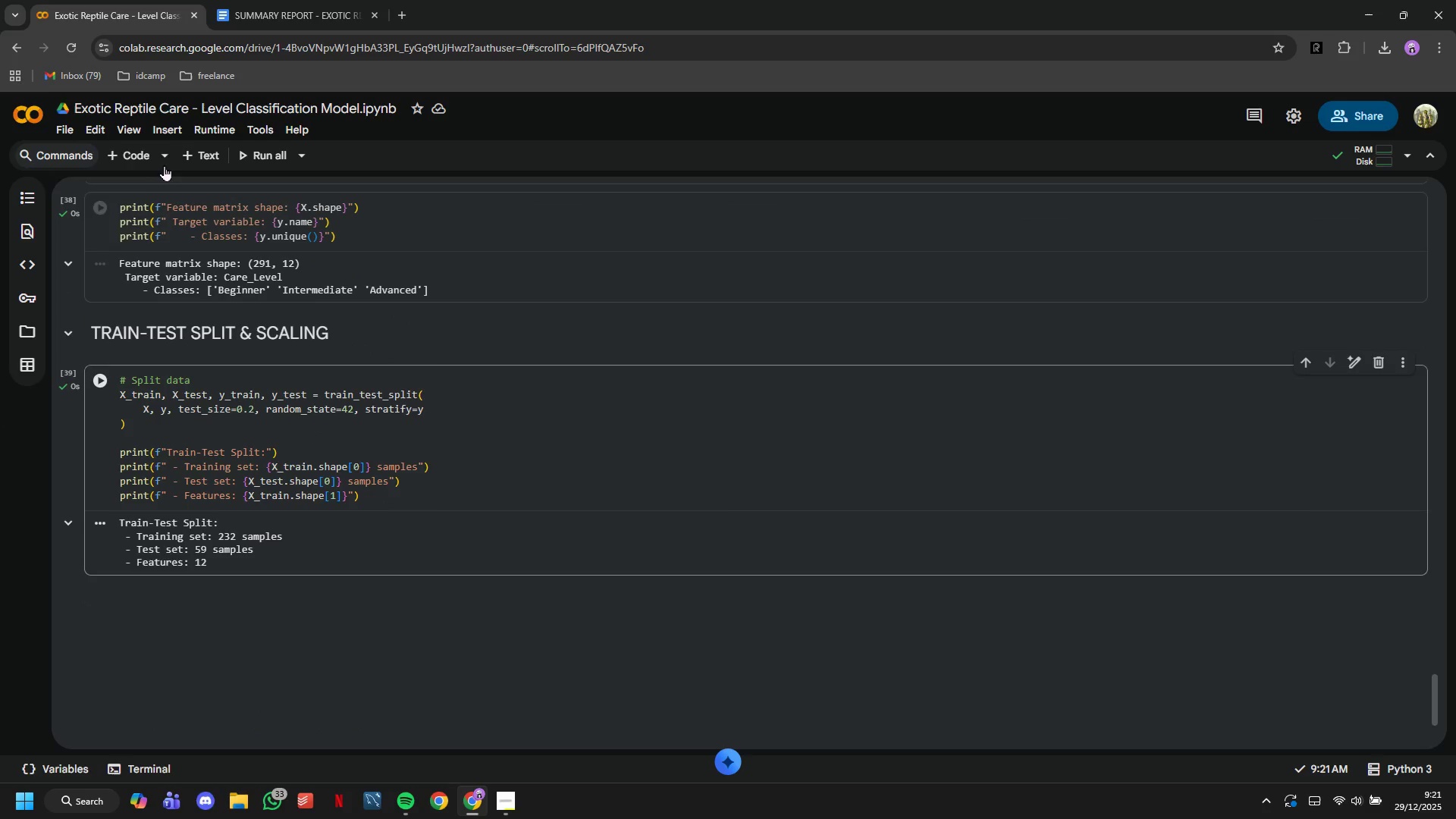 
left_click([124, 154])
 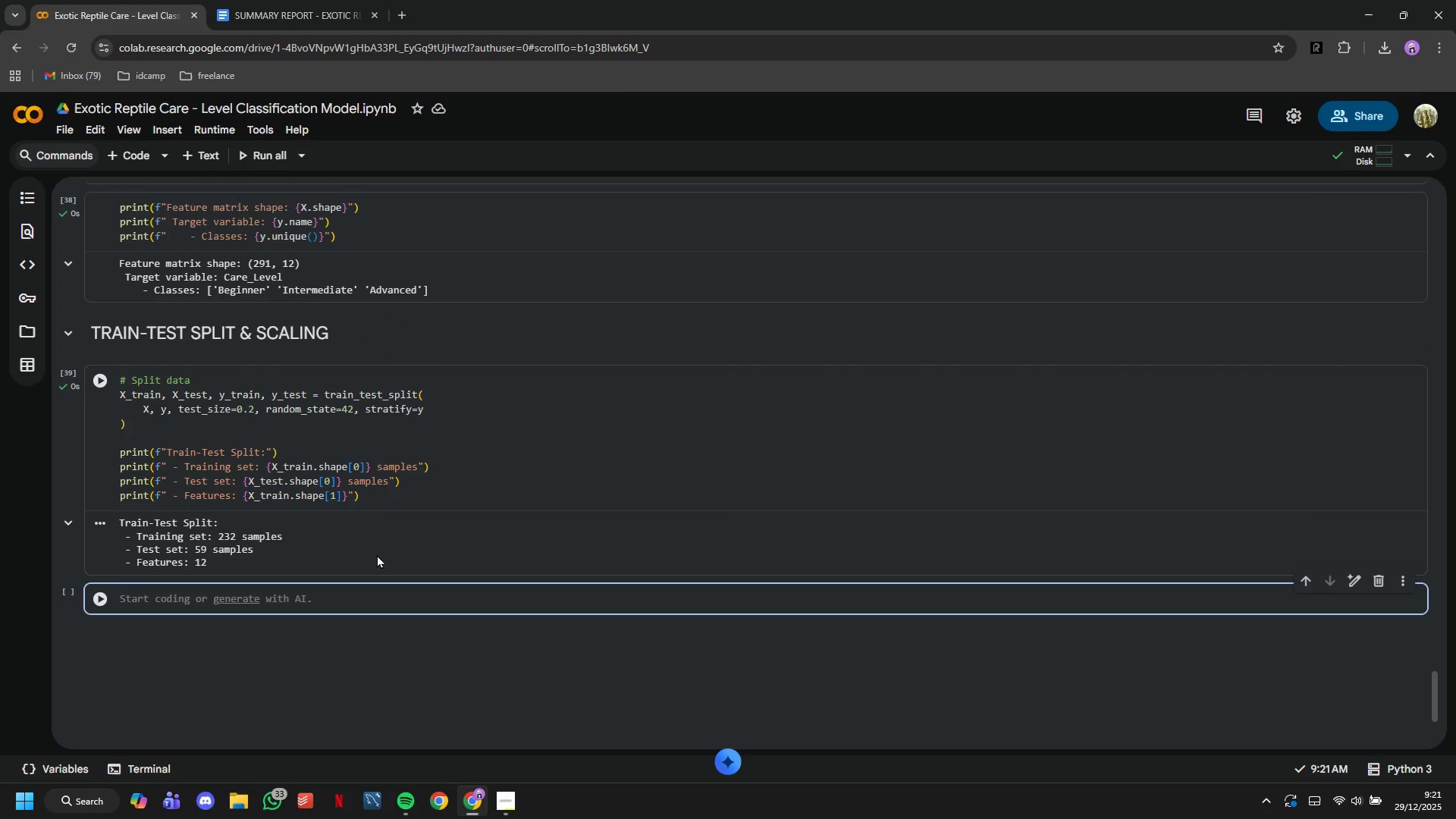 
type(# Scale features)
 